 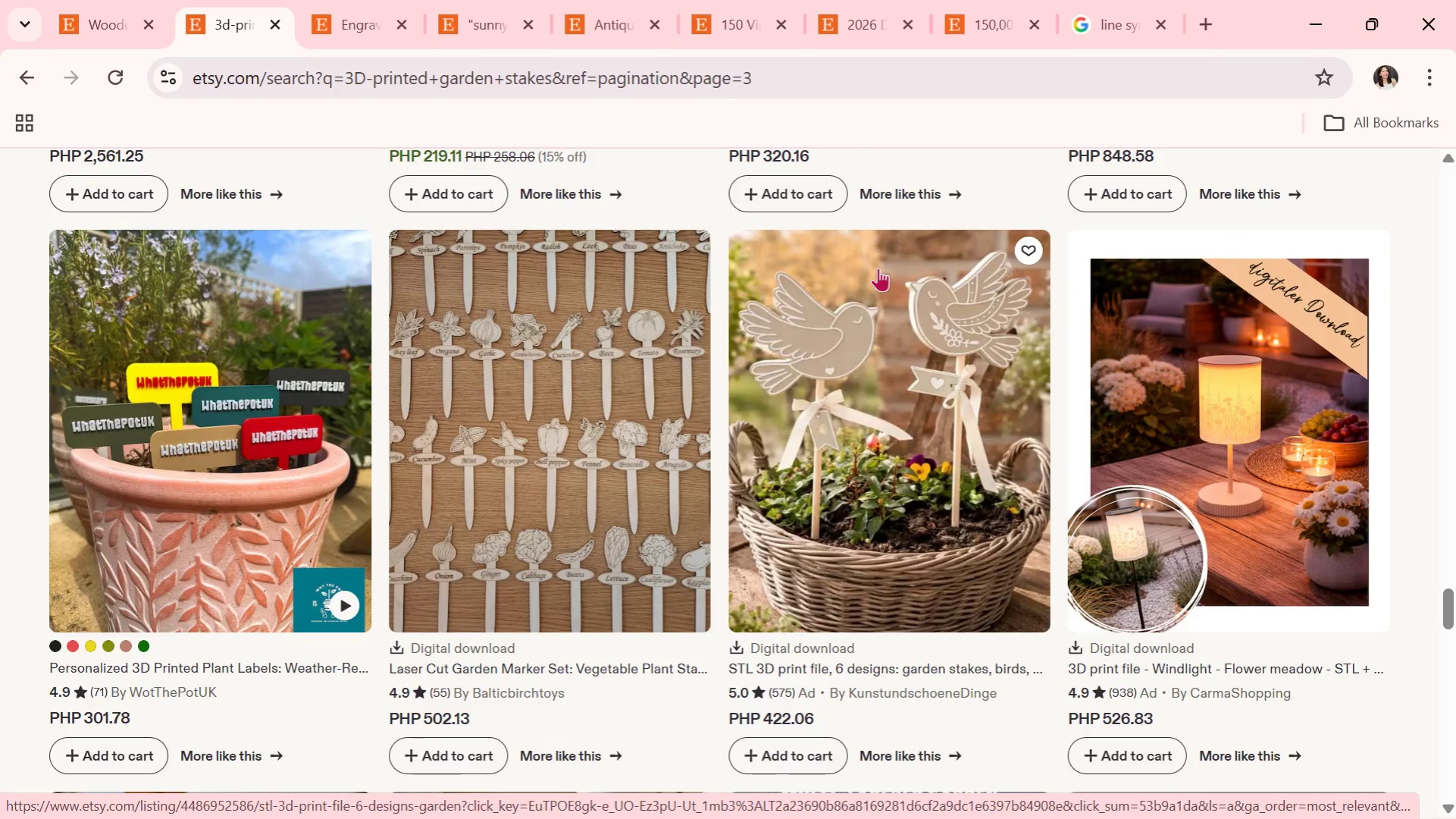 
key(Alt+Tab)
 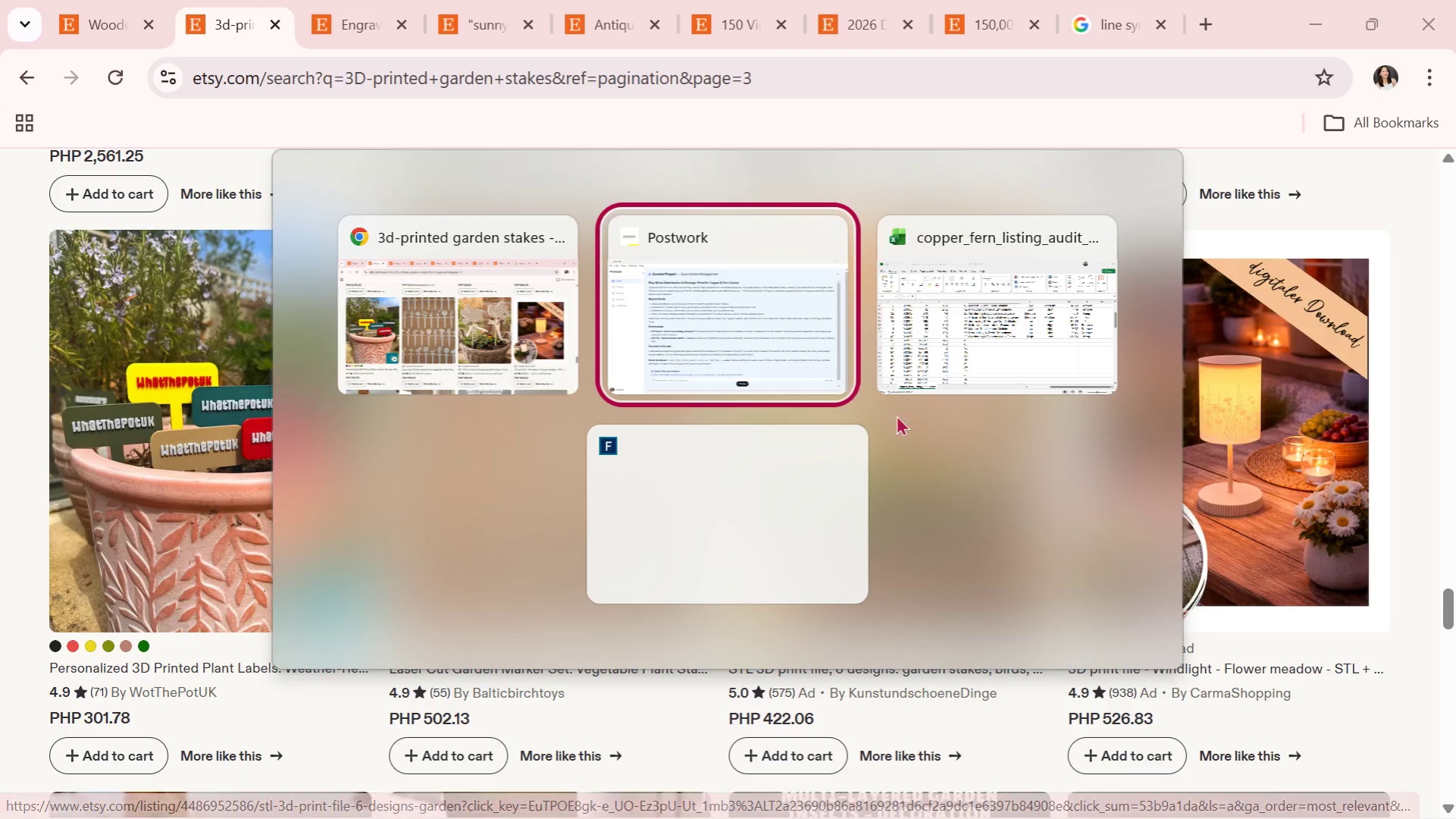 
key(Alt+Tab)
 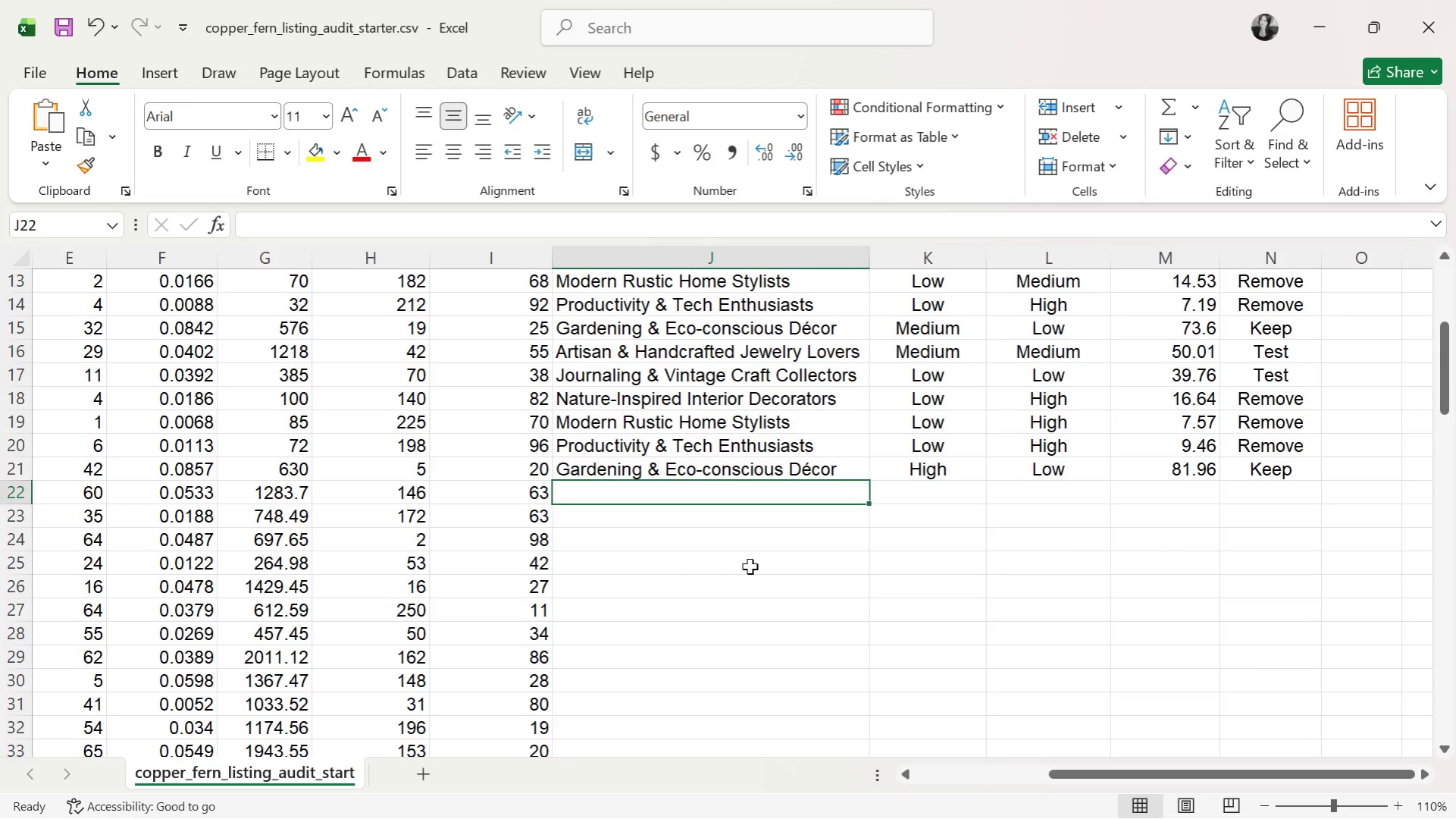 
key(CapsLock)
 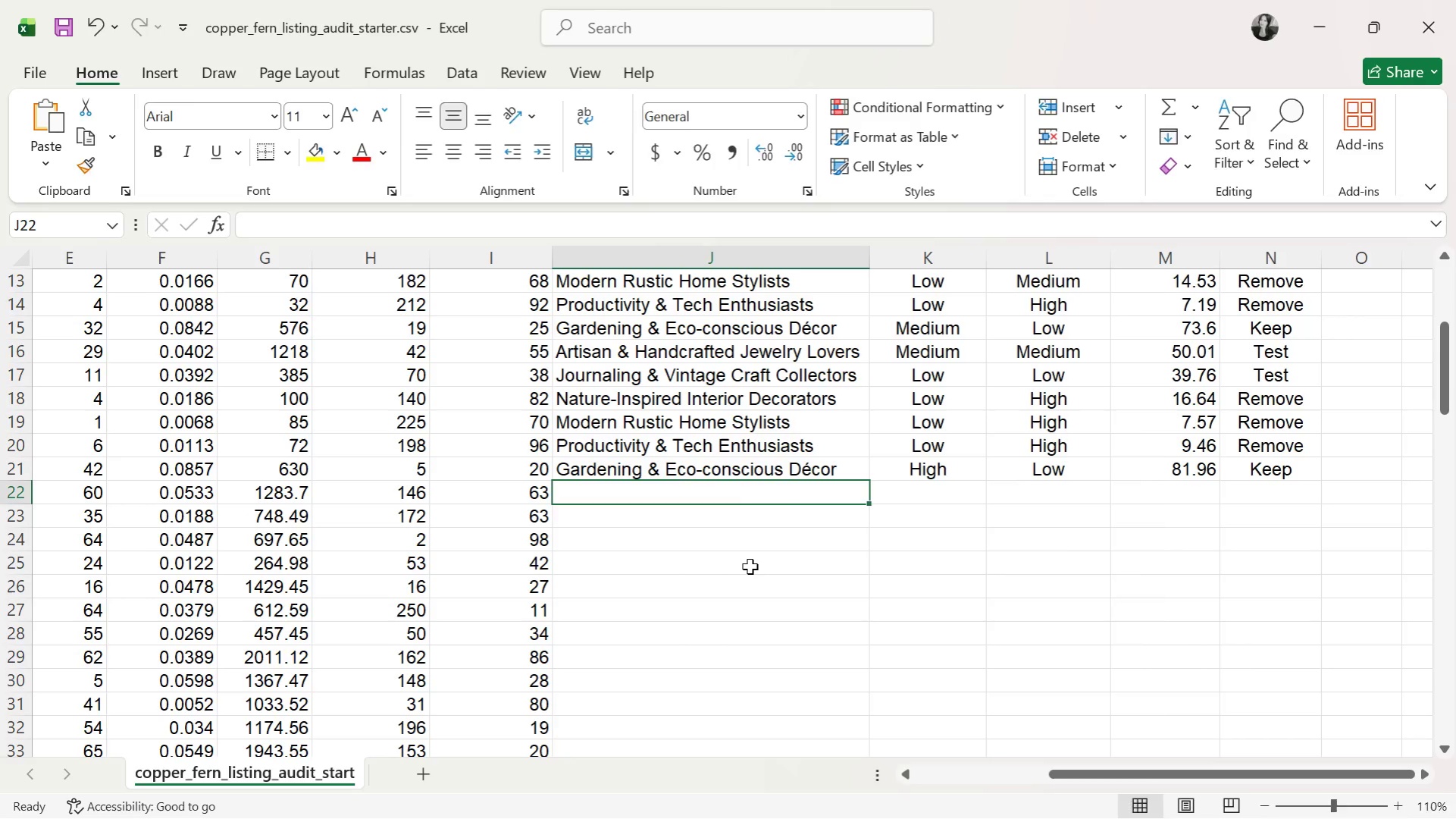 
key(M)
 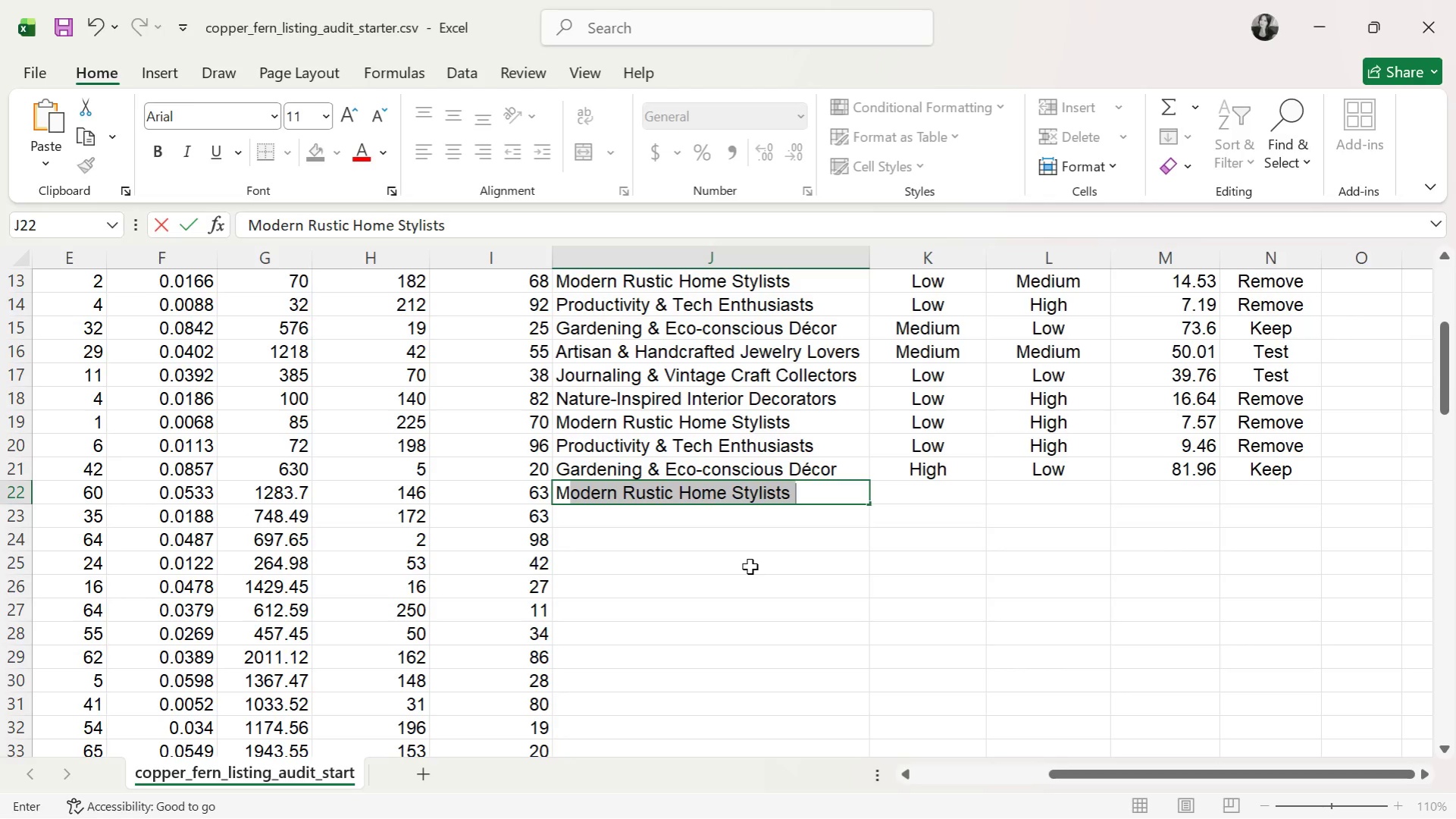 
key(ArrowRight)
 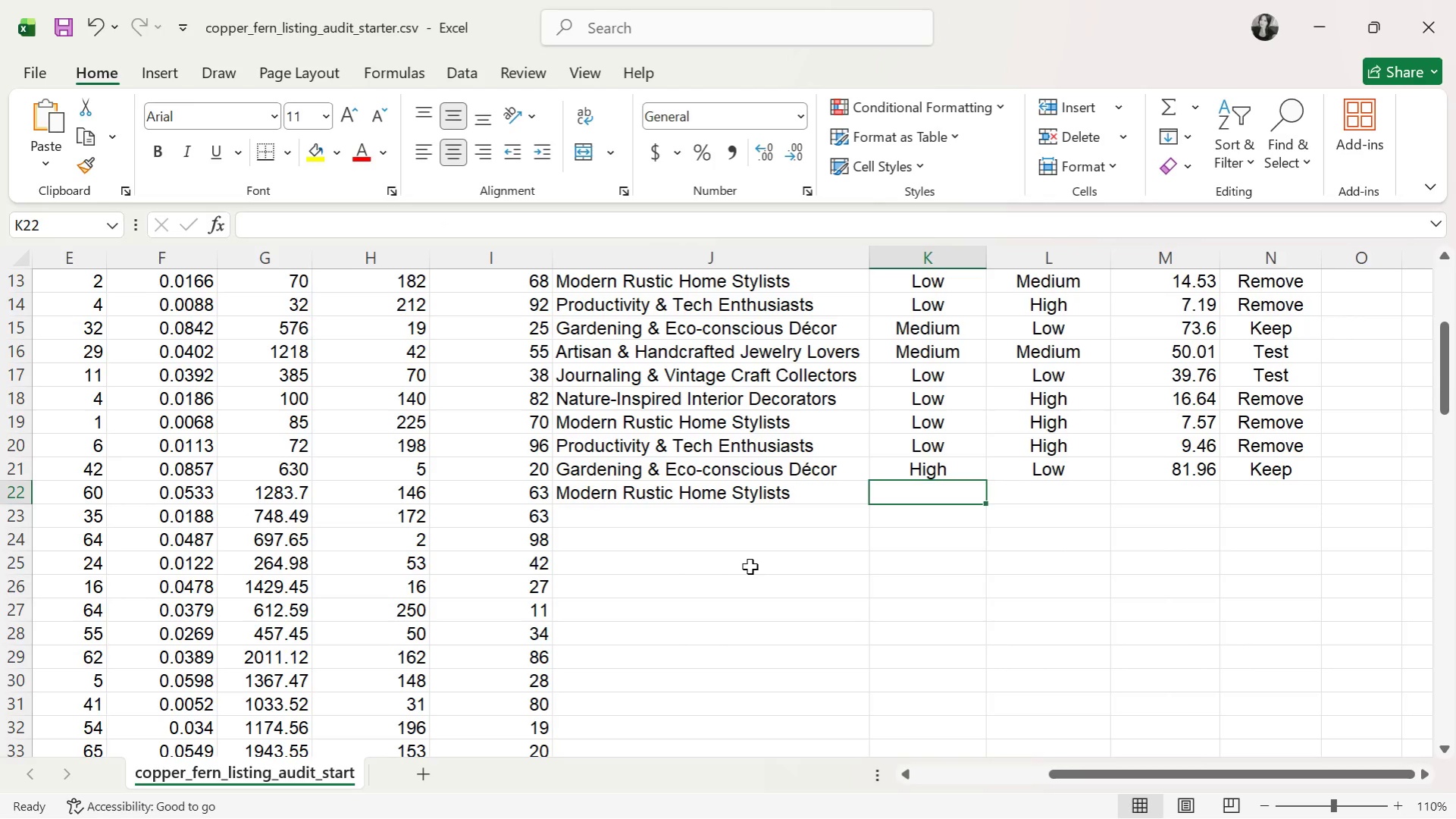 
key(CapsLock)
 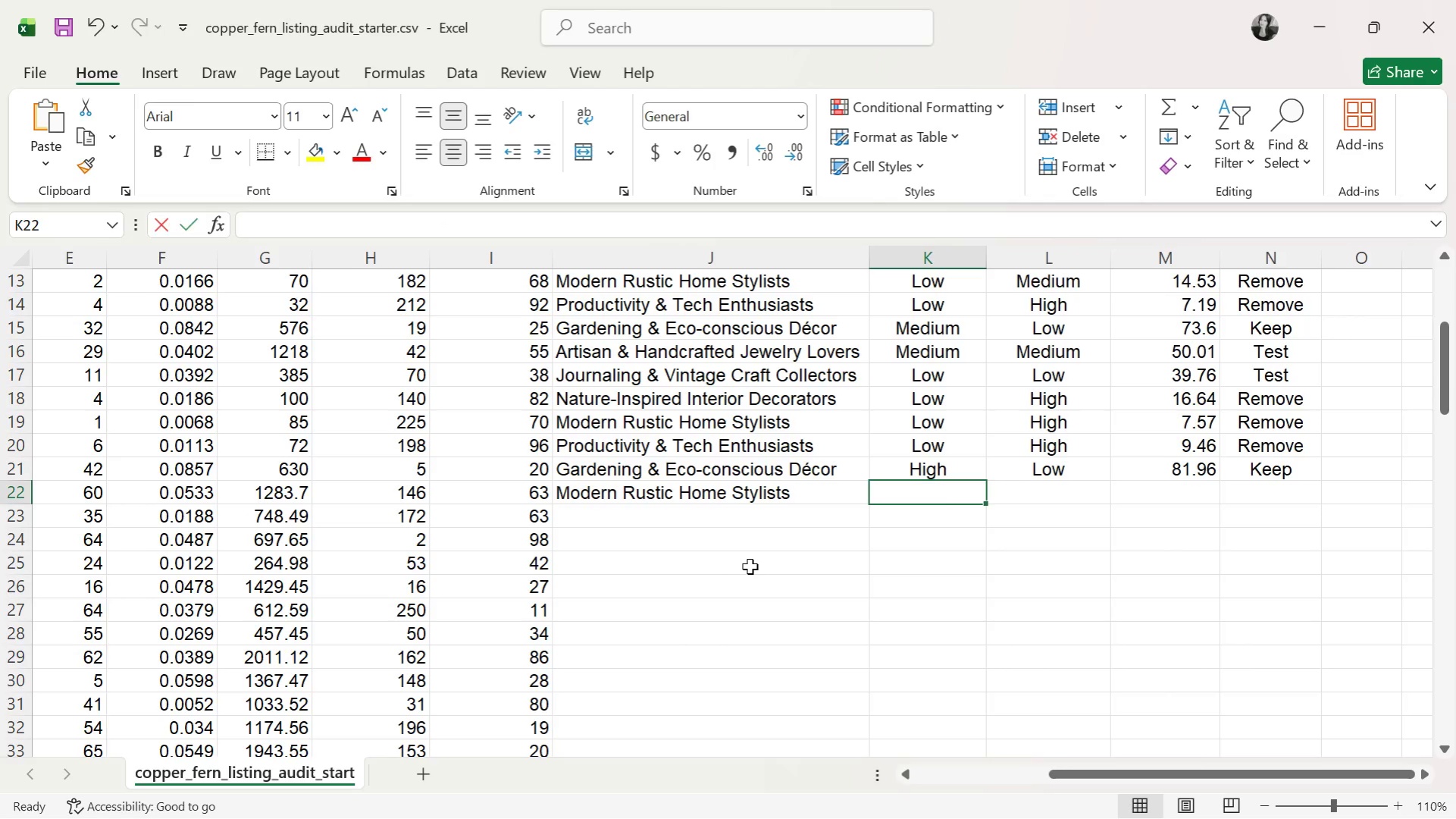 
key(H)
 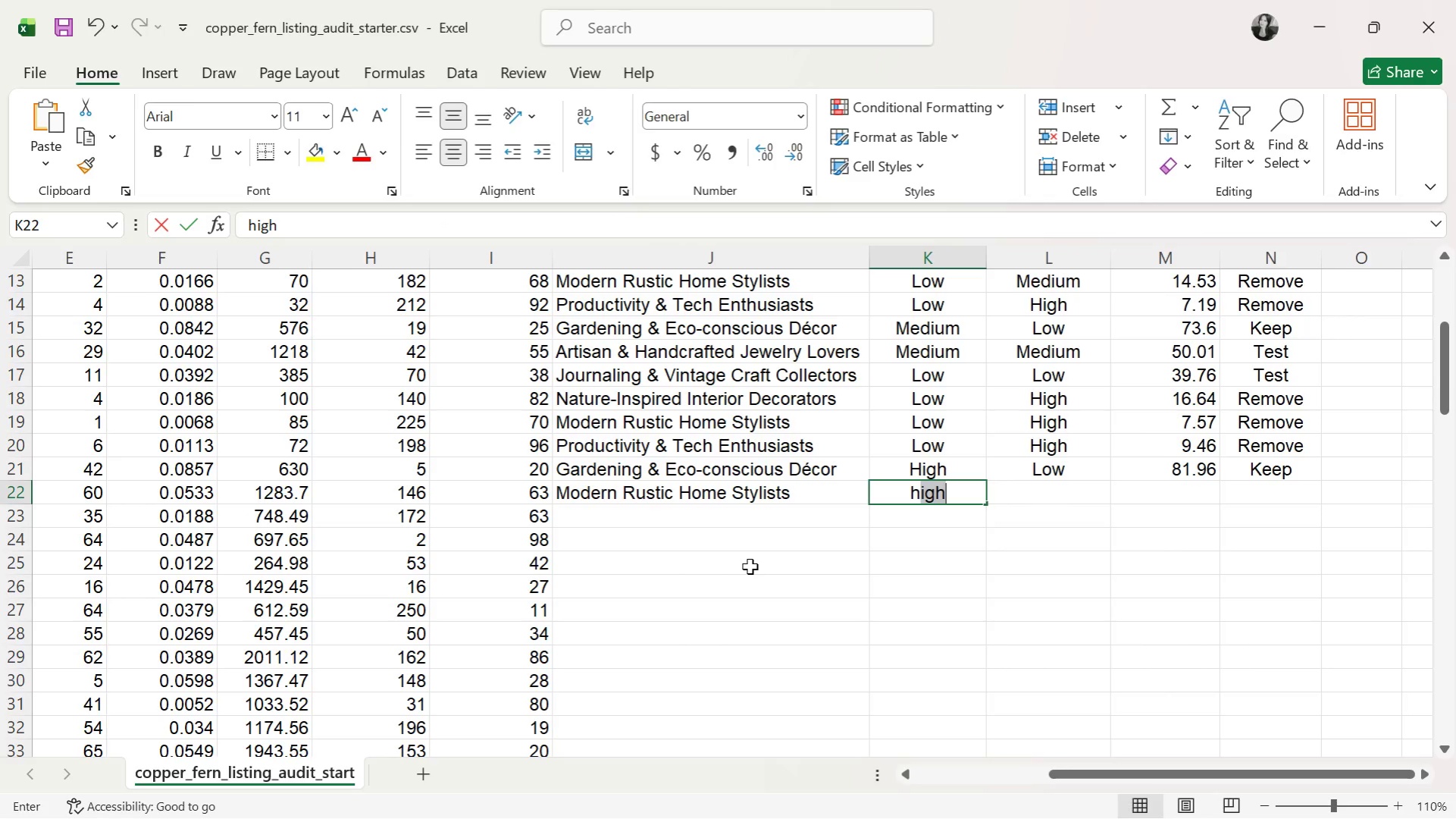 
key(CapsLock)
 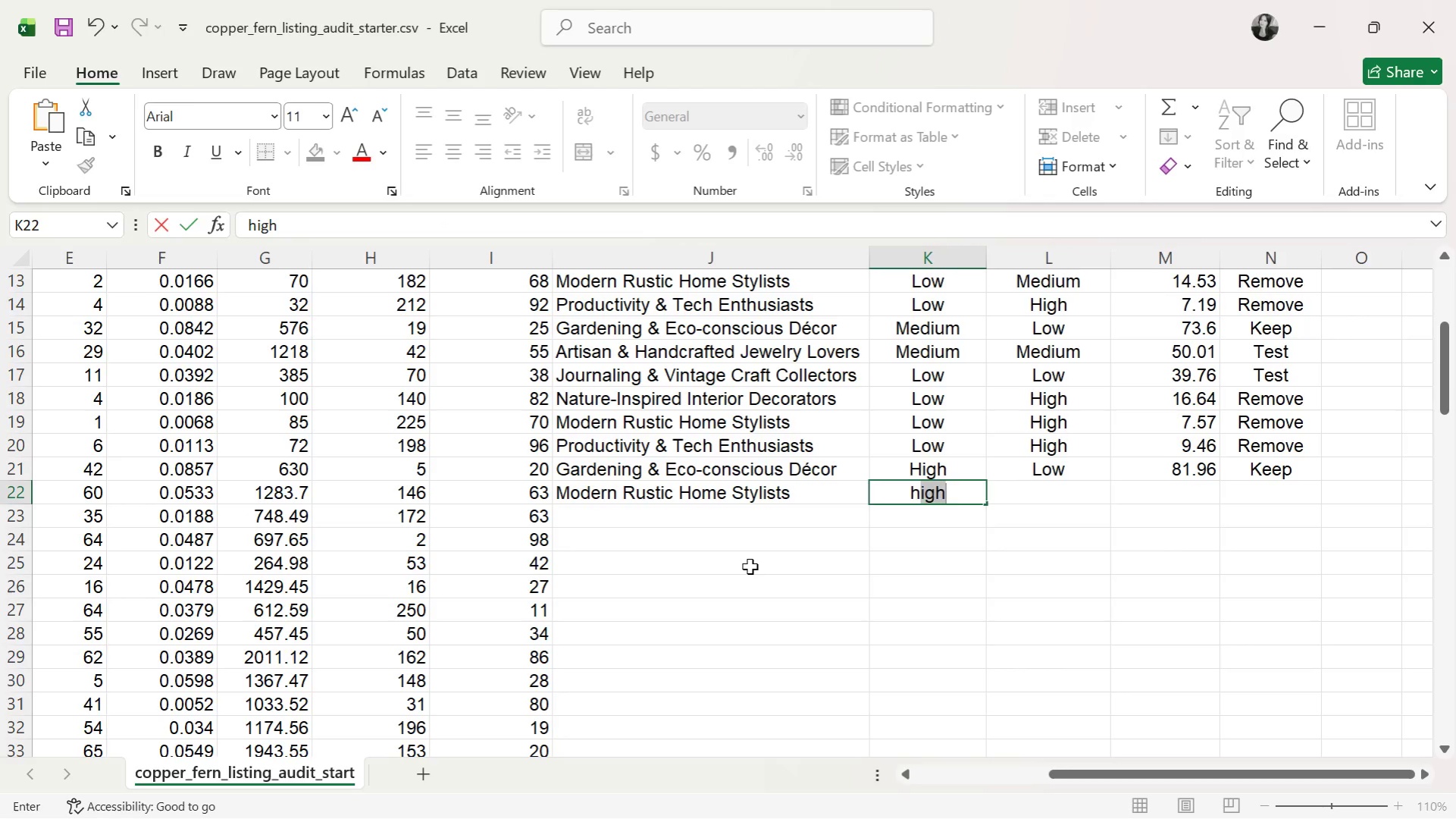 
key(ArrowRight)
 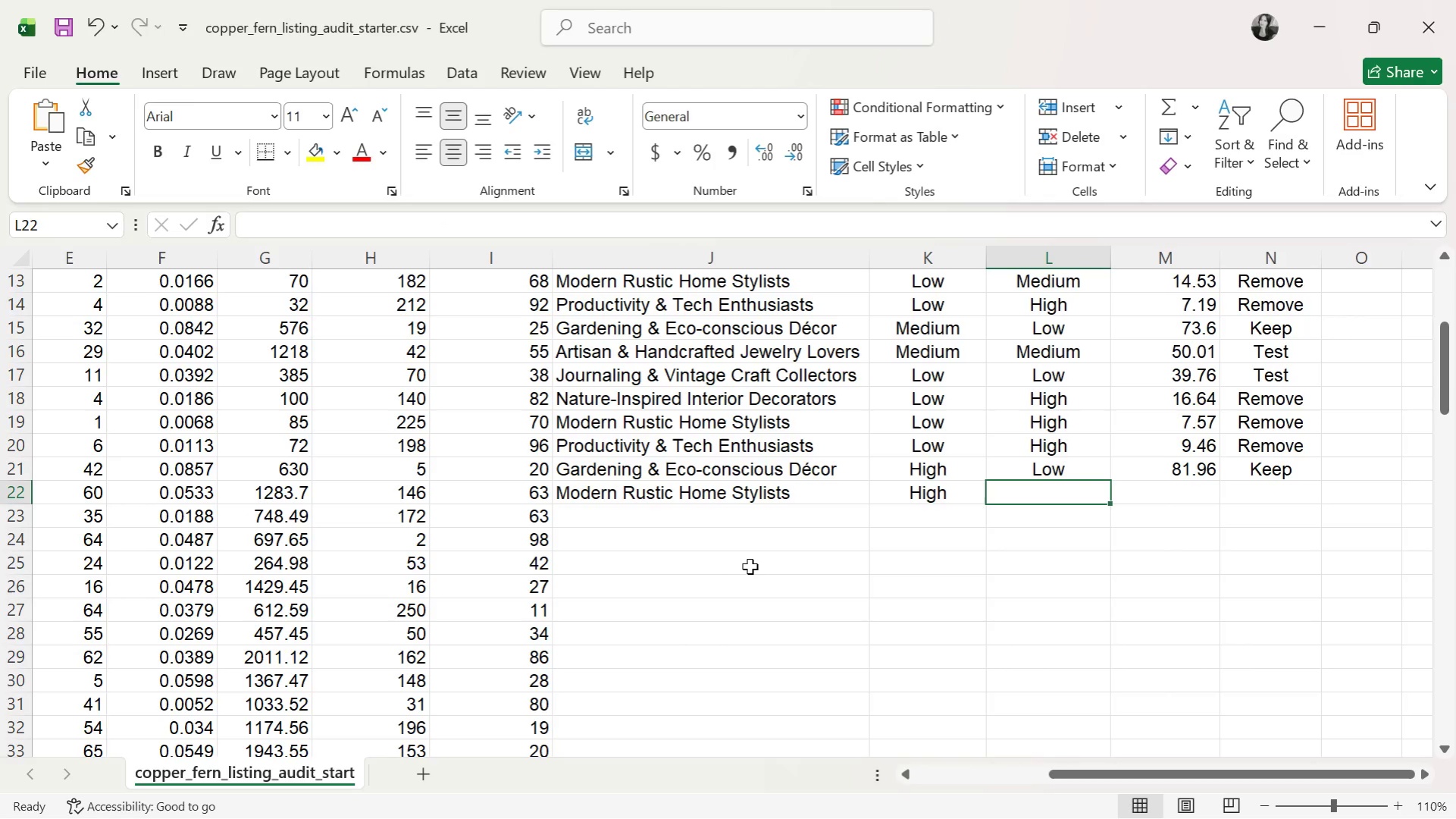 
key(CapsLock)
 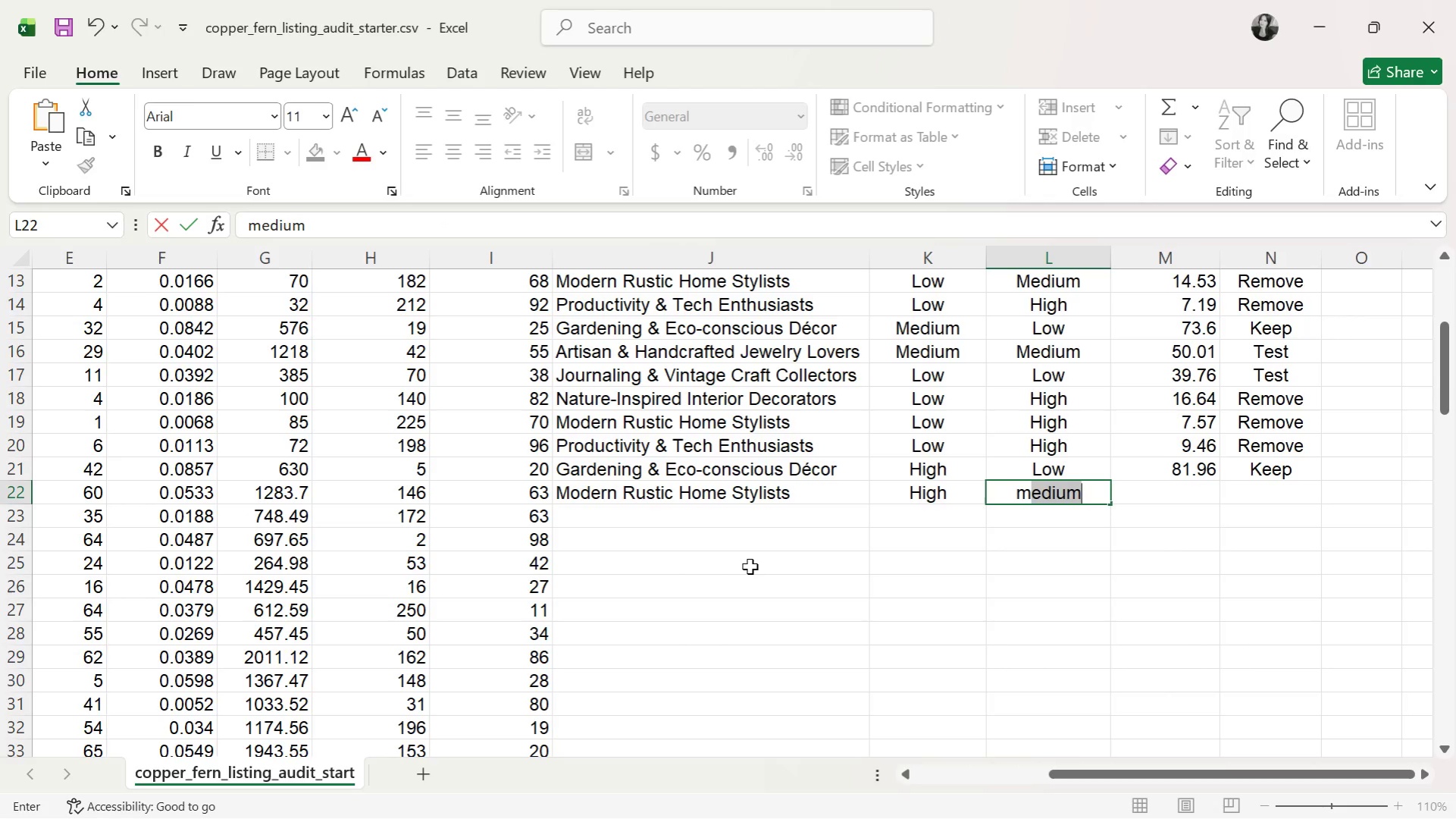 
key(M)
 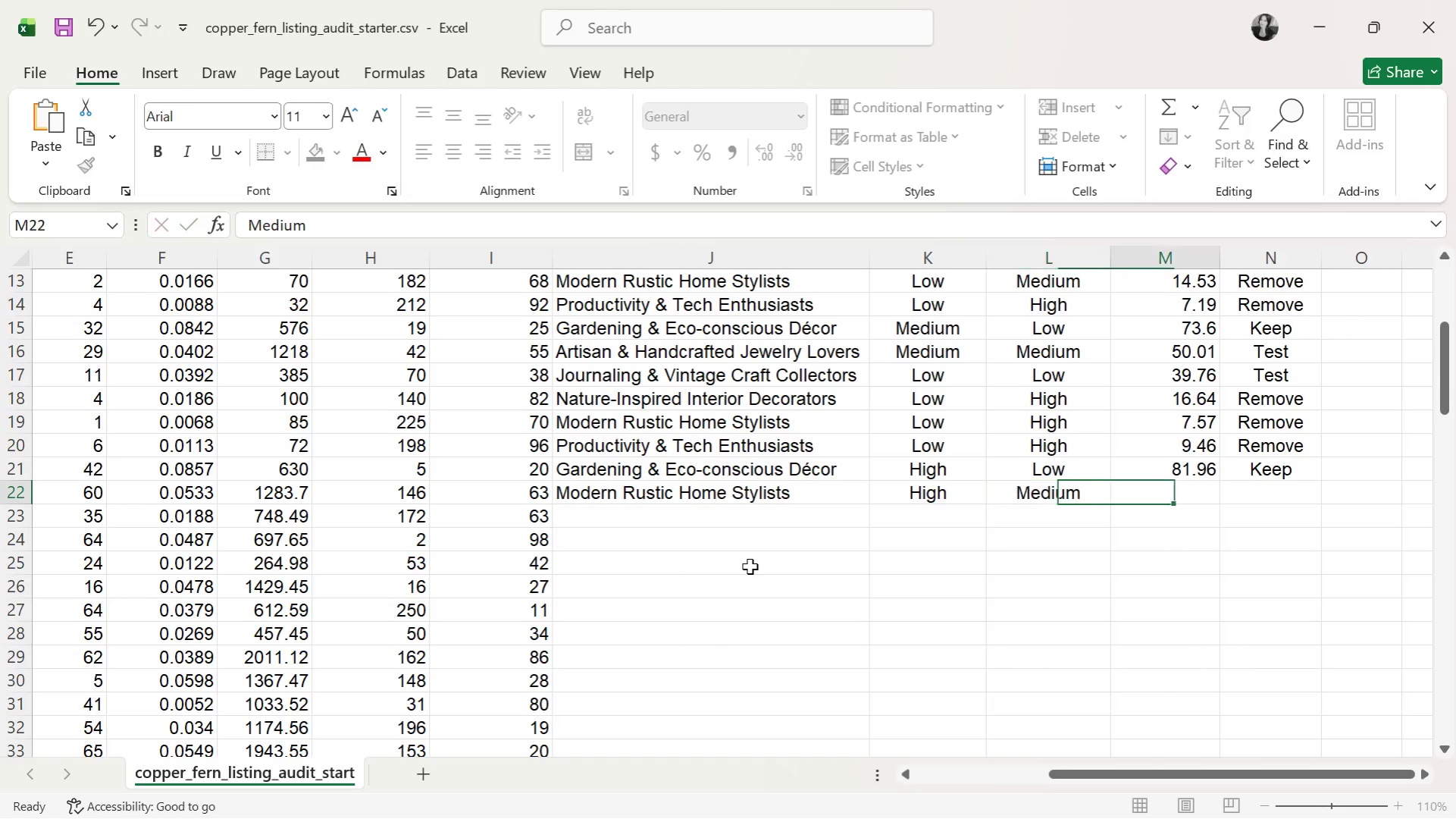 
key(ArrowRight)
 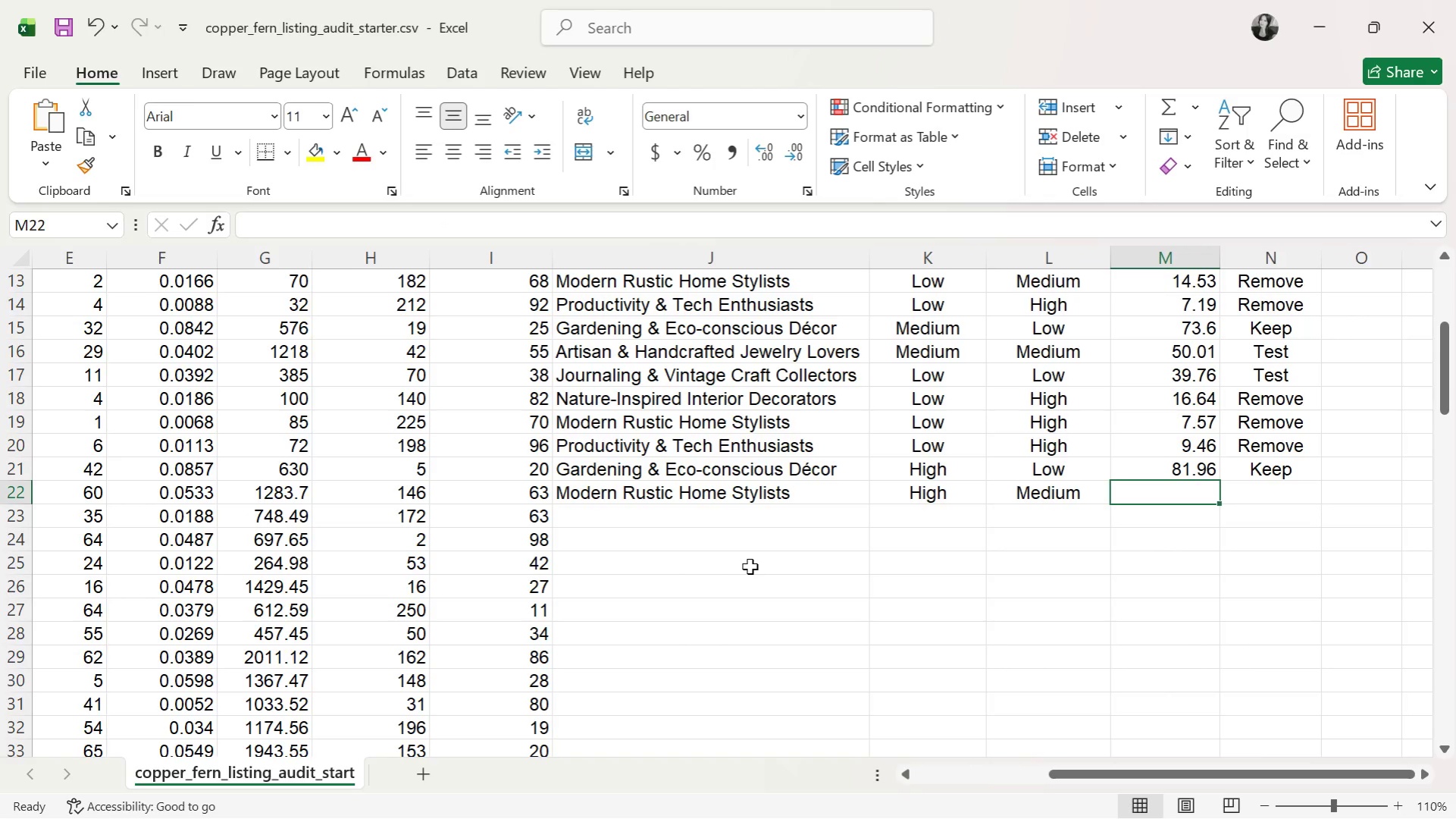 
type(66)
 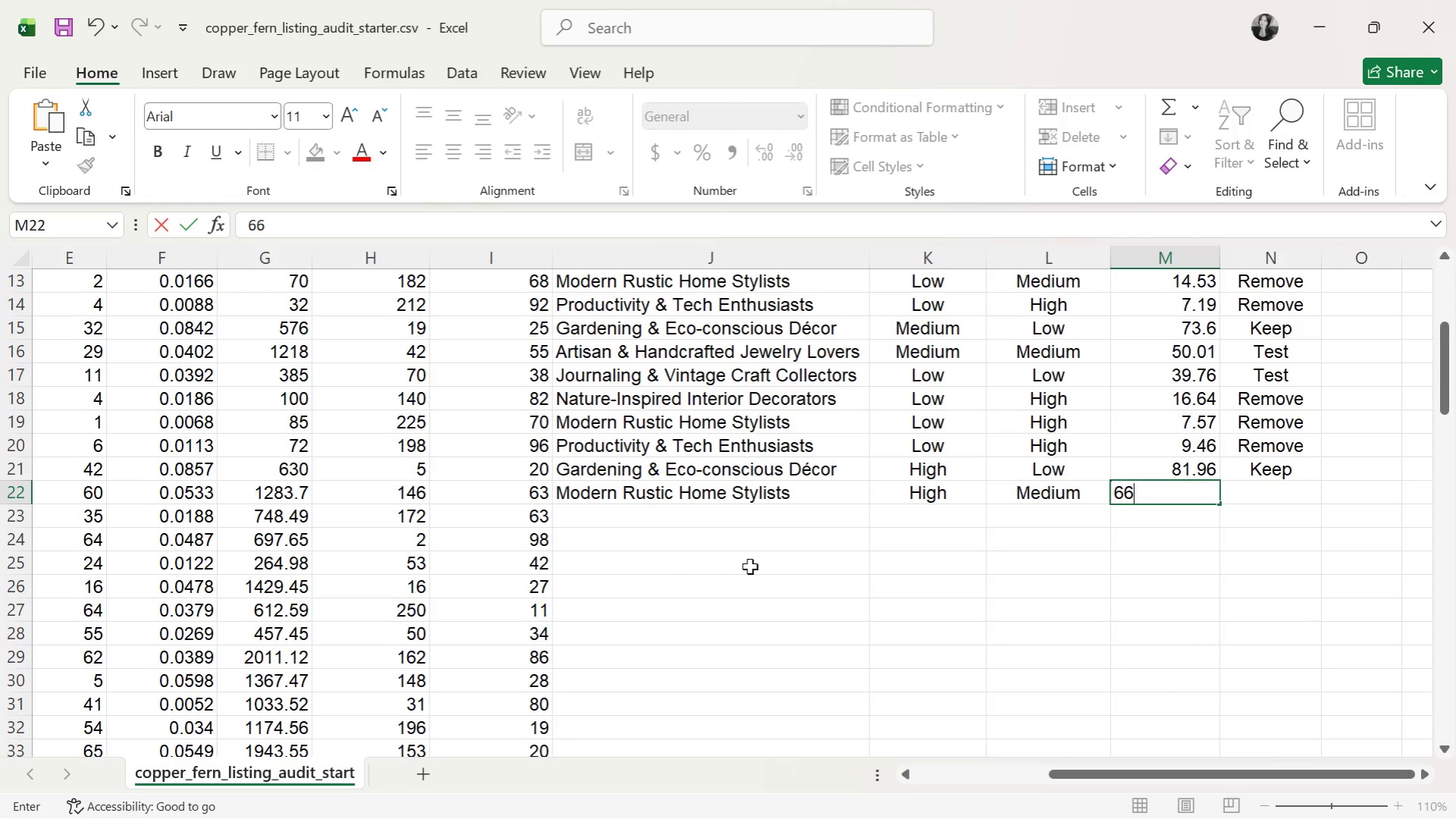 
key(ArrowRight)
 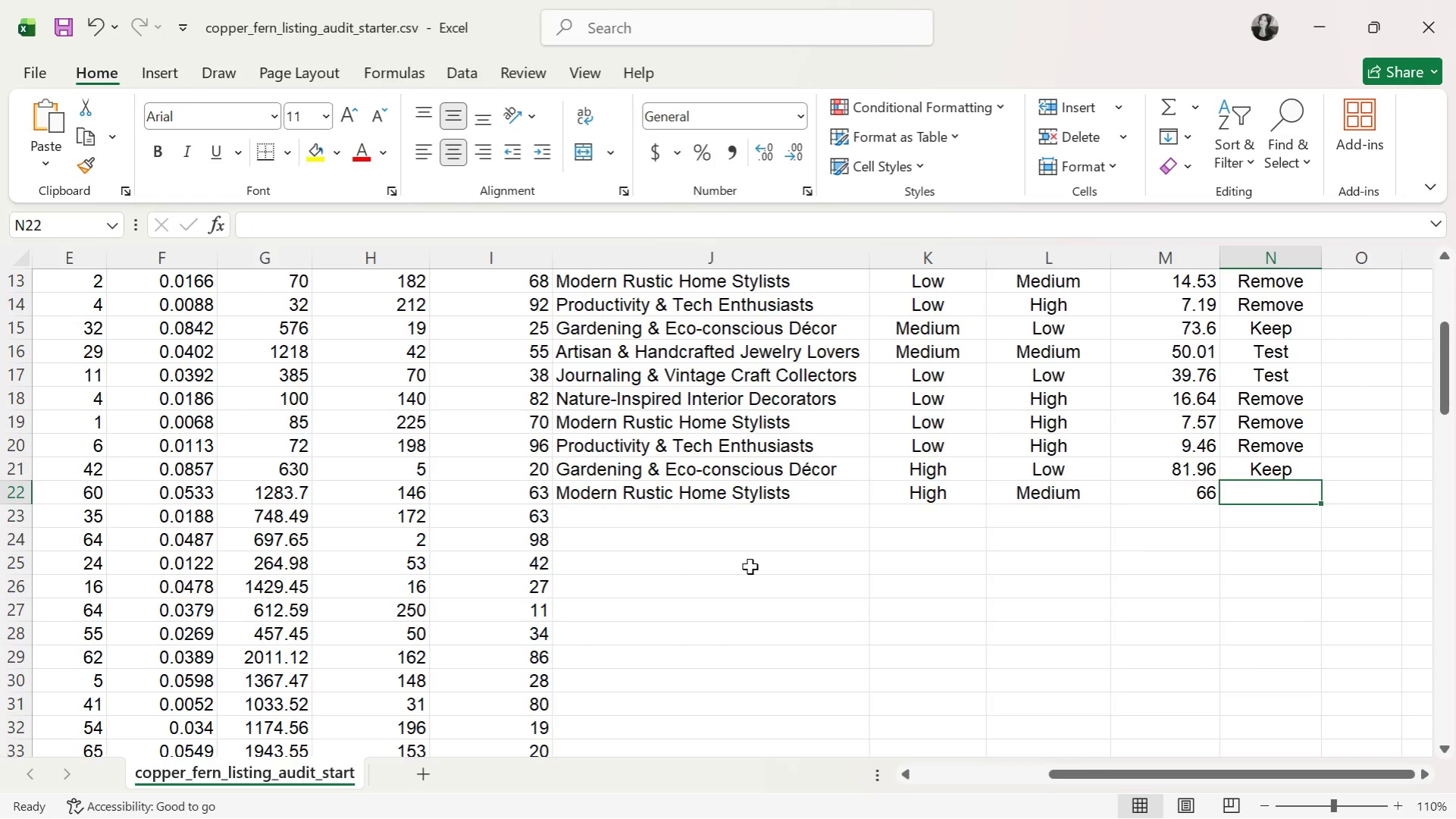 
key(K)
 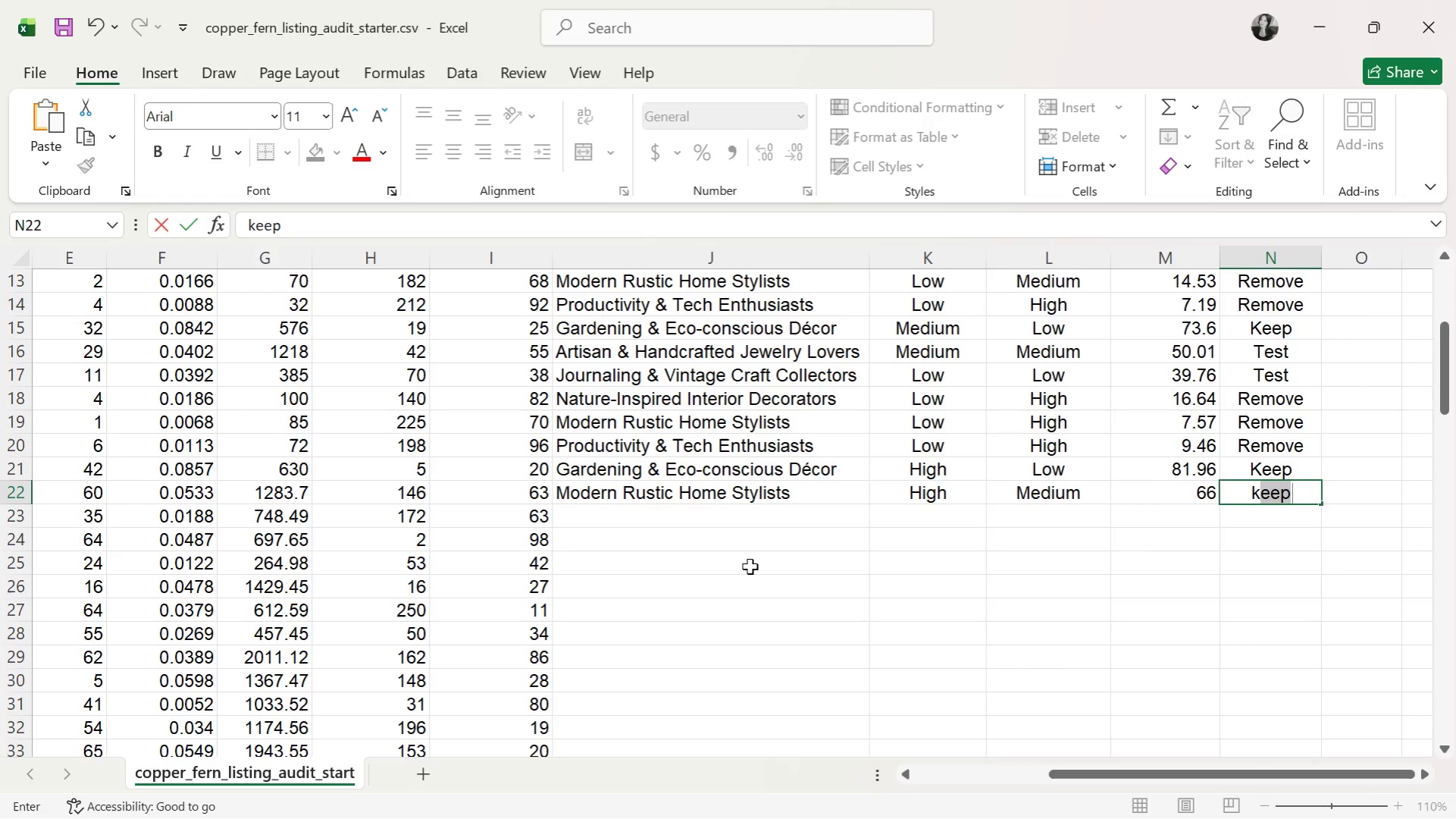 
key(ArrowRight)
 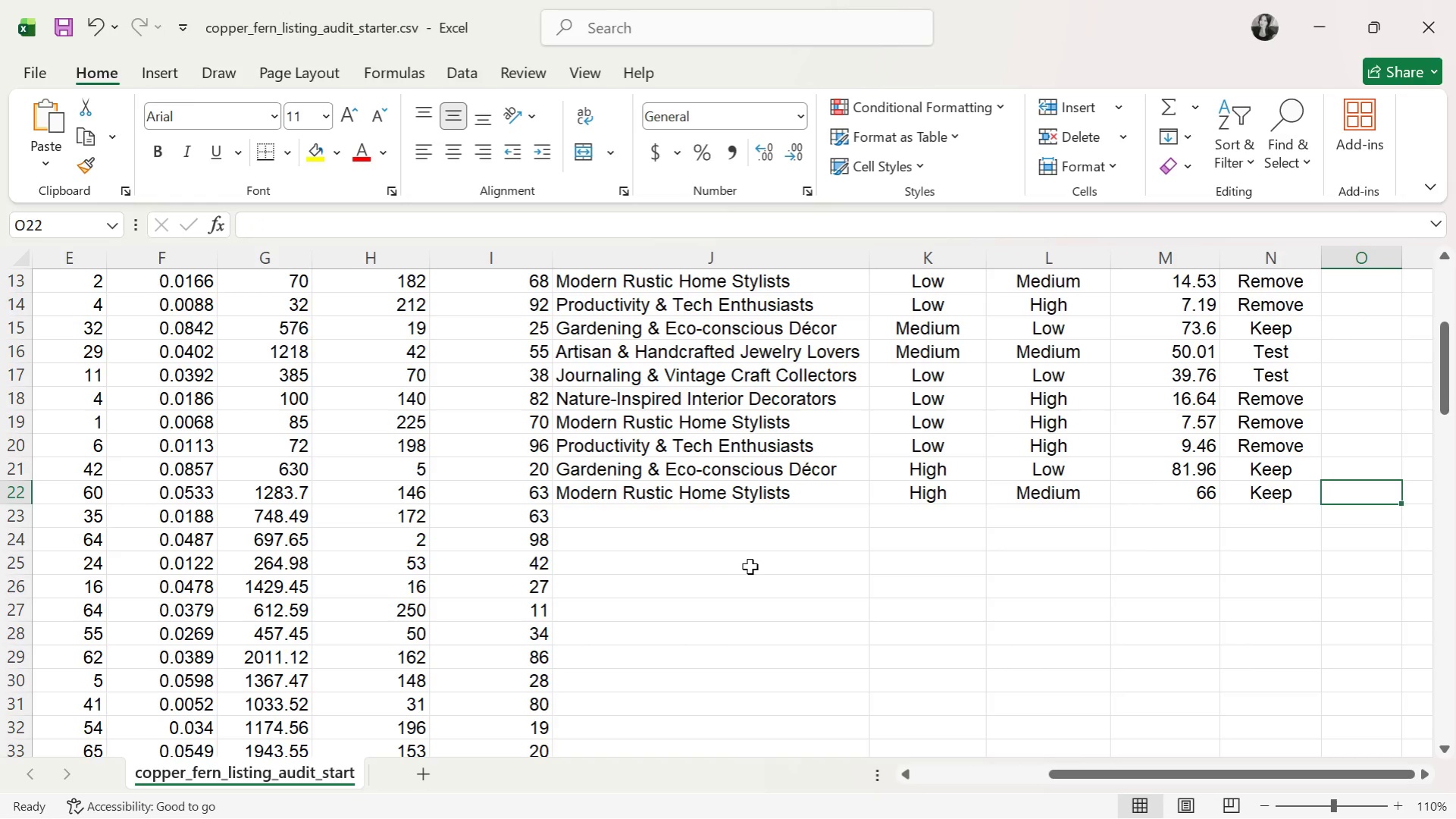 
key(ArrowLeft)
 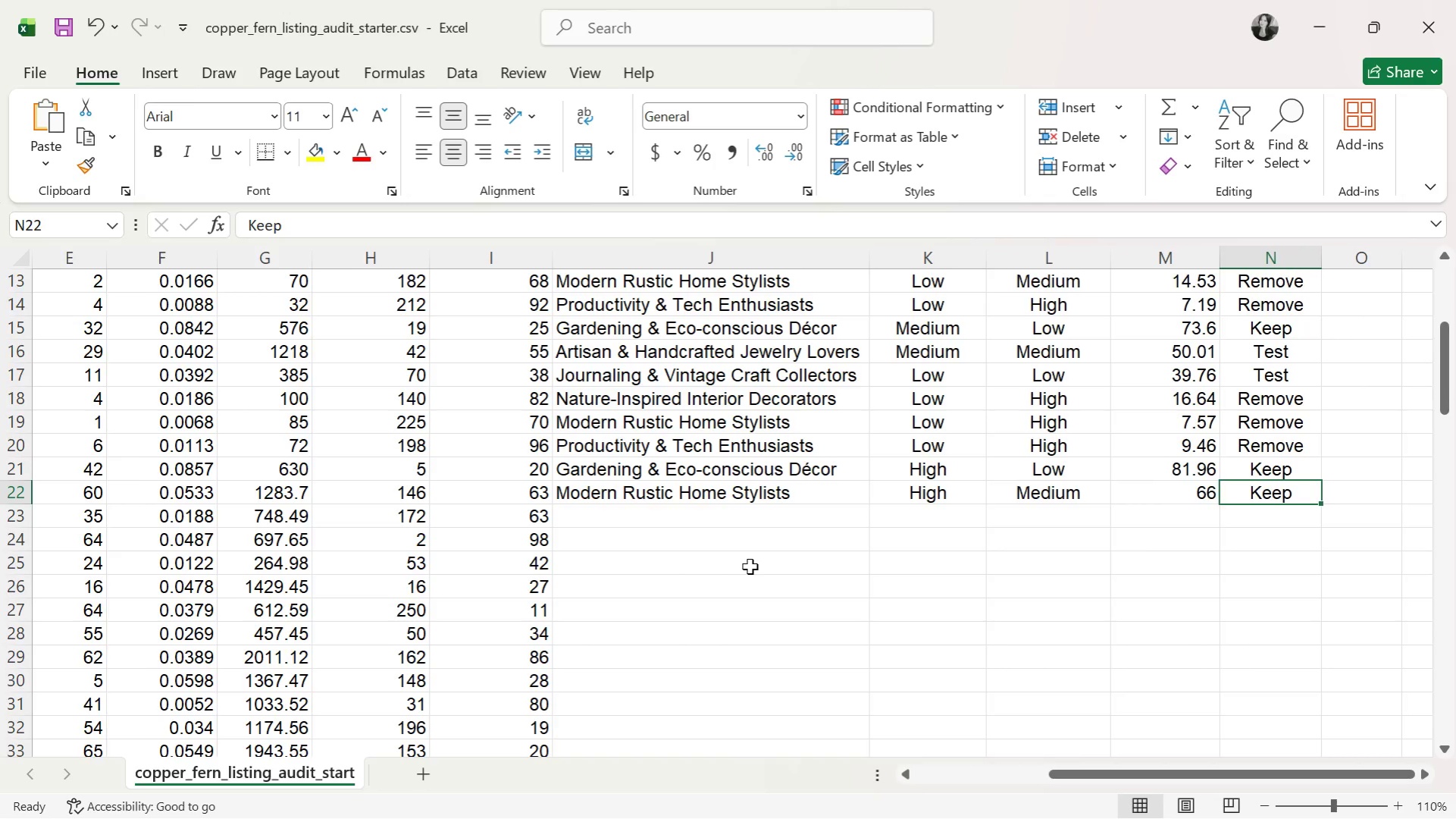 
key(ArrowLeft)
 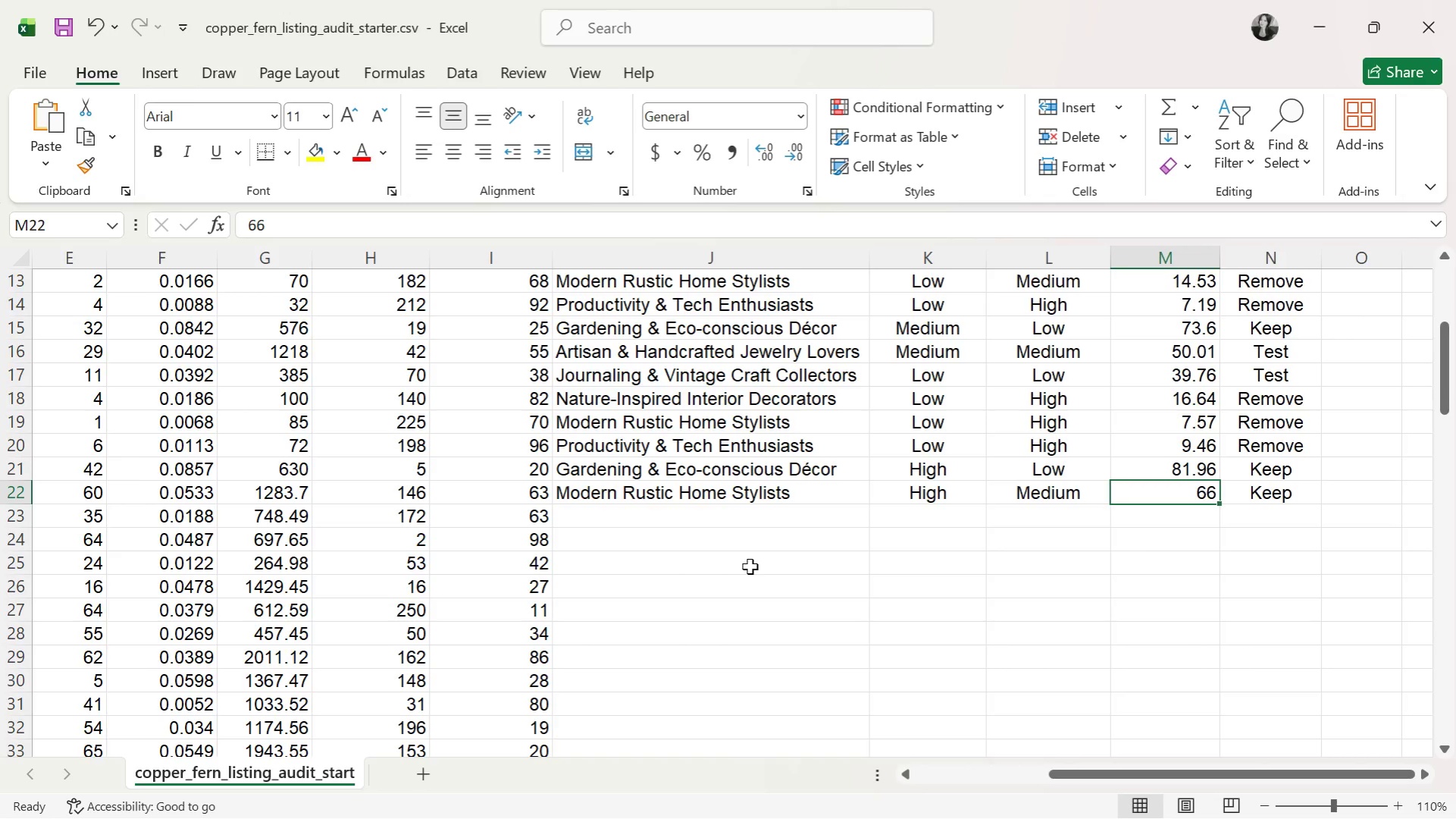 
key(ArrowDown)
 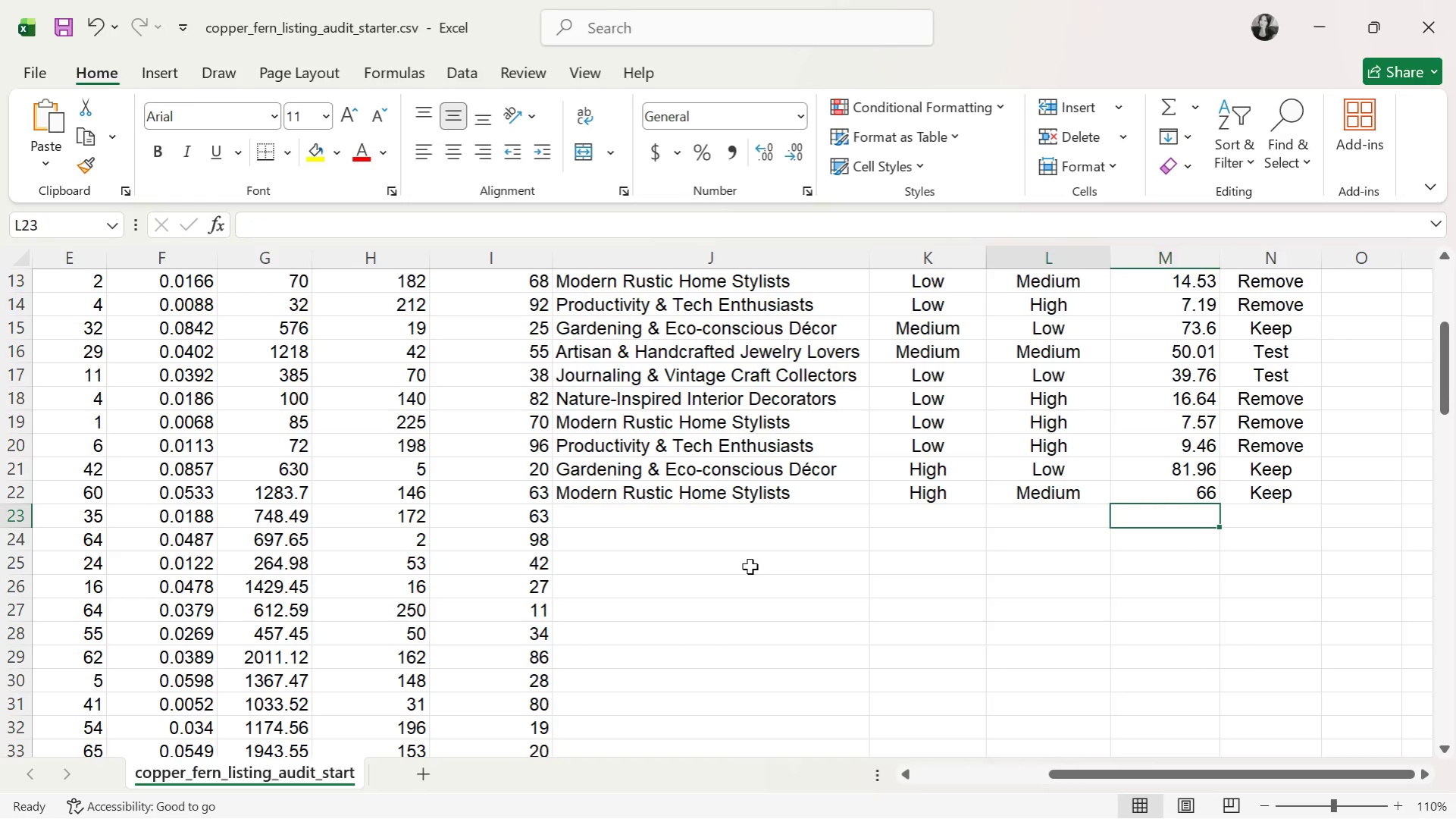 
key(ArrowLeft)
 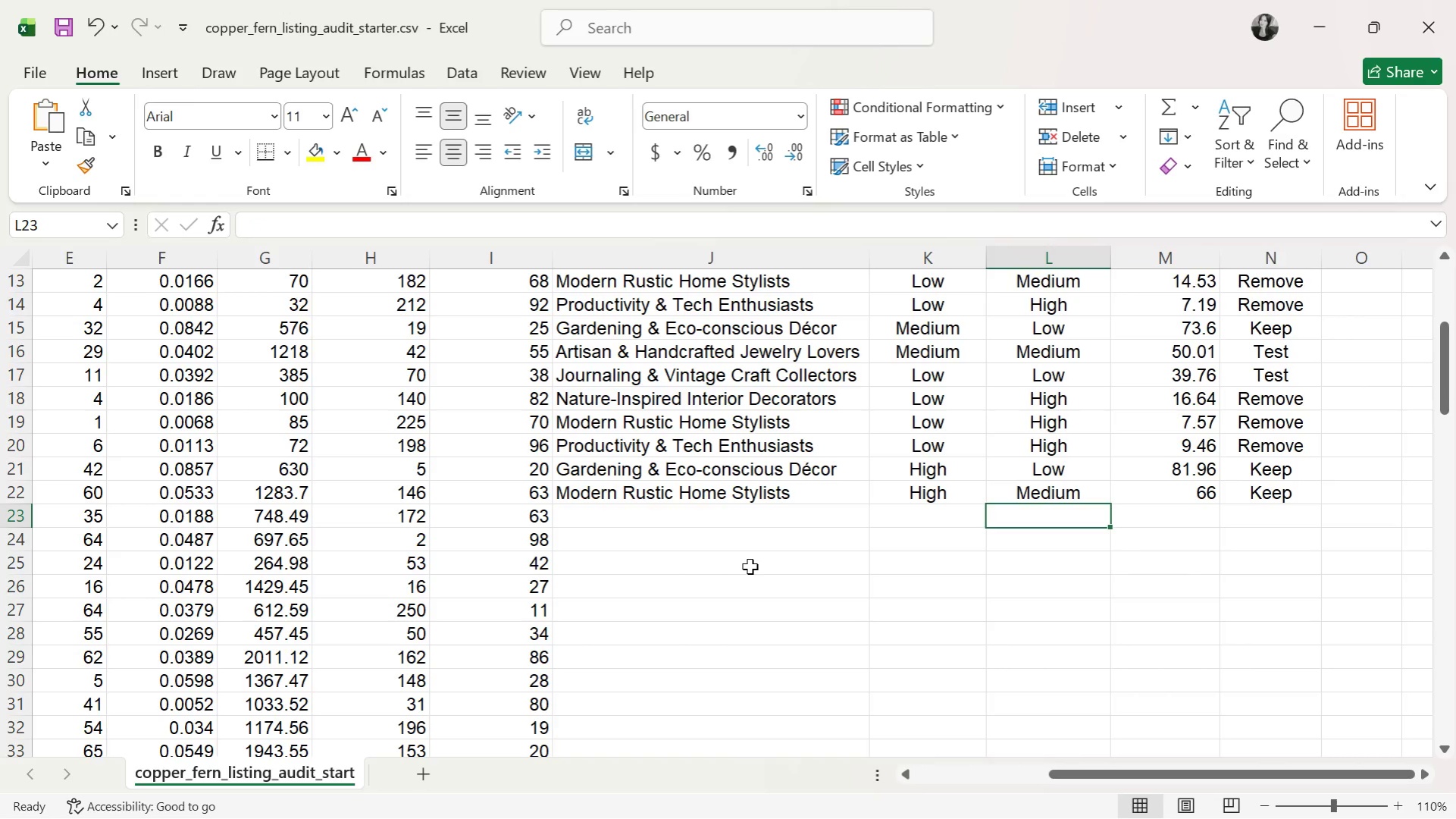 
key(ArrowLeft)
 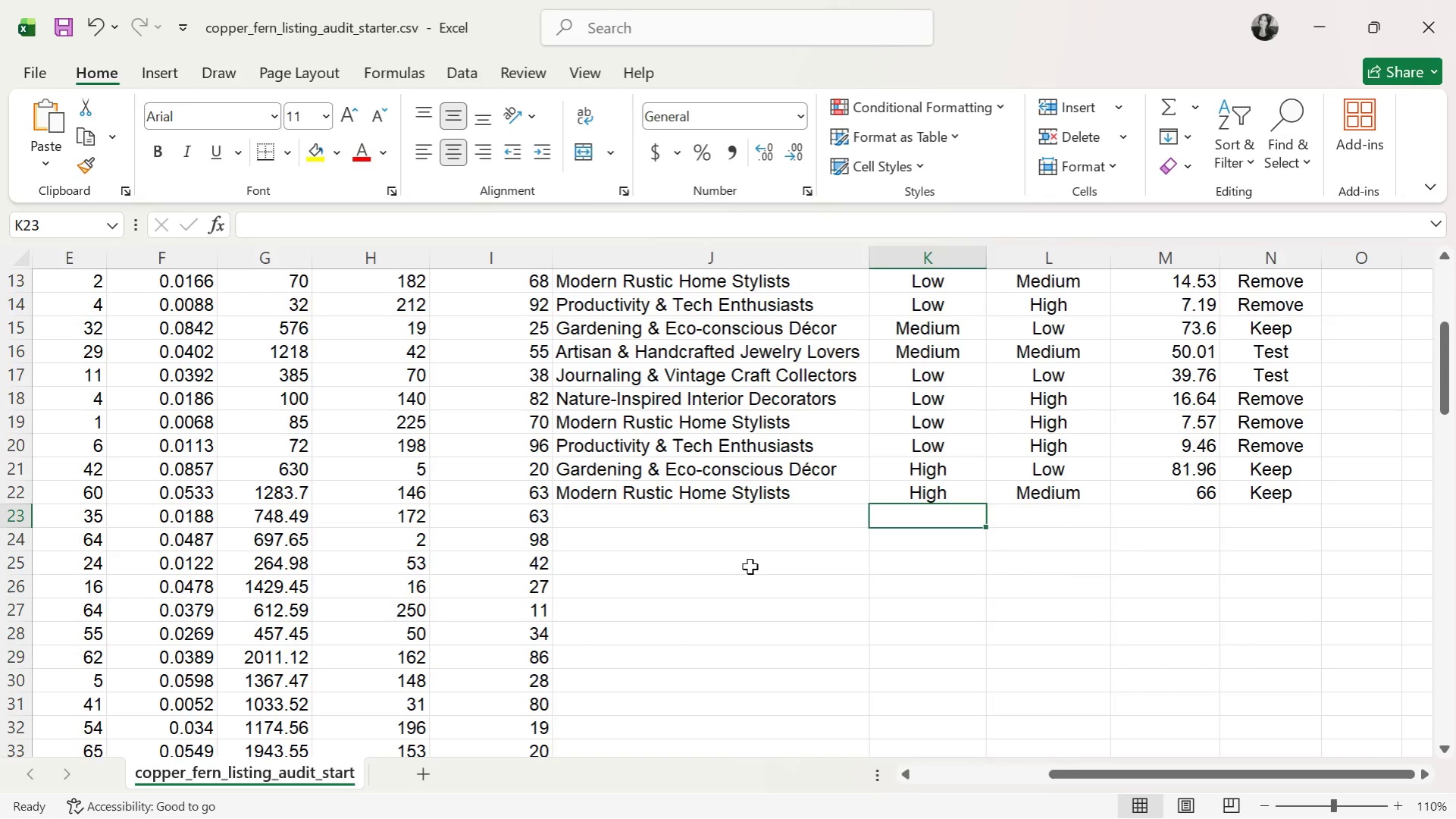 
key(ArrowLeft)
 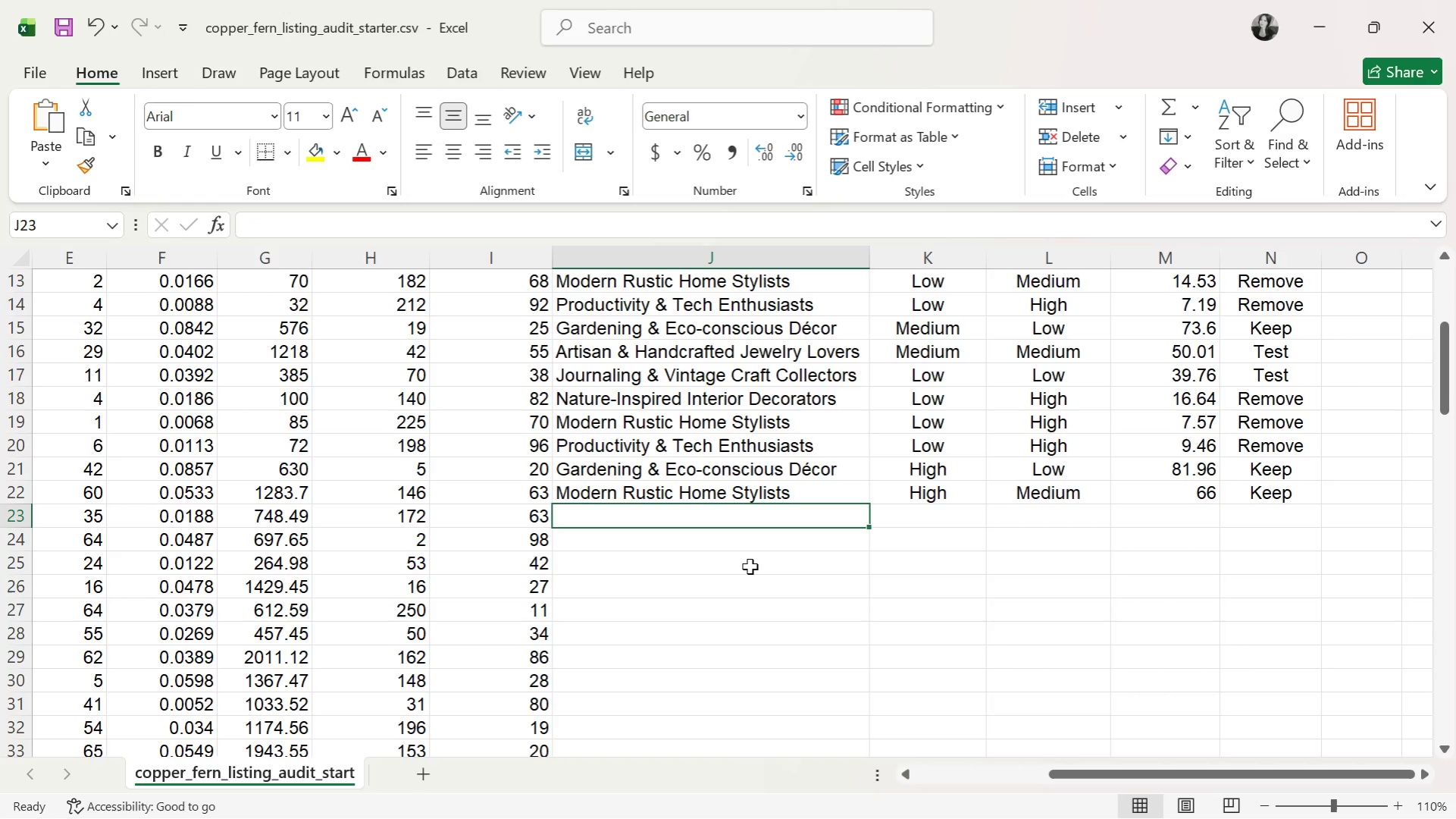 
key(N)
 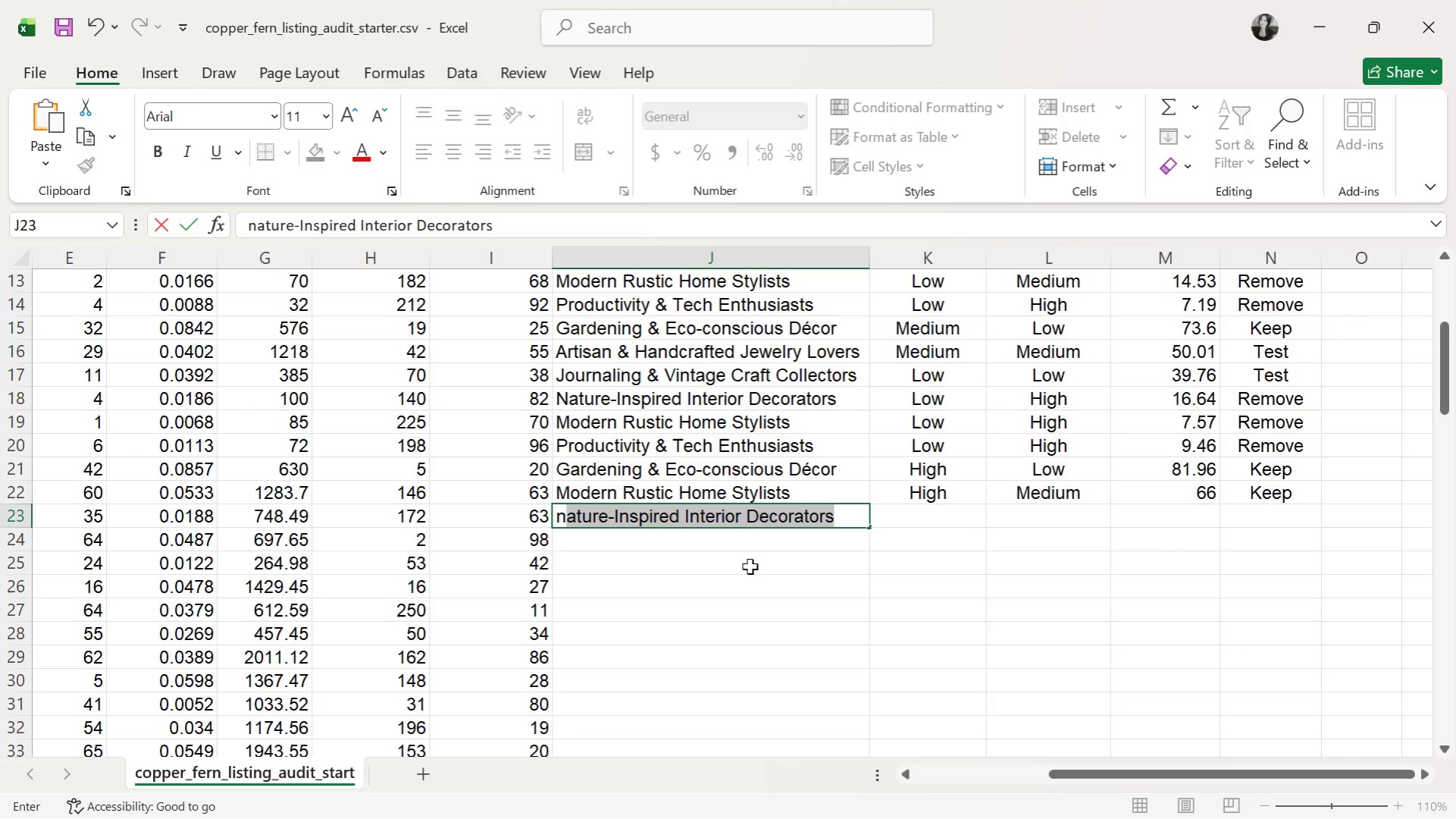 
key(ArrowRight)
 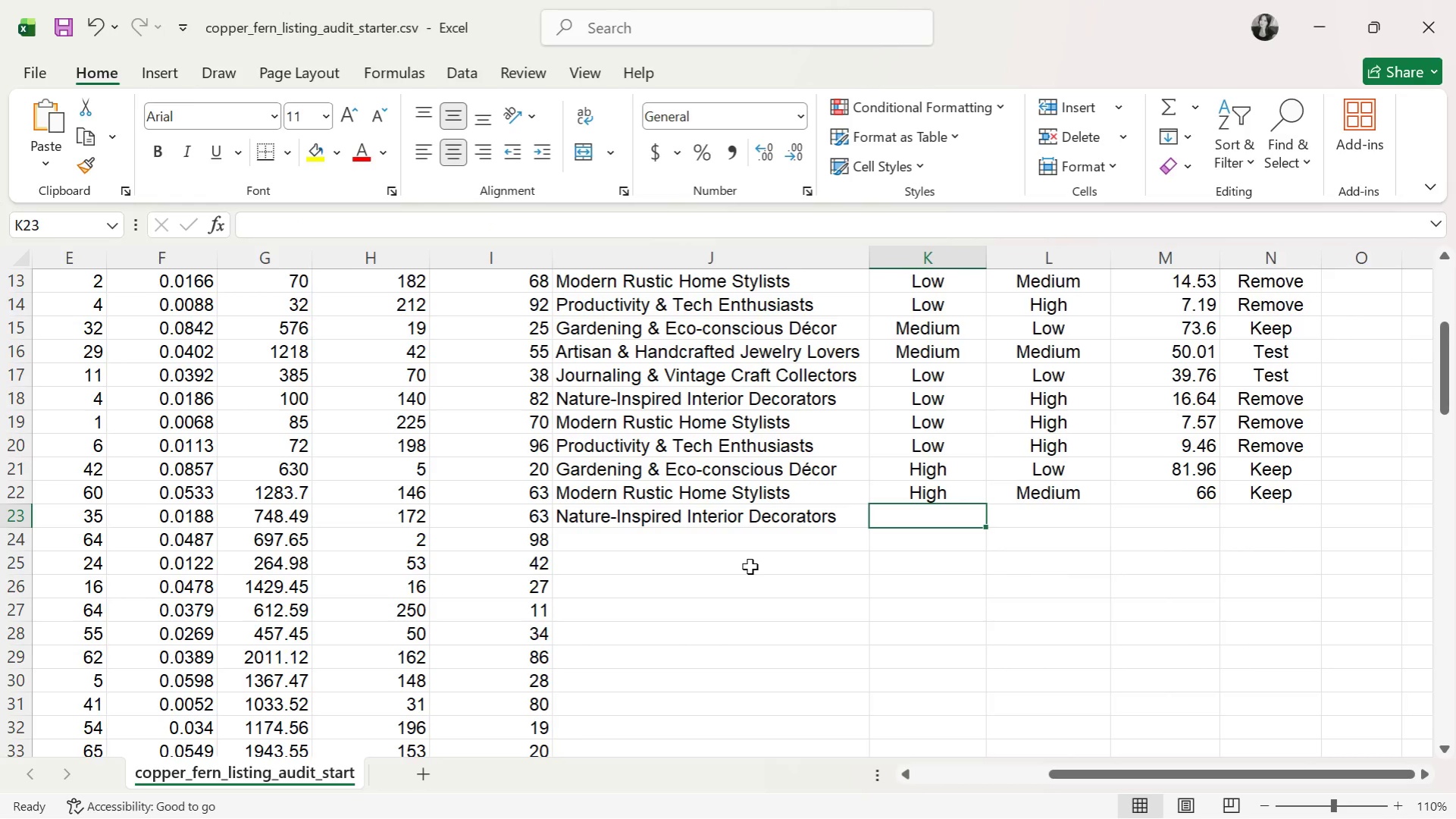 
key(M)
 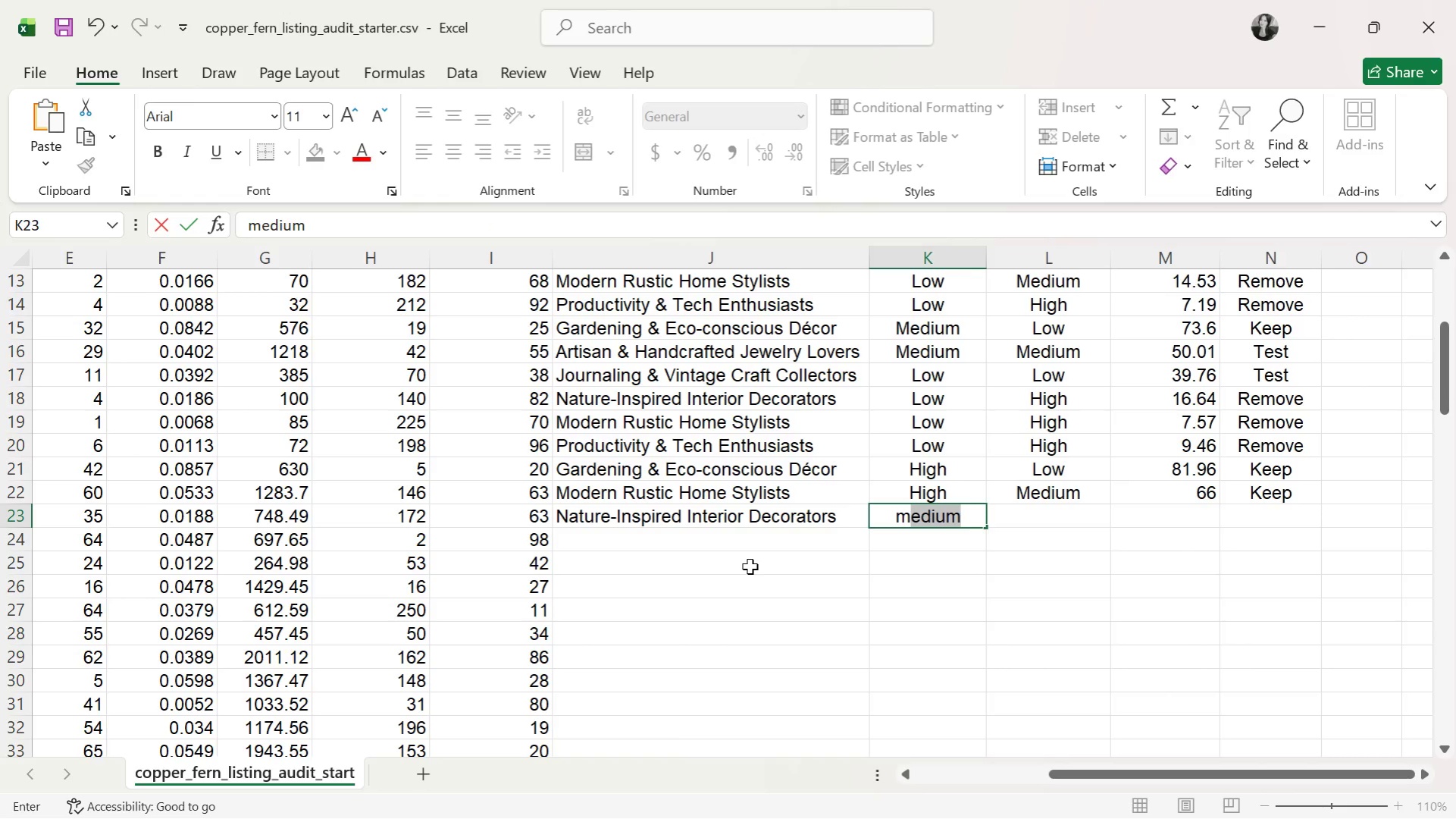 
key(ArrowRight)
 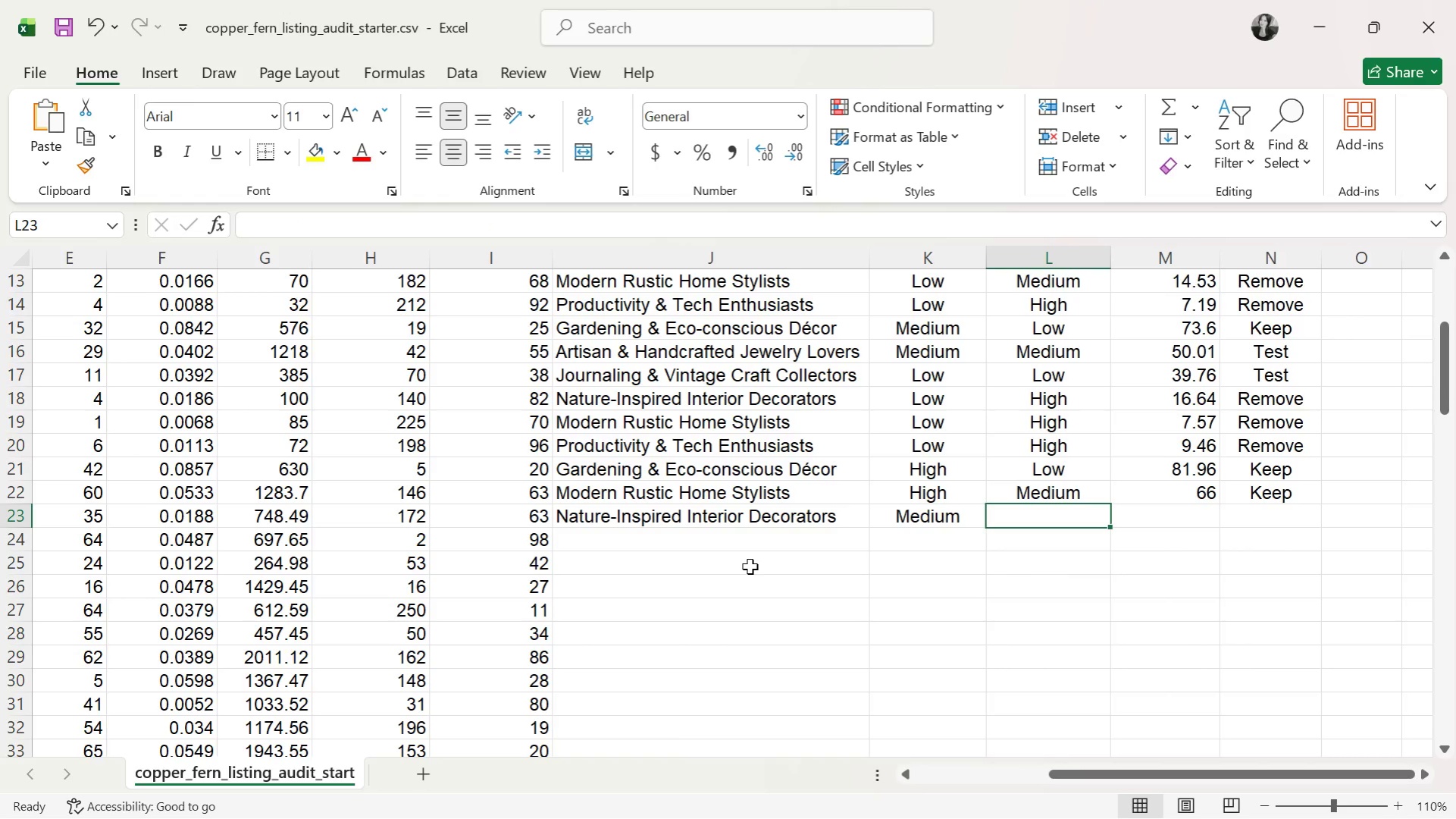 
key(M)
 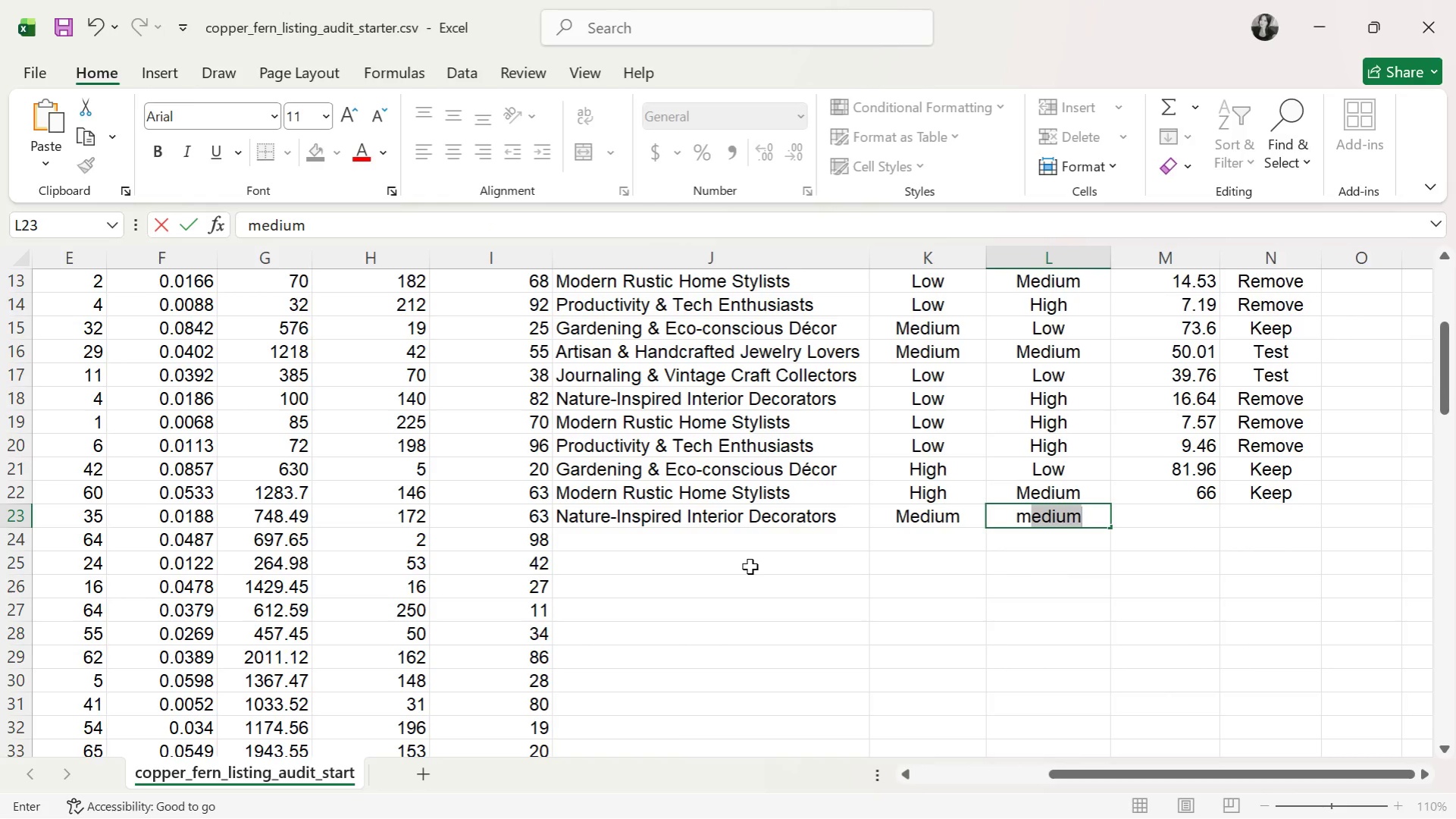 
key(ArrowRight)
 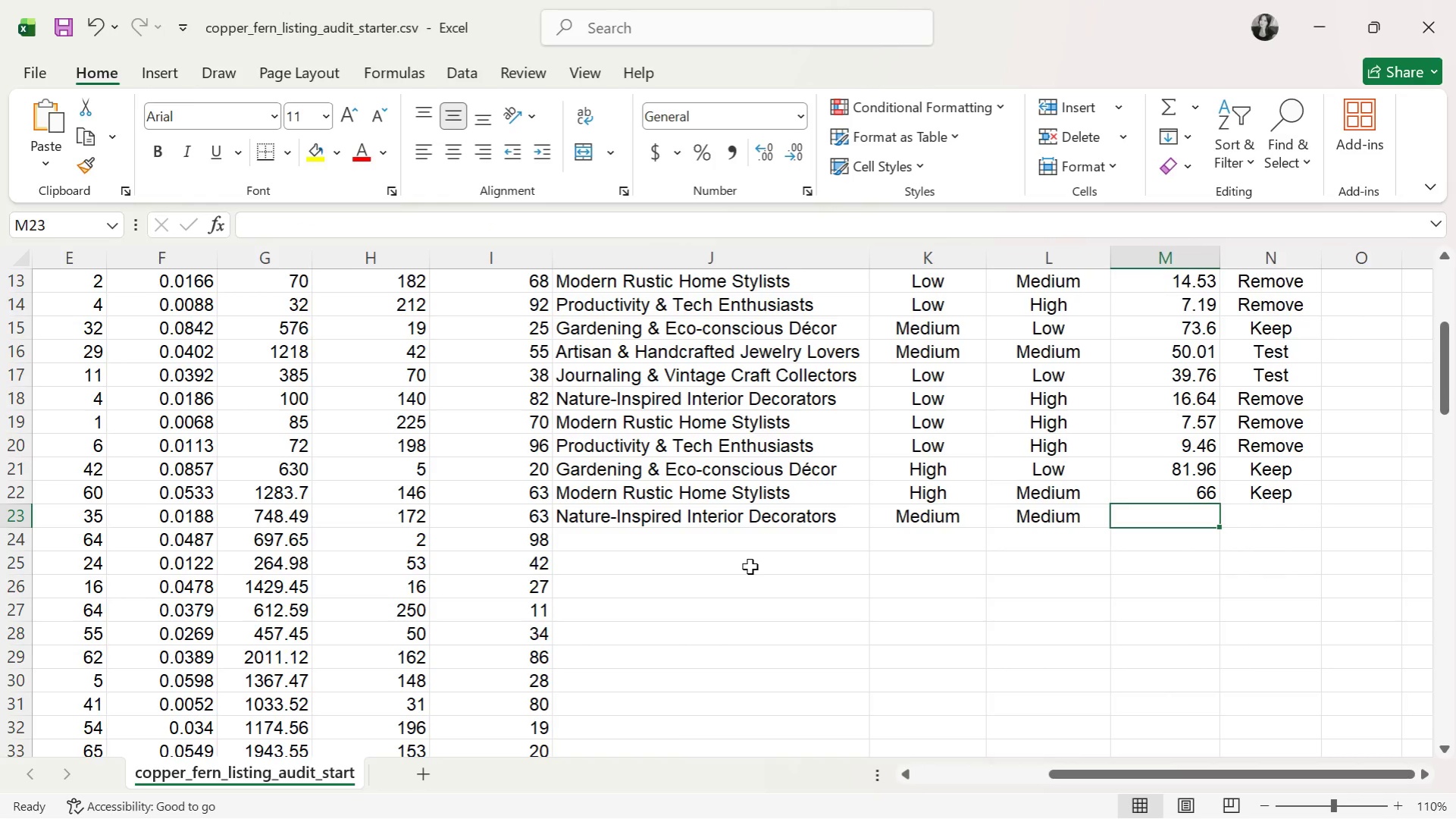 
type(37.05)
 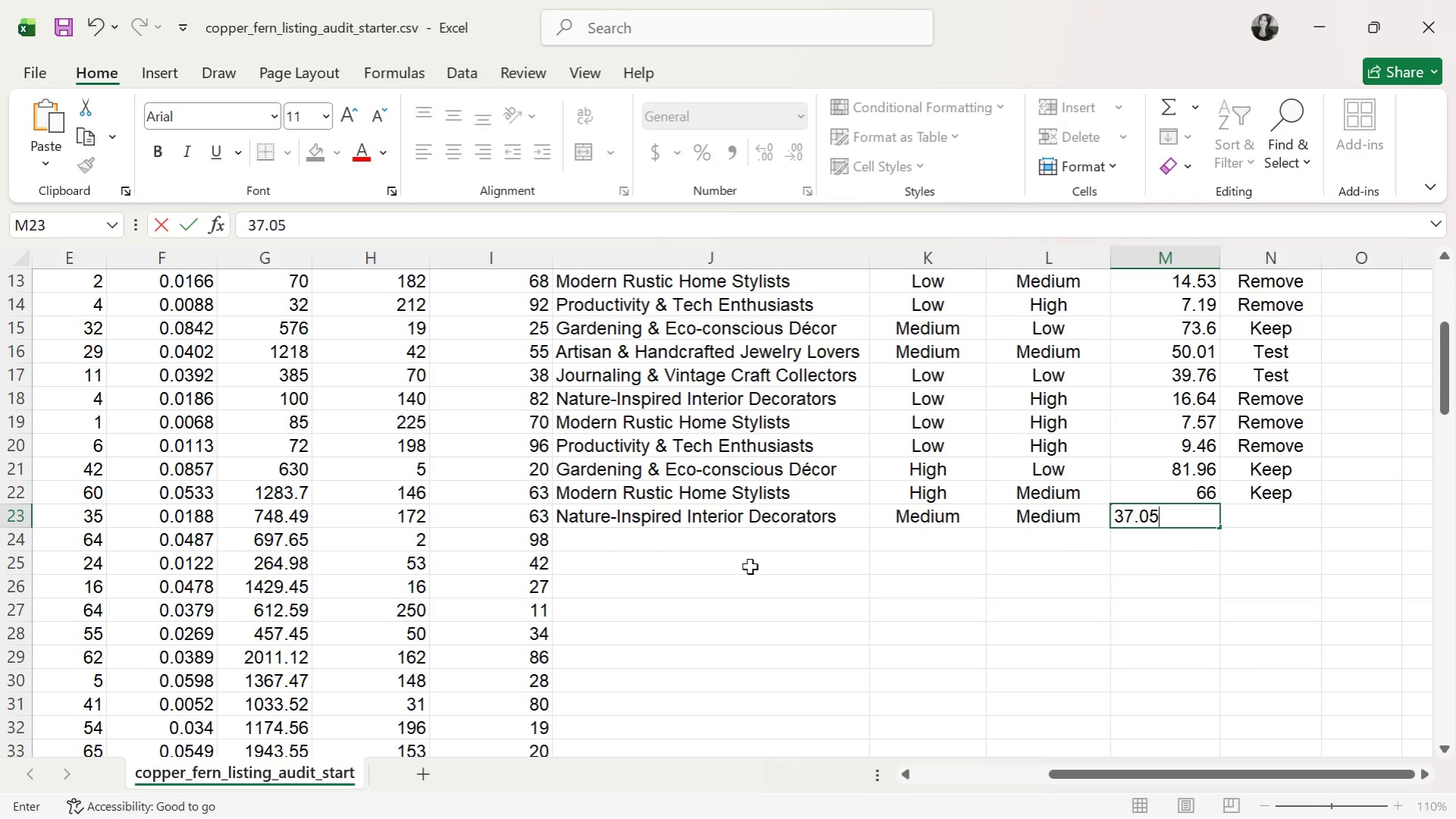 
key(ArrowRight)
 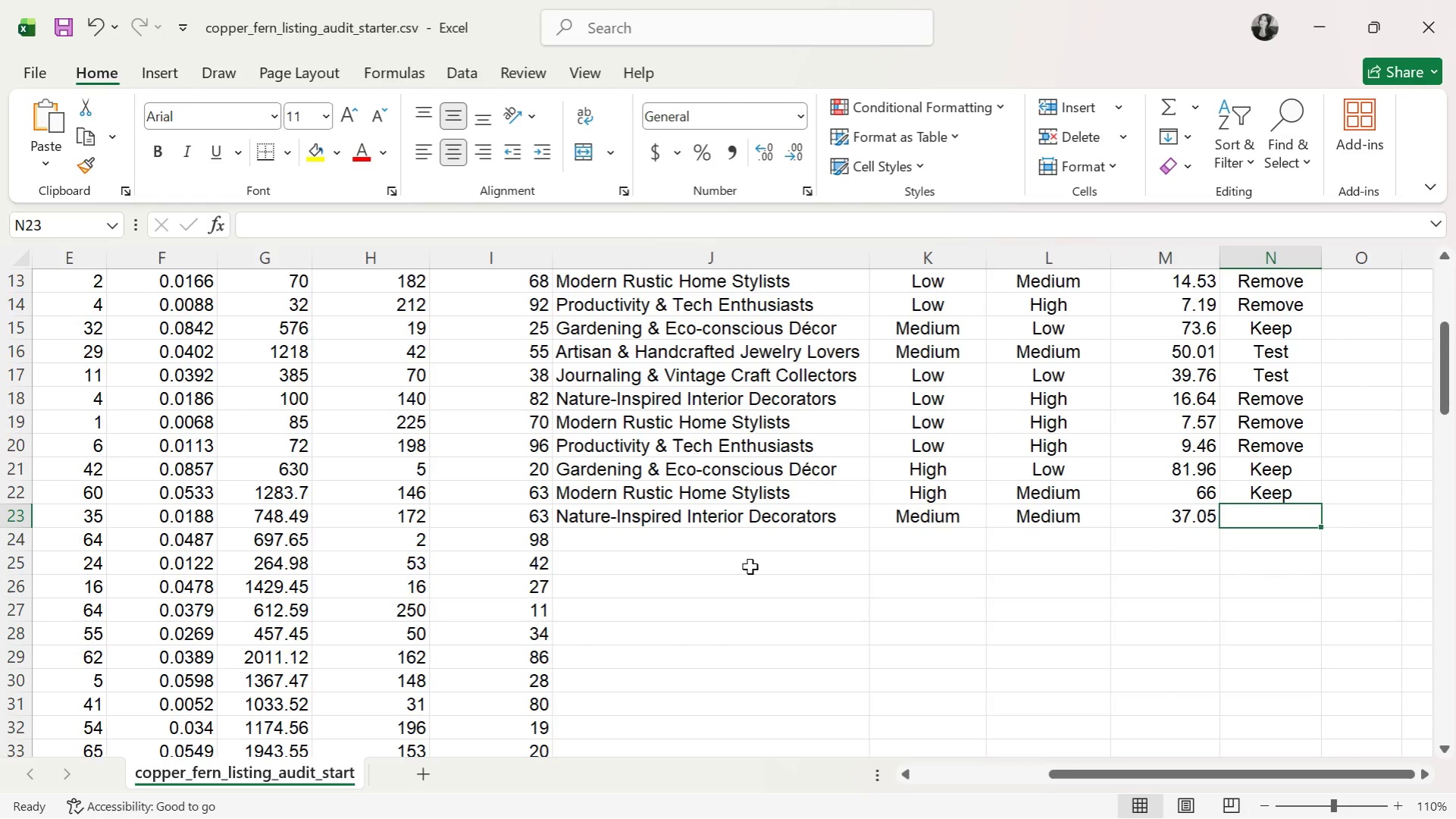 
key(CapsLock)
 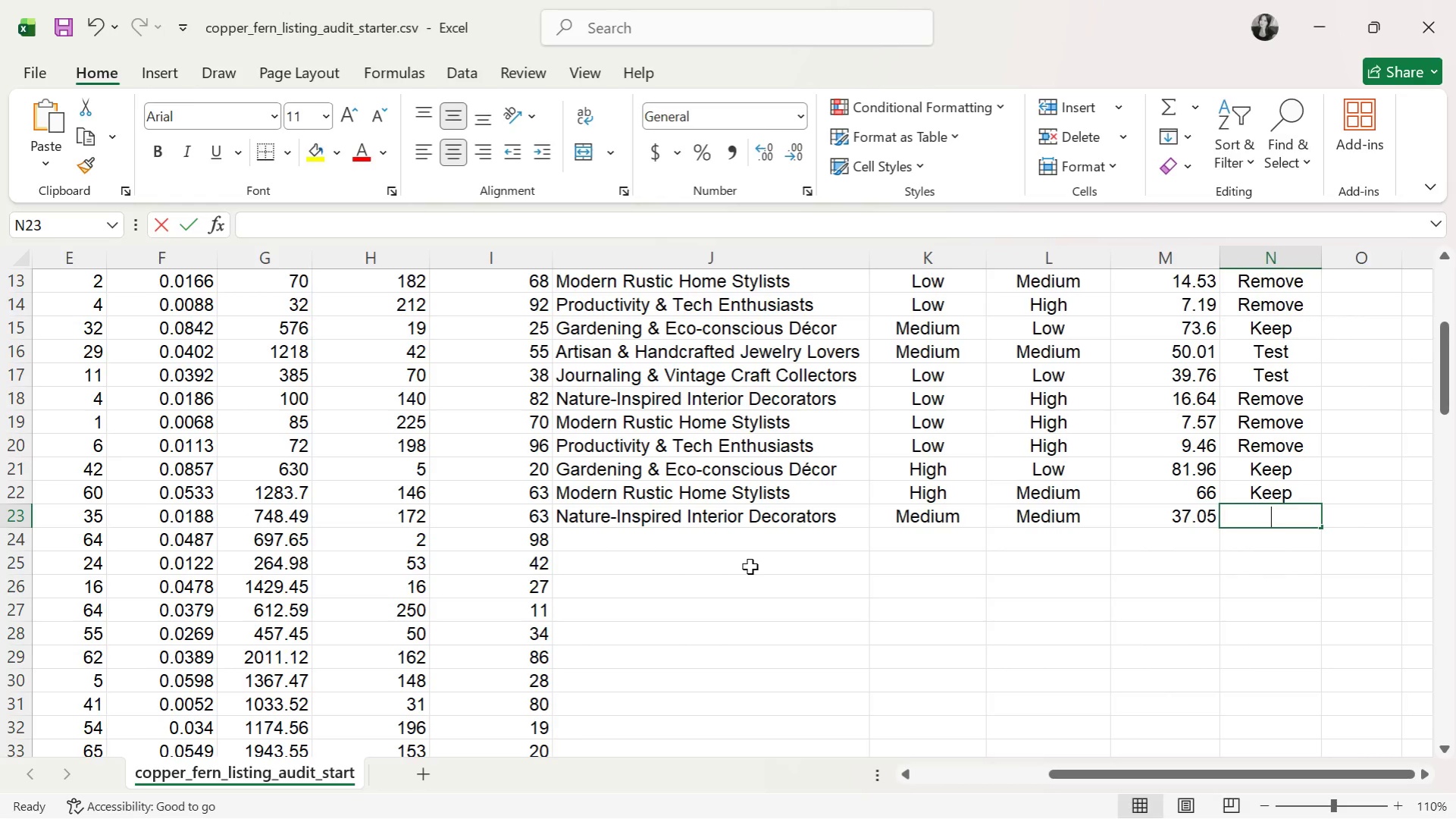 
key(T)
 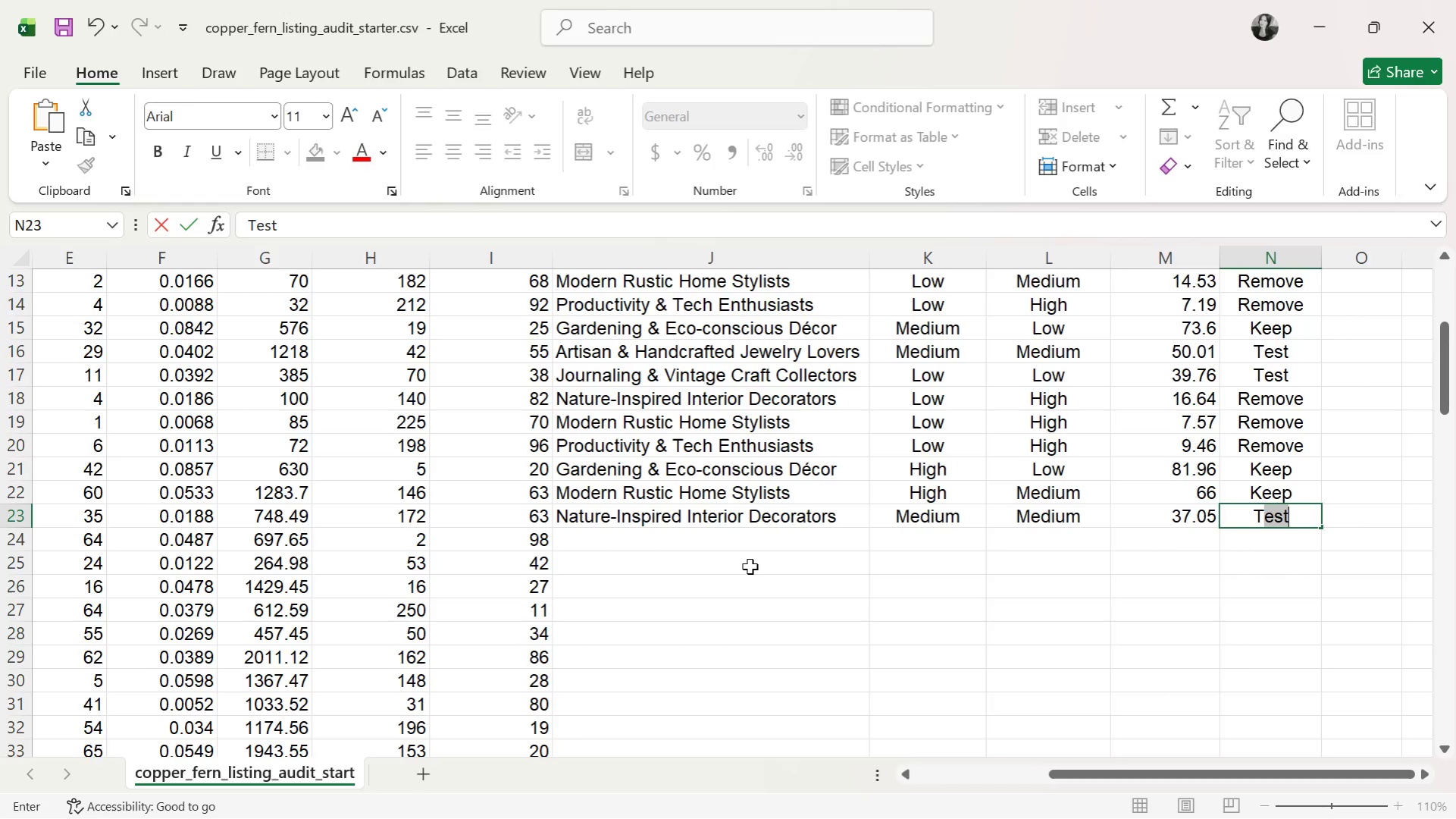 
key(CapsLock)
 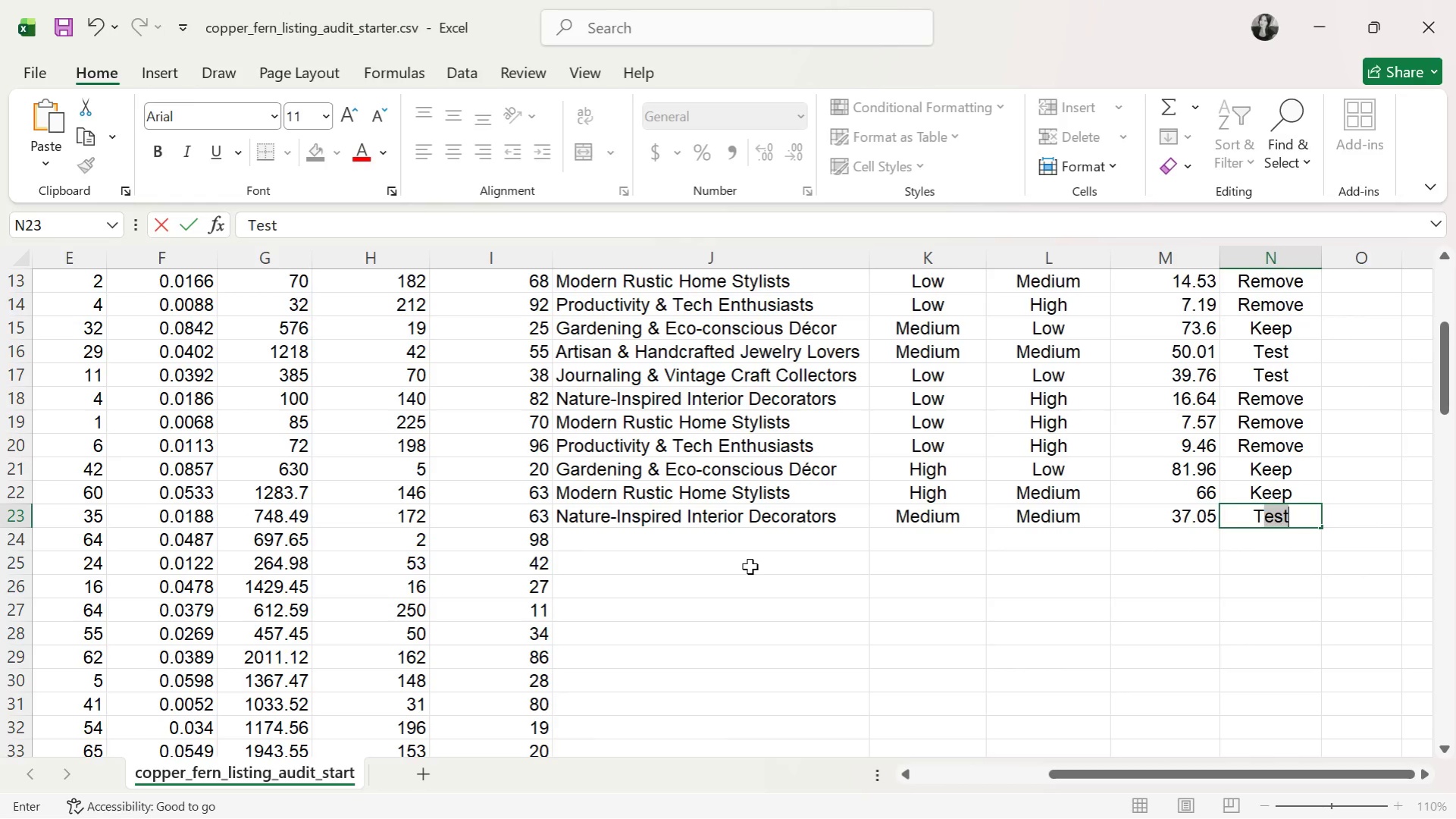 
key(Enter)
 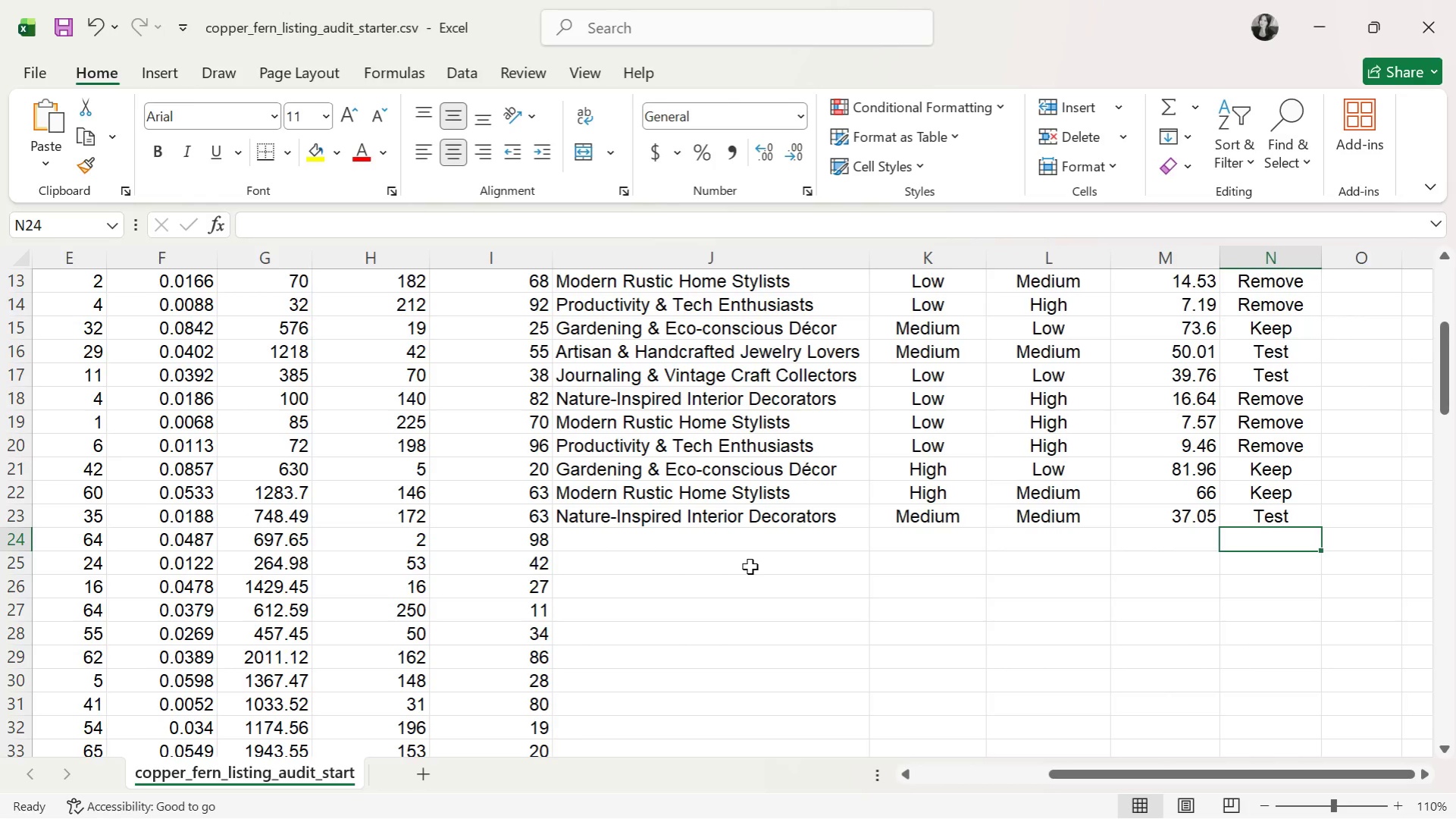 
wait(6.8)
 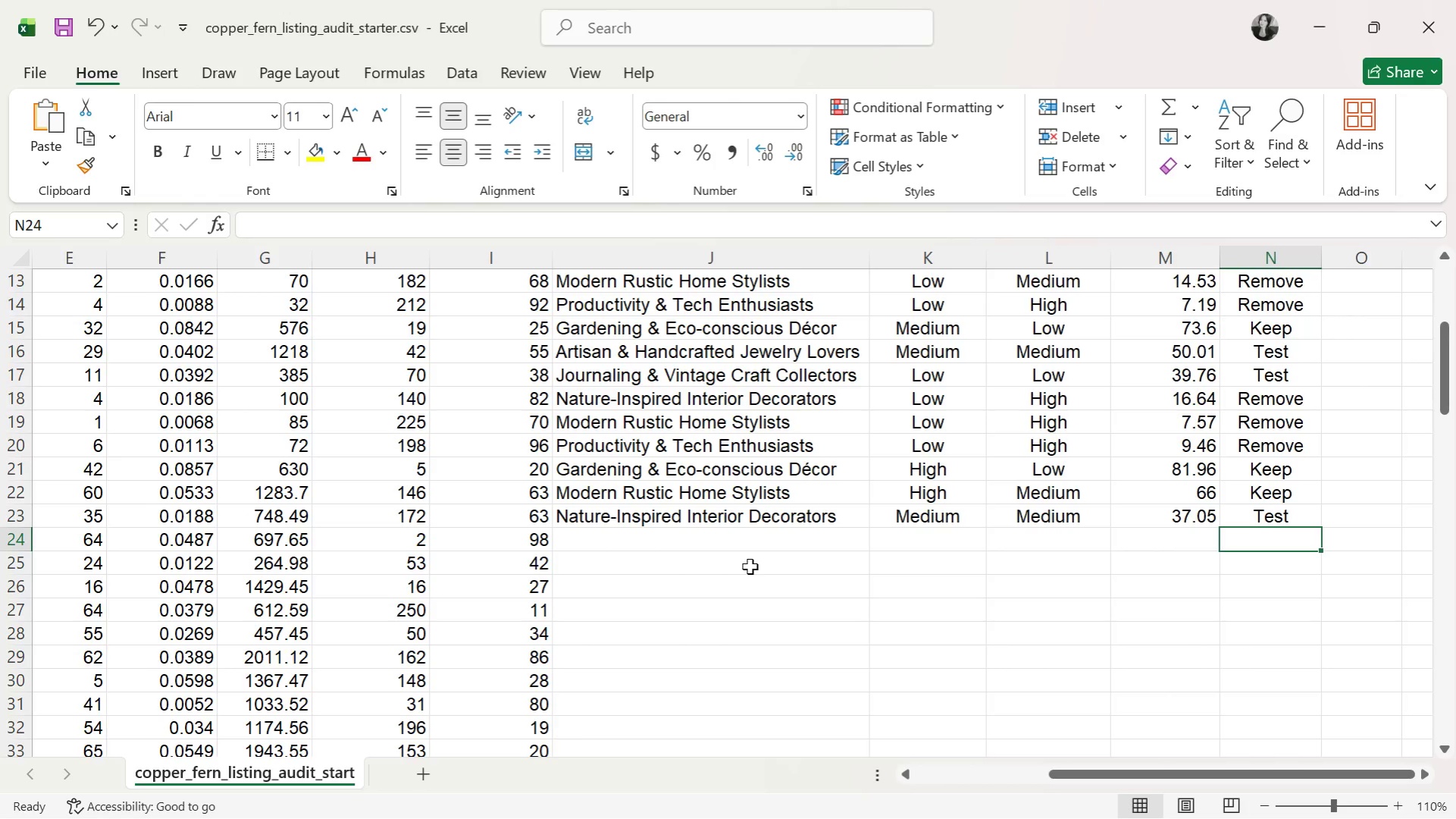 
left_click([757, 541])
 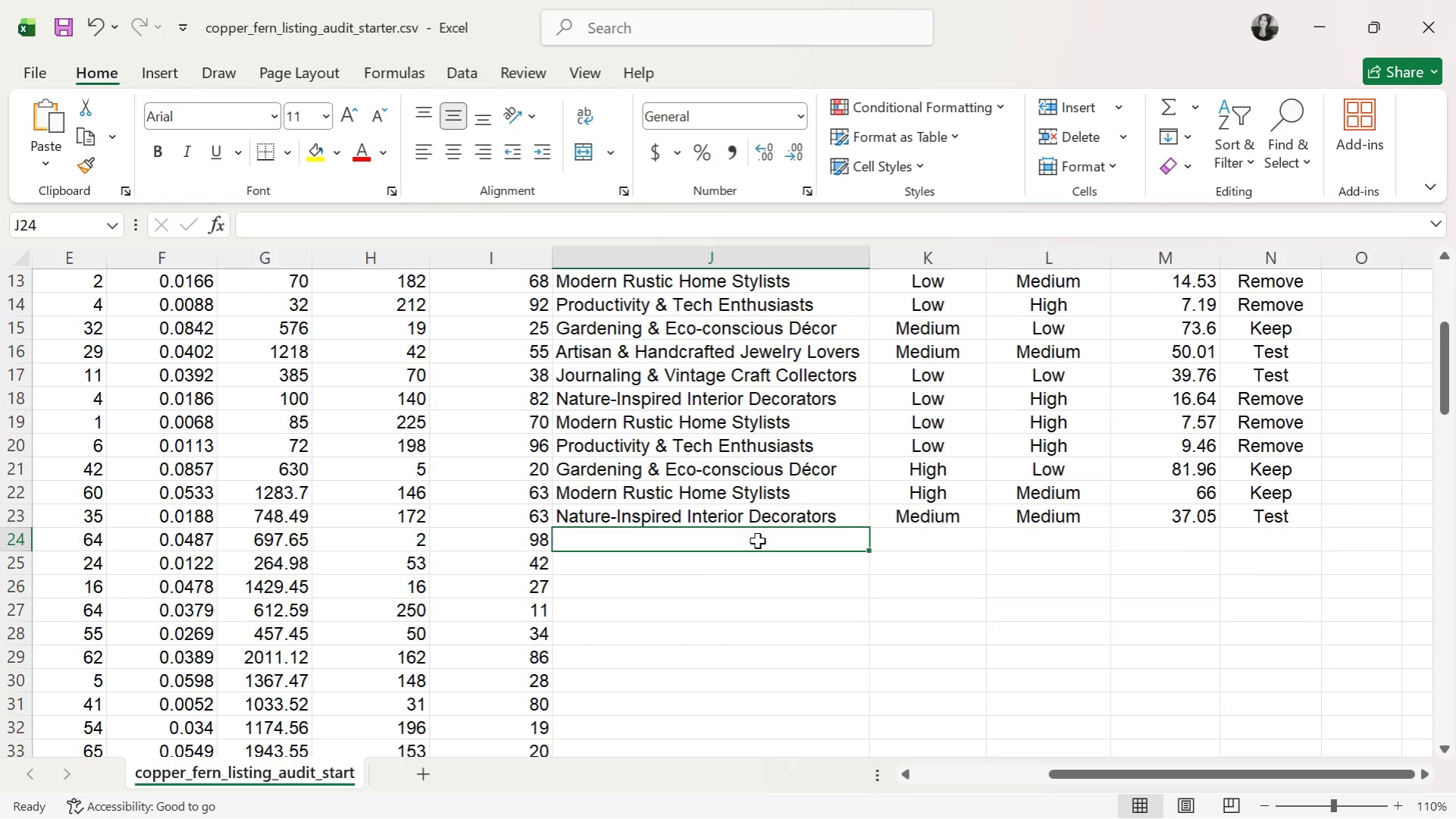 
type(Art)
 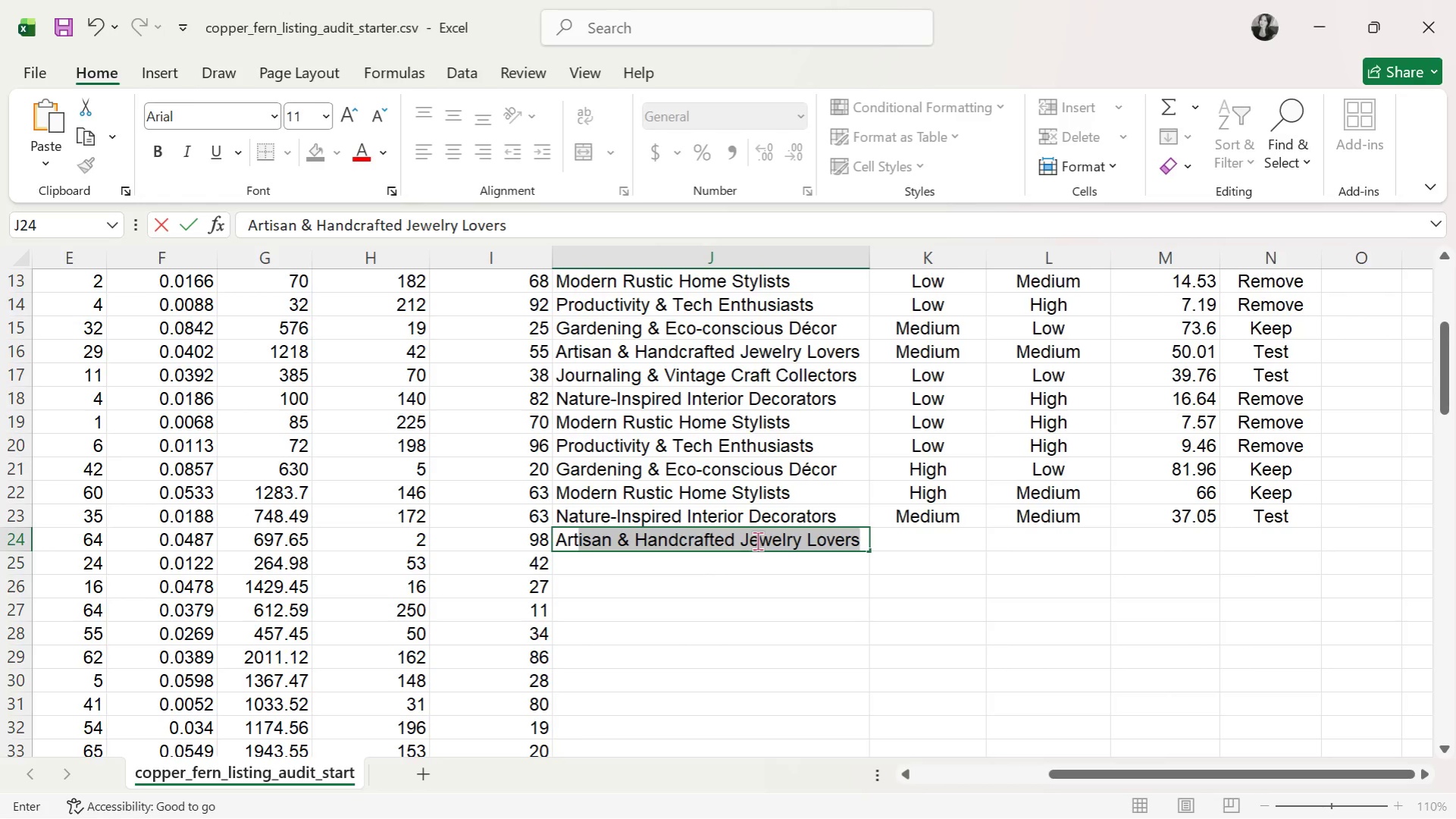 
key(ArrowRight)
 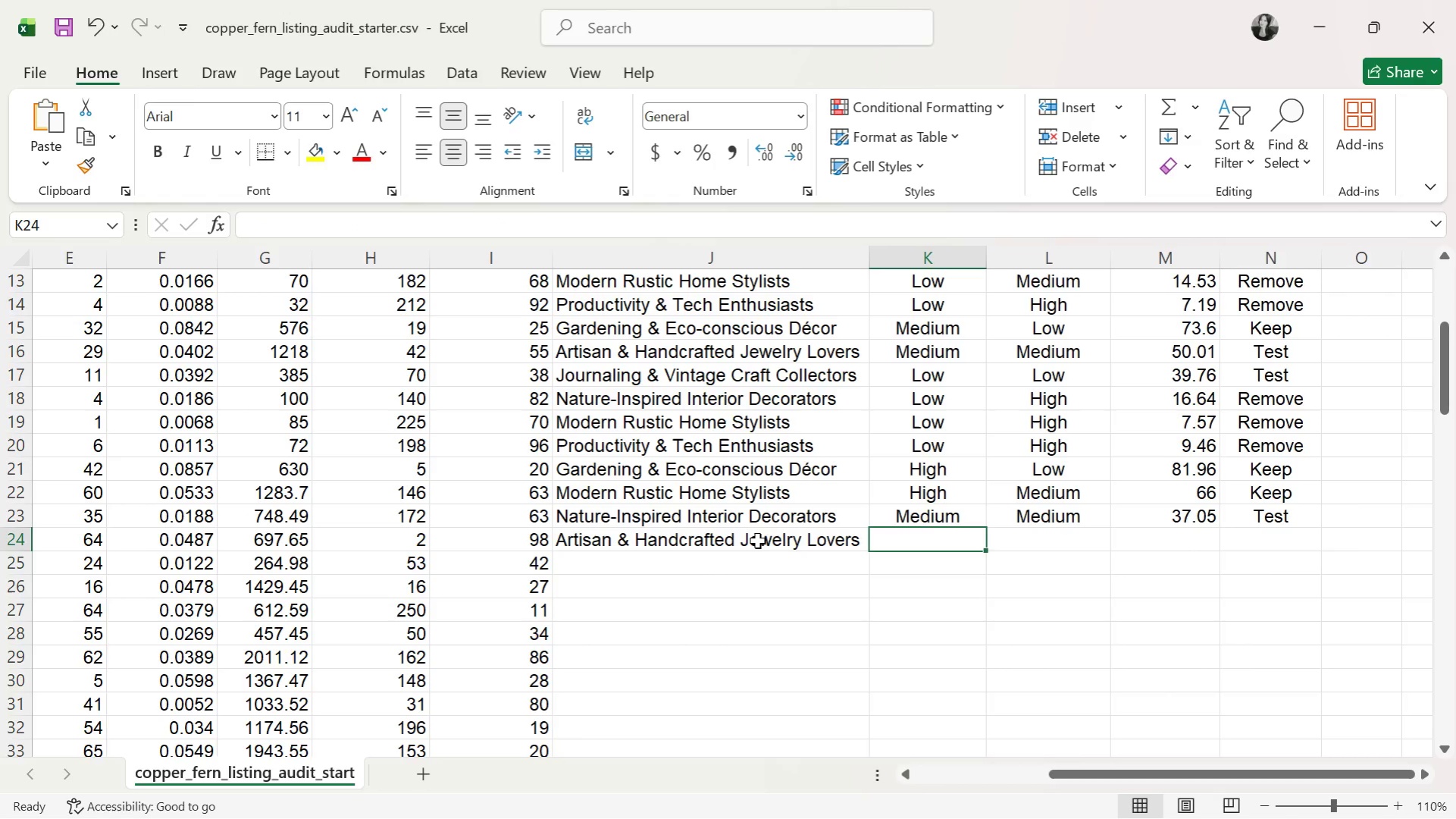 
key(CapsLock)
 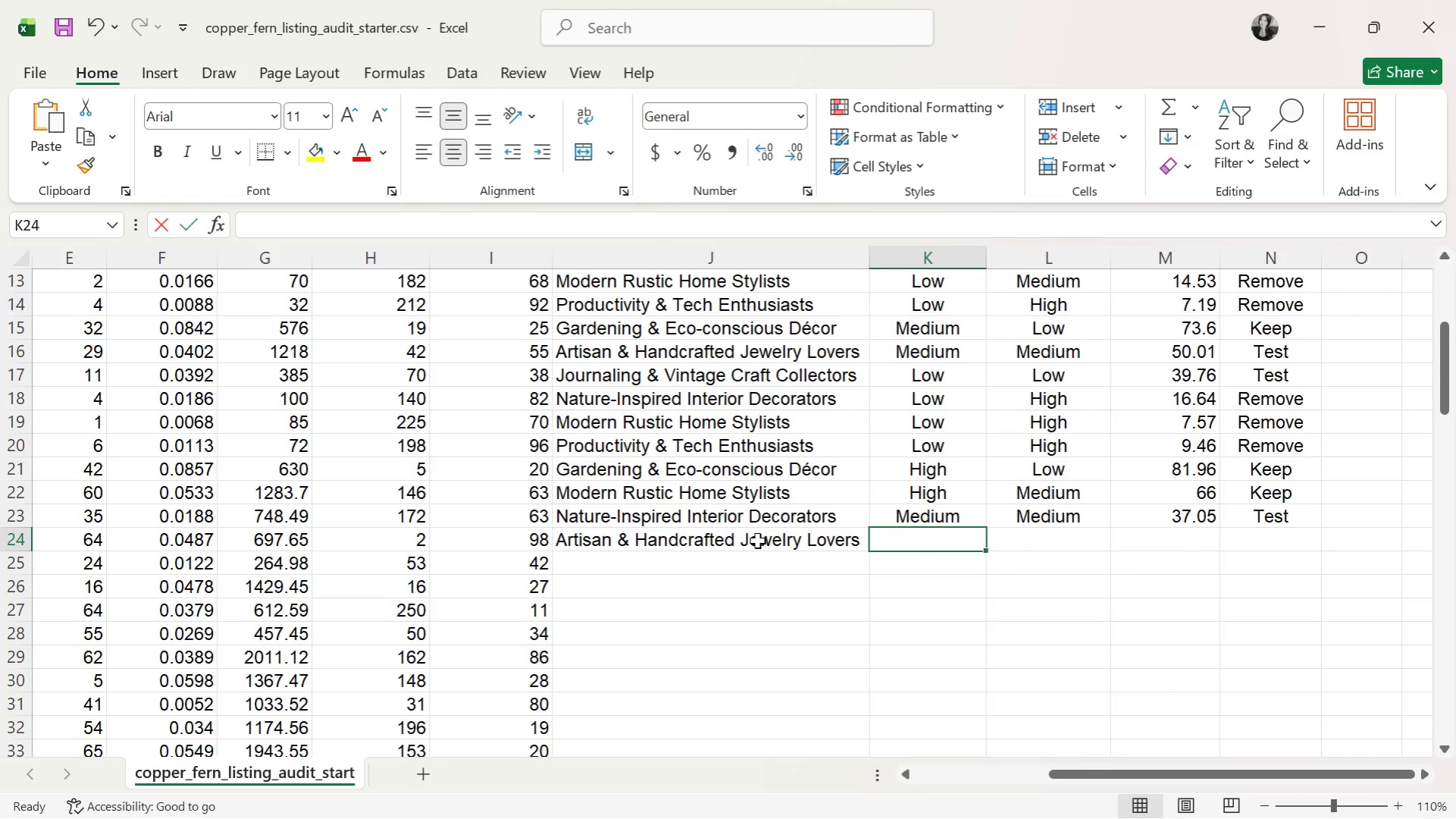 
key(H)
 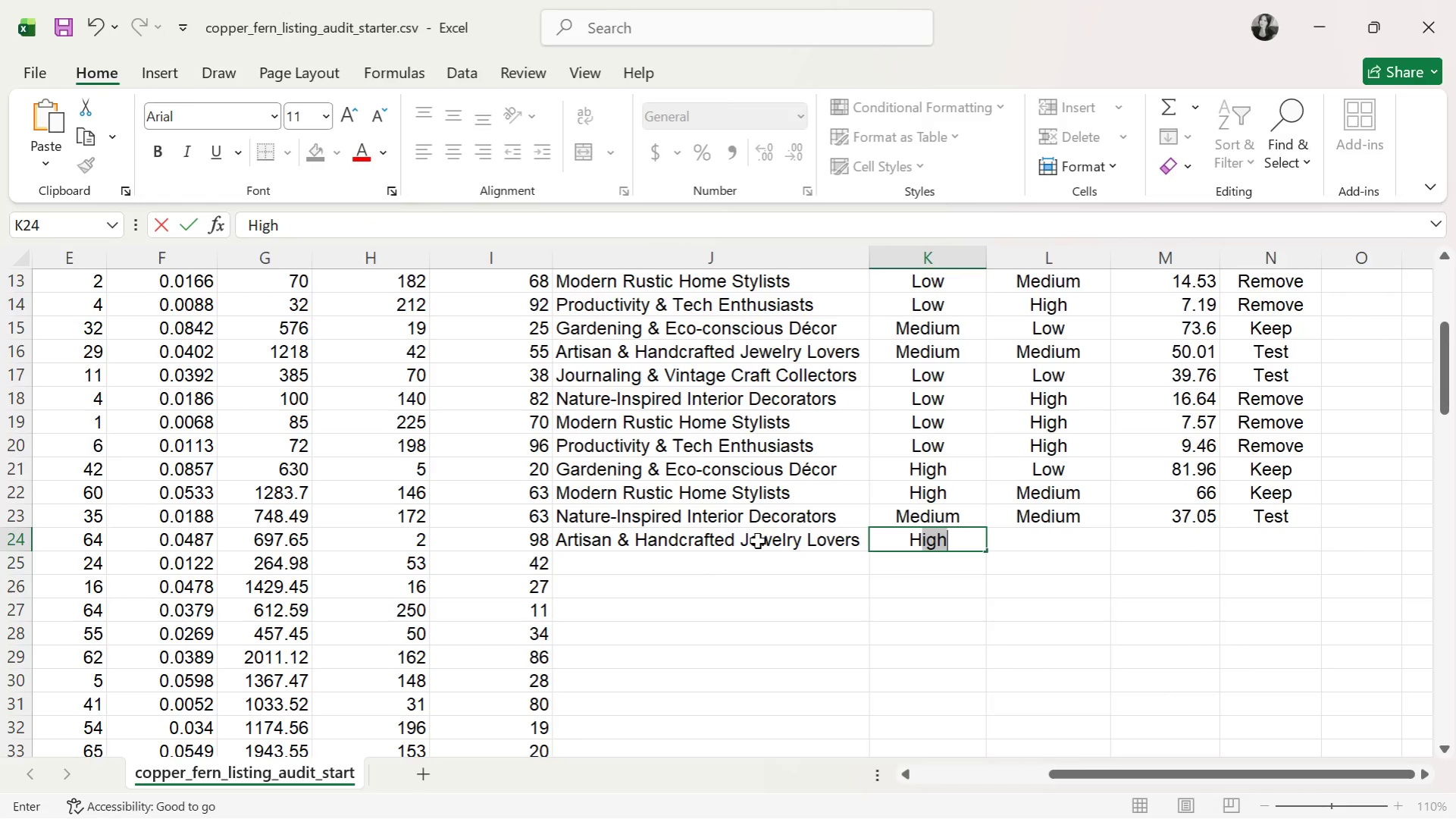 
key(CapsLock)
 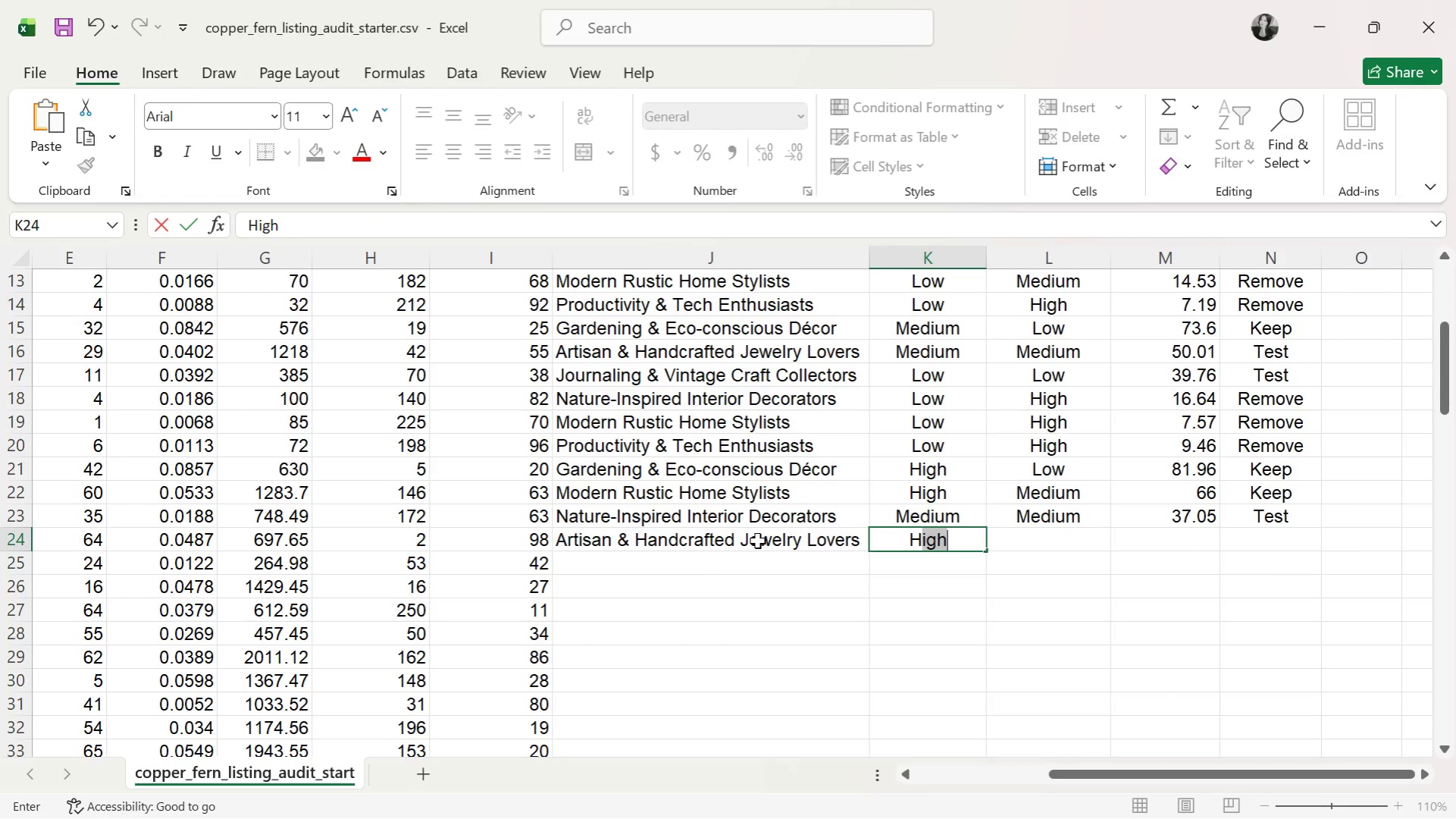 
key(ArrowRight)
 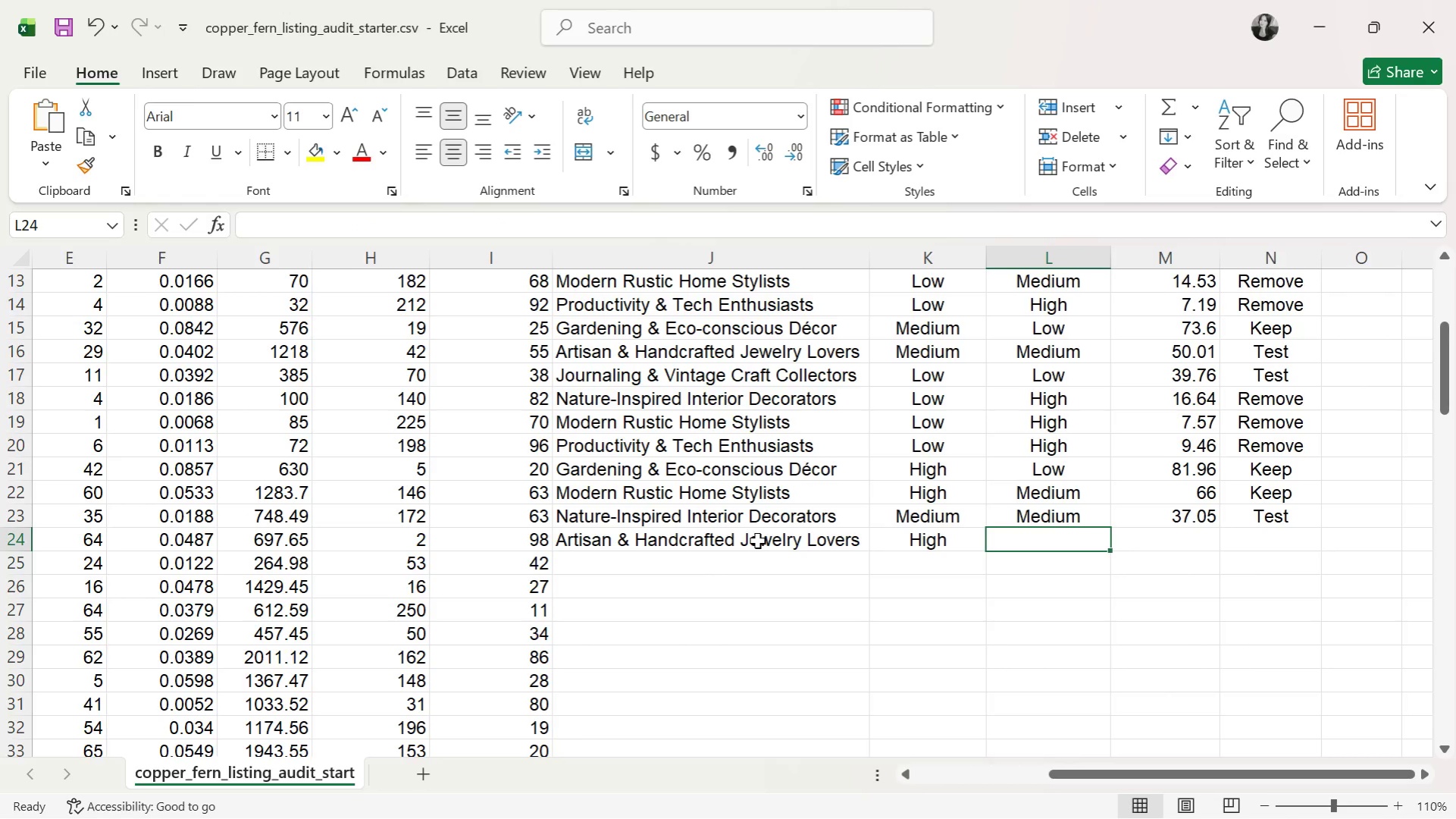 
key(CapsLock)
 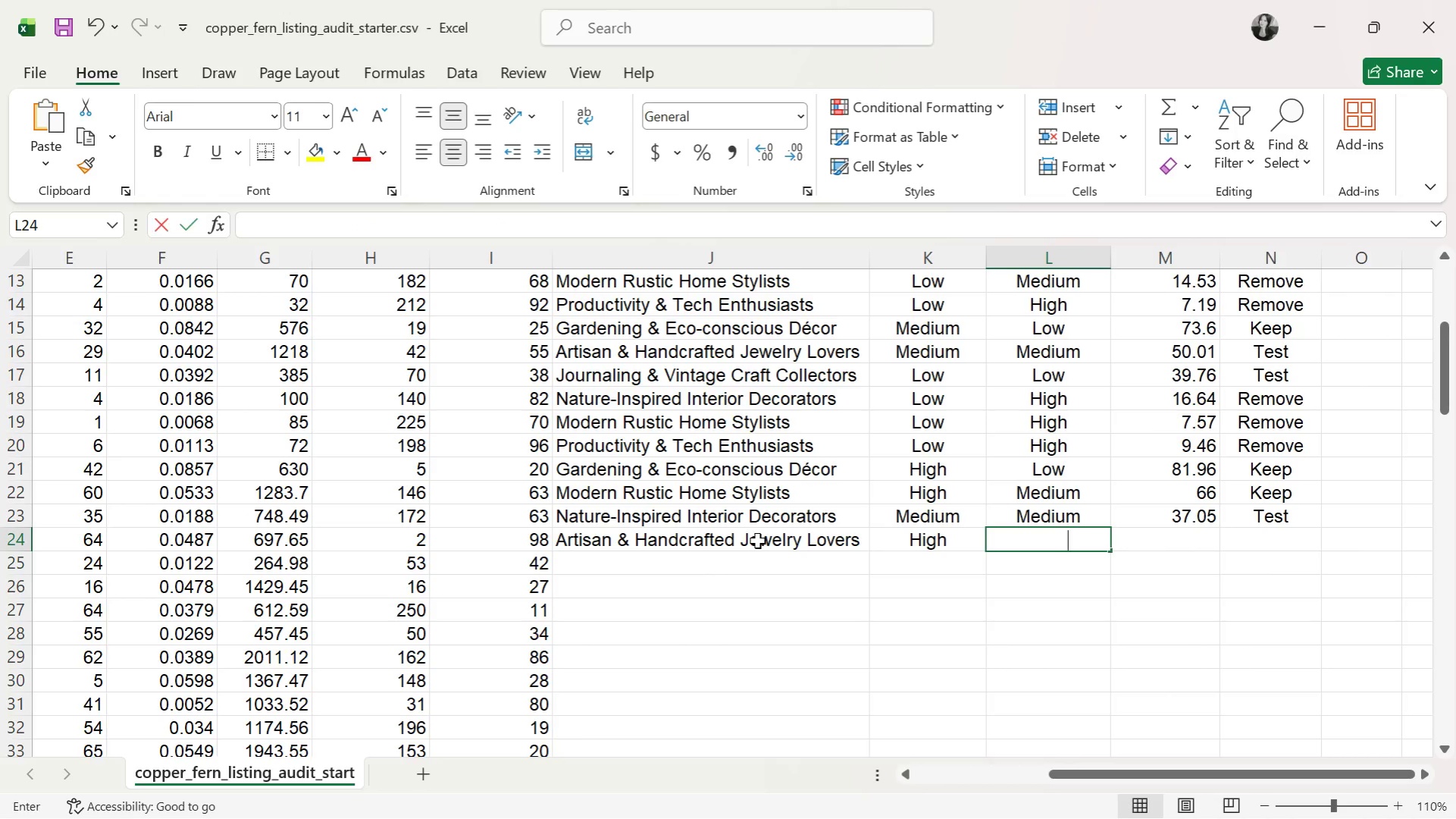 
key(H)
 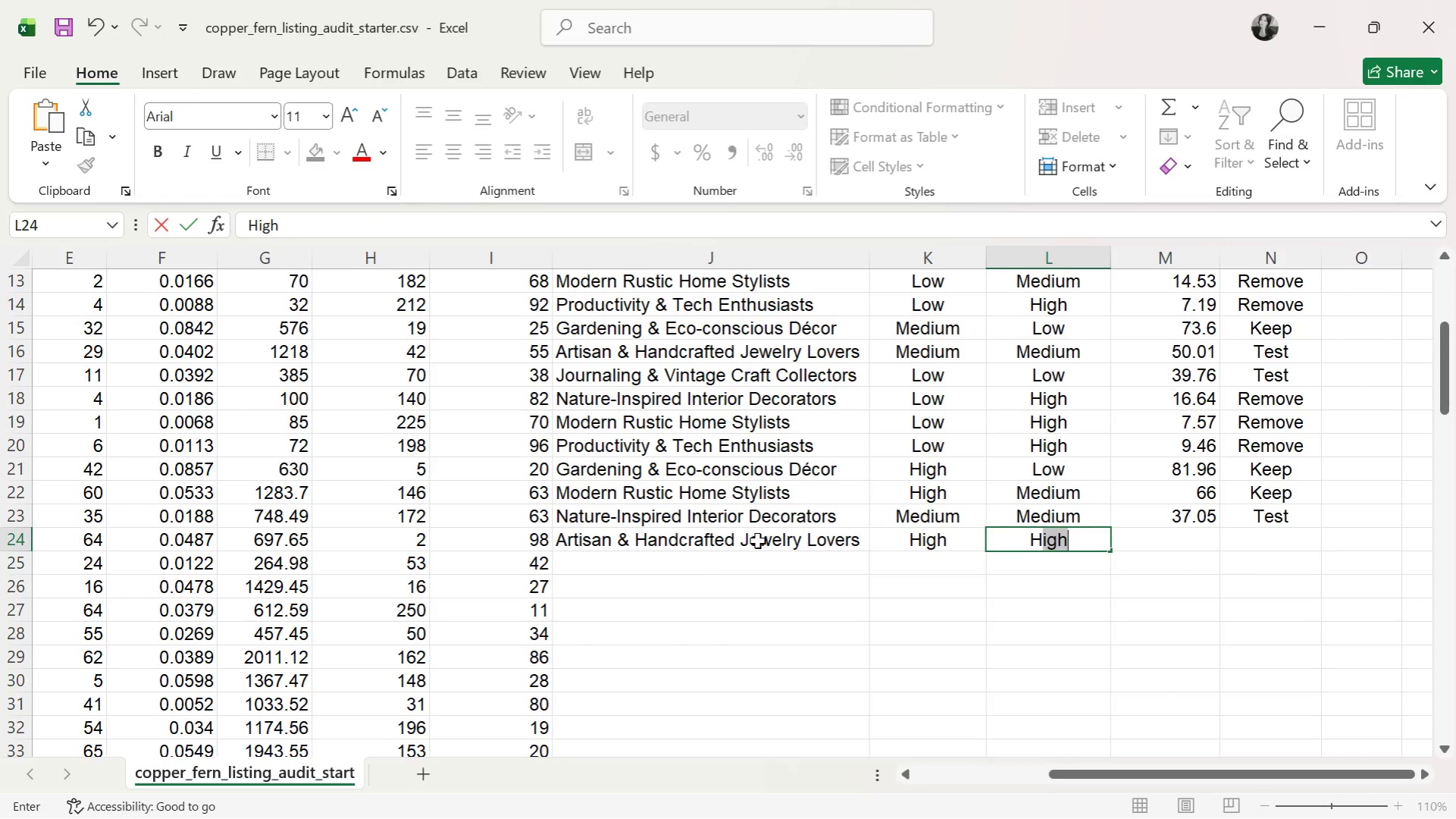 
key(CapsLock)
 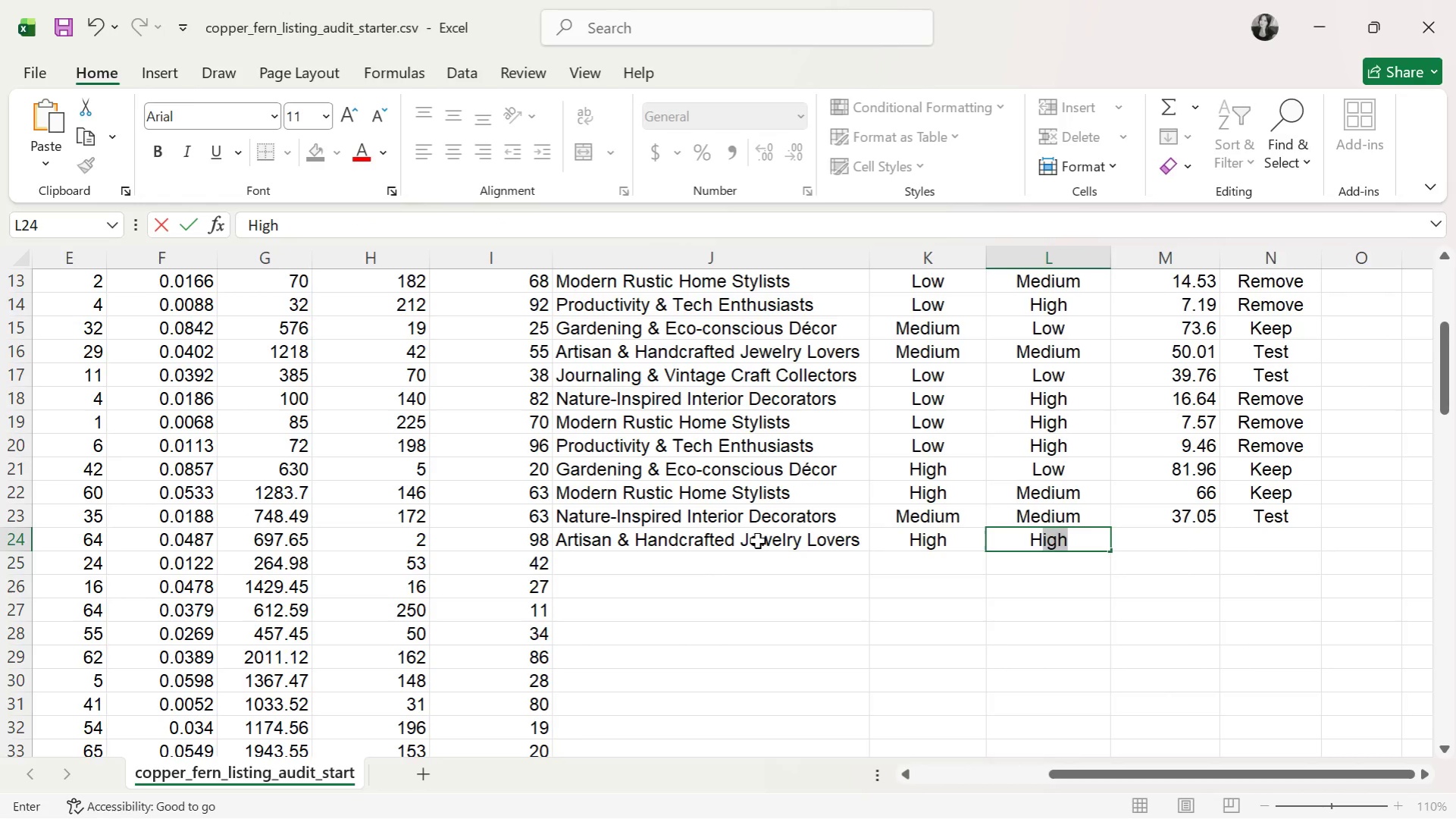 
key(ArrowRight)
 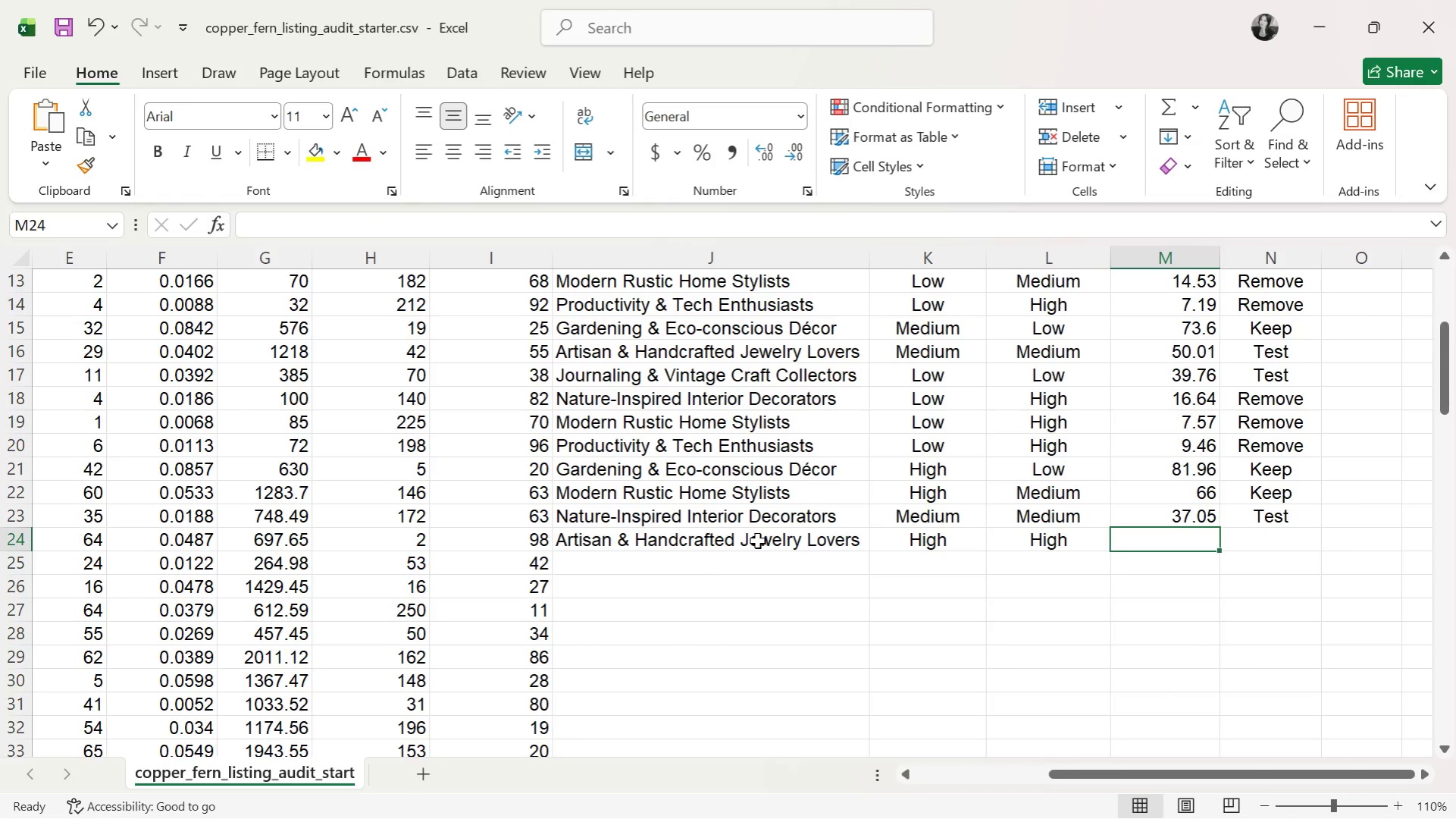 
type(69.67)
 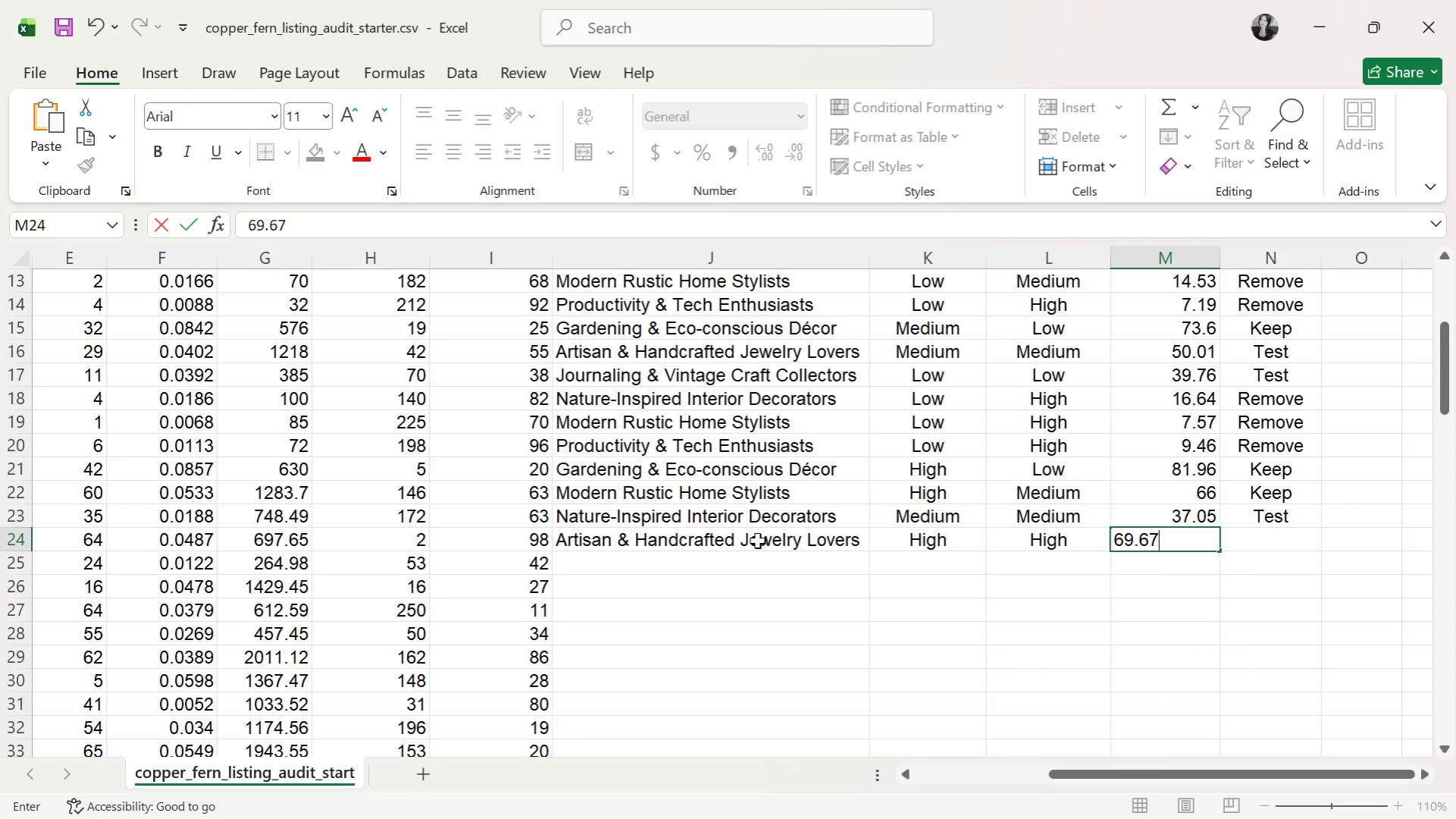 
key(Enter)
 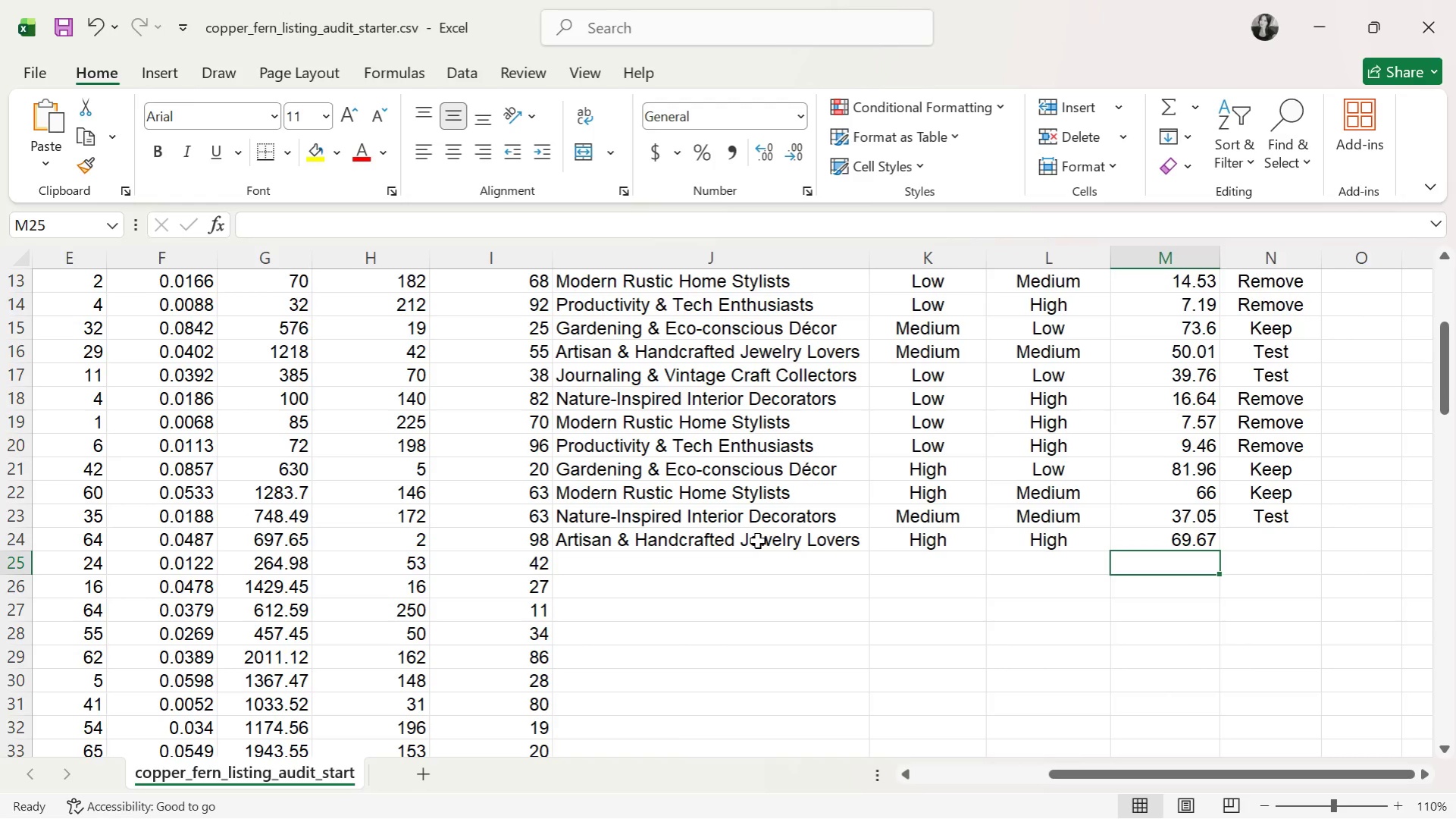 
key(ArrowUp)
 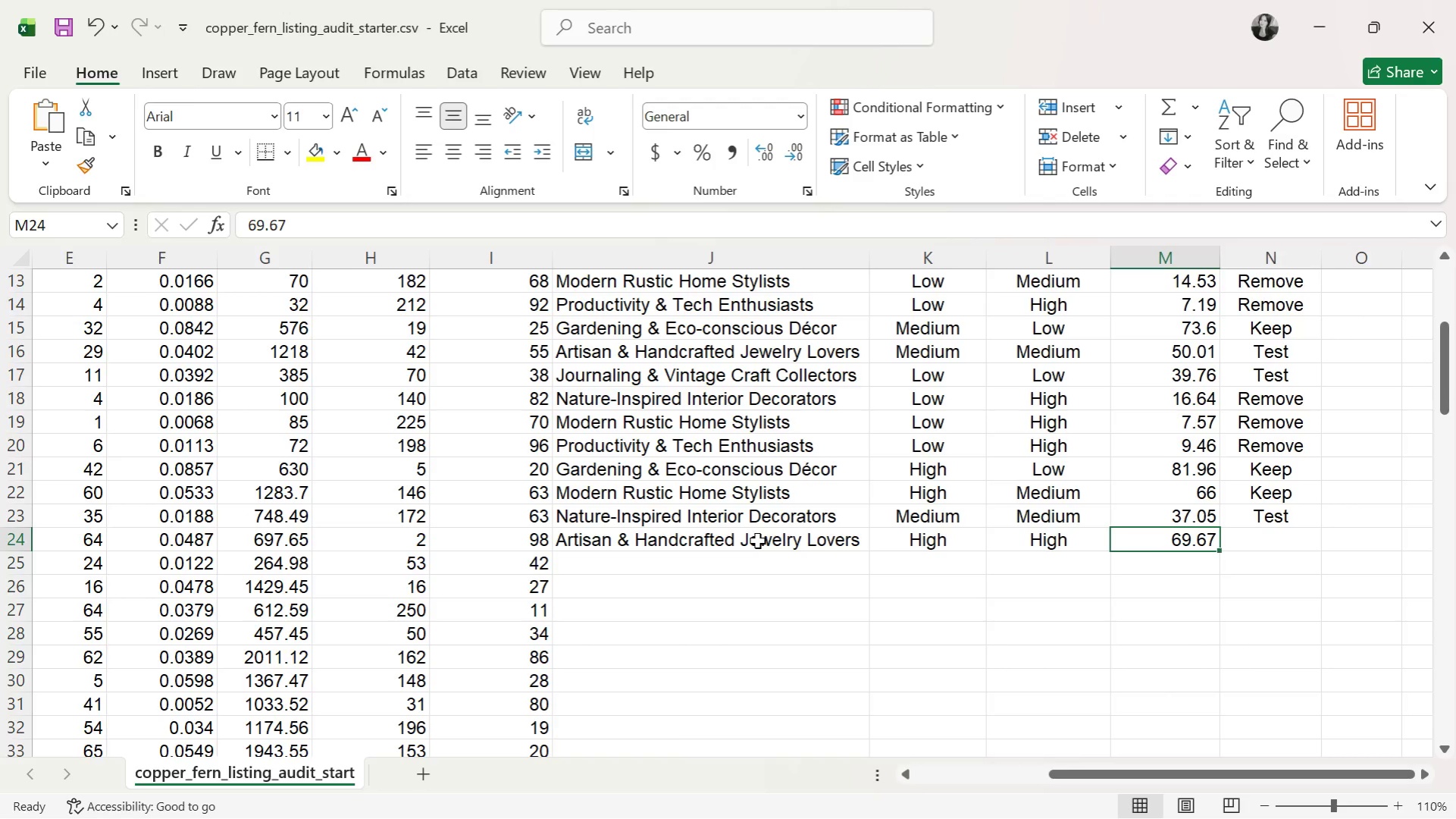 
key(ArrowRight)
 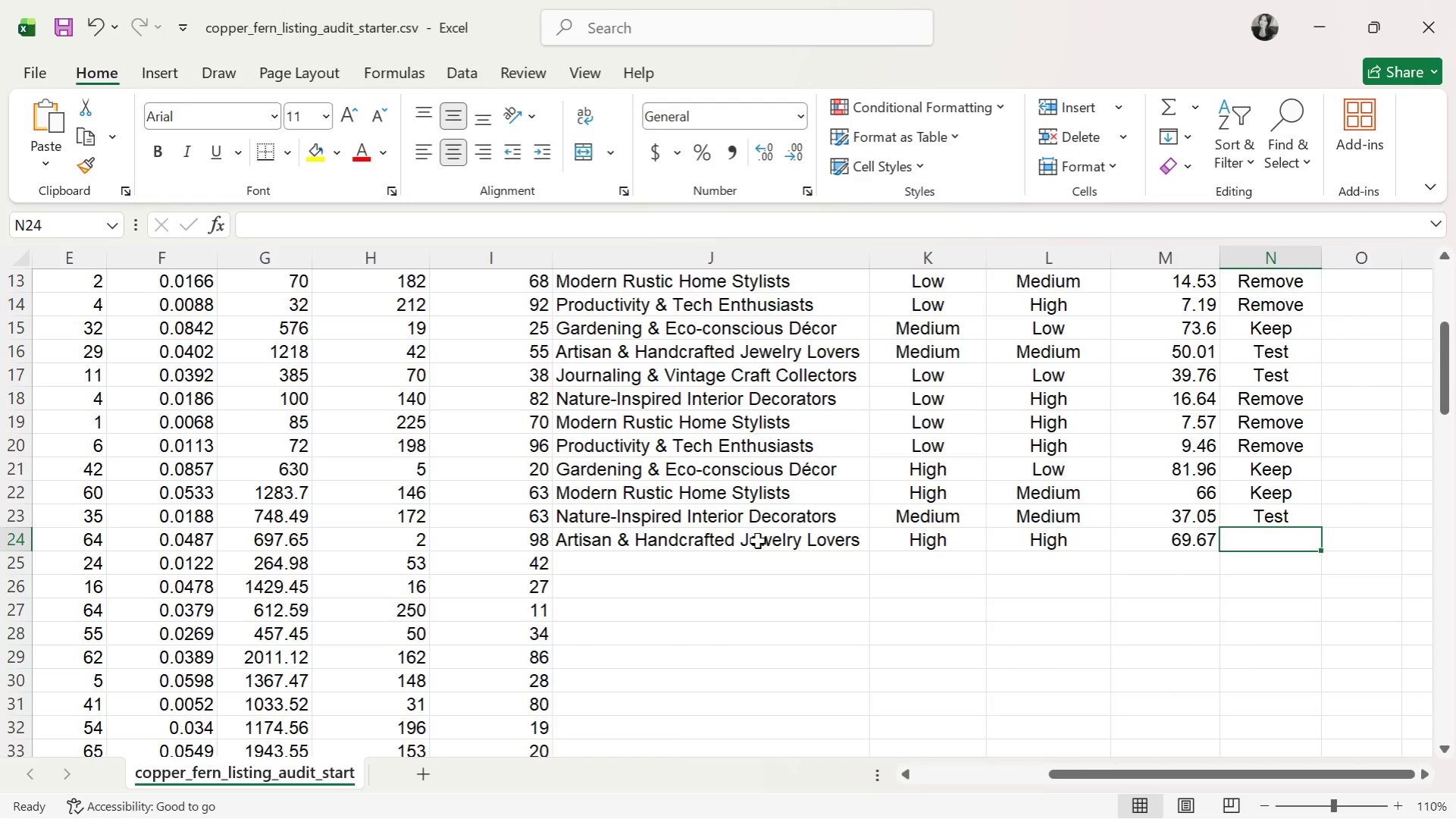 
key(CapsLock)
 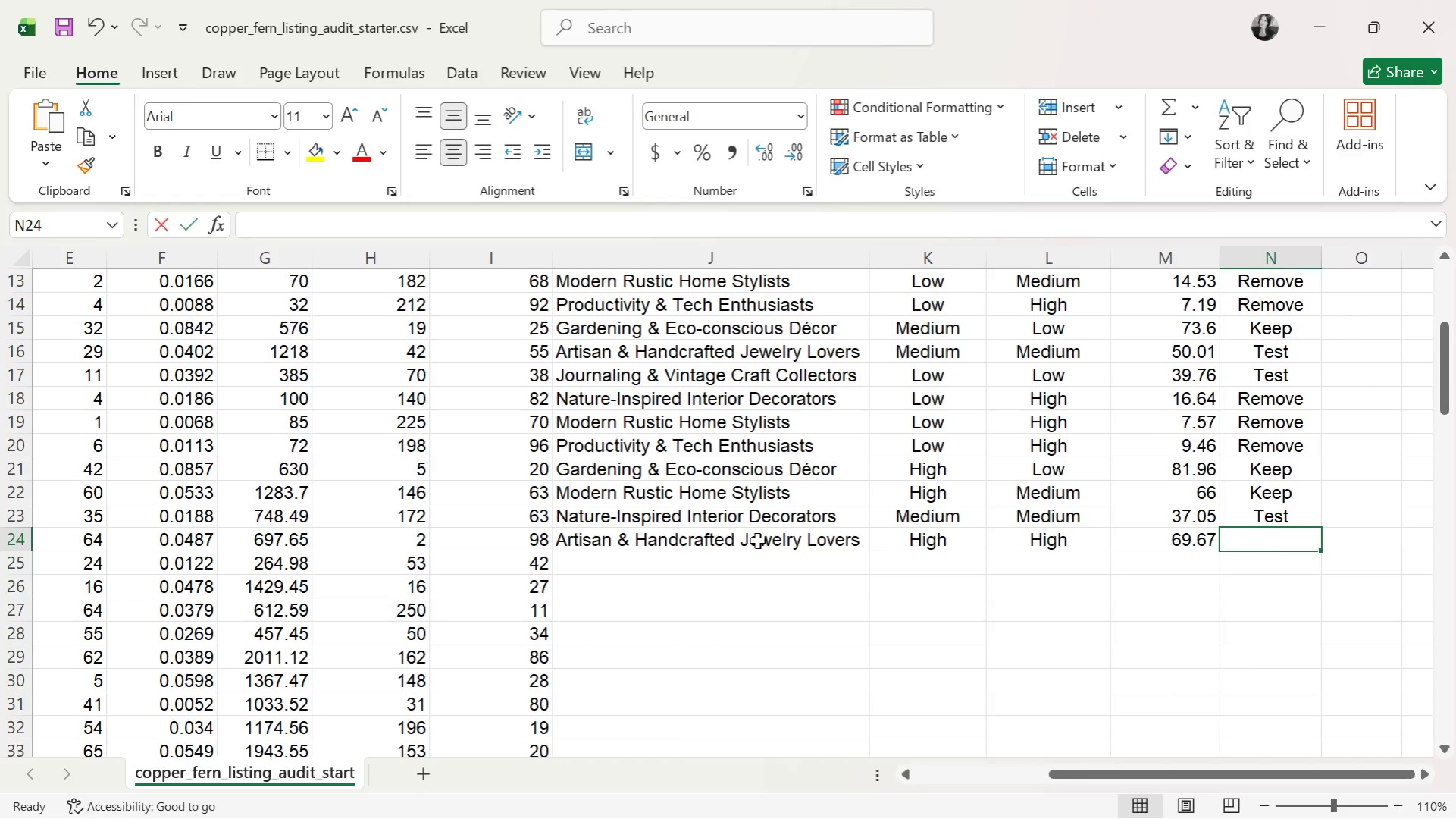 
key(K)
 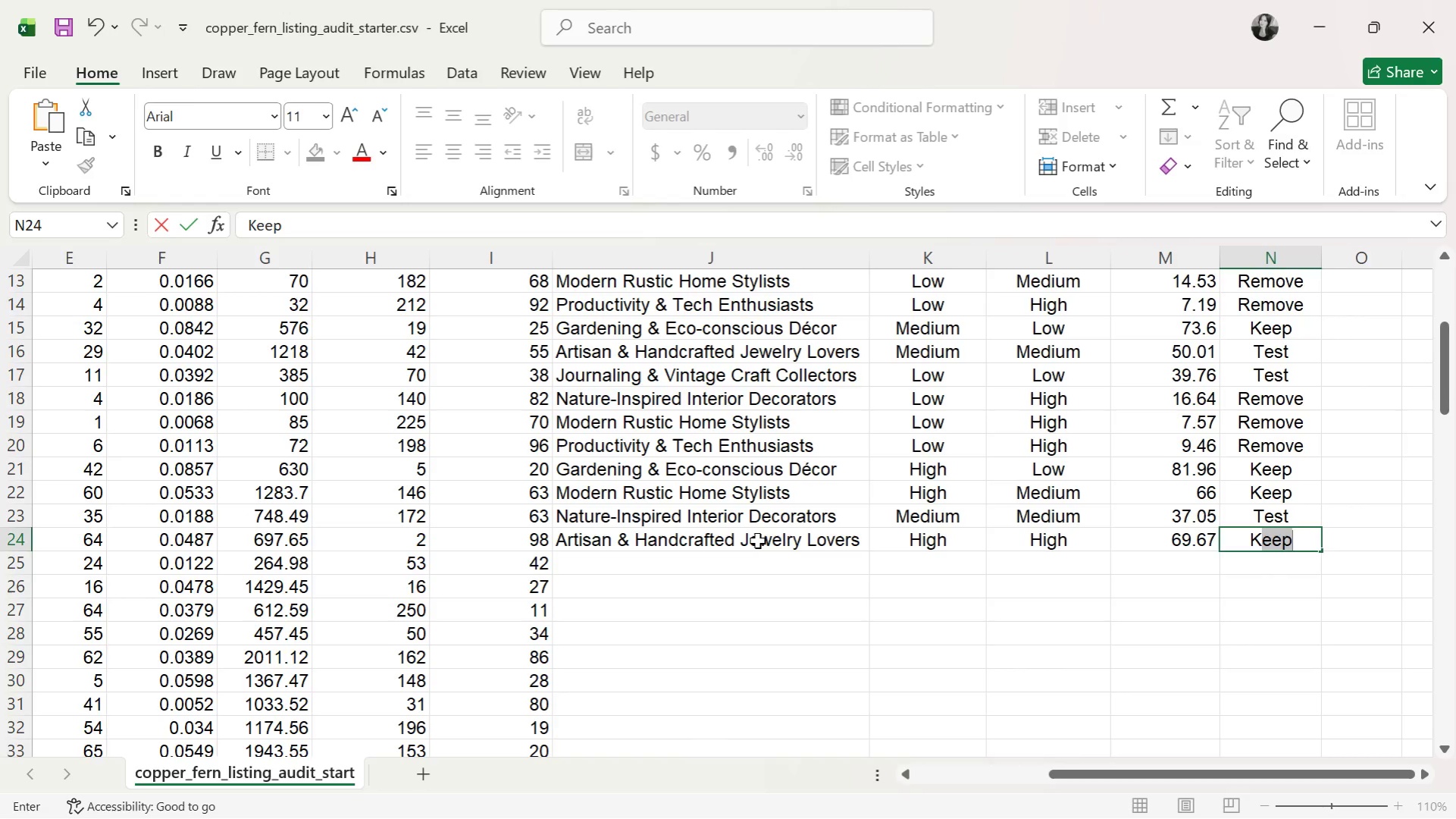 
key(Enter)
 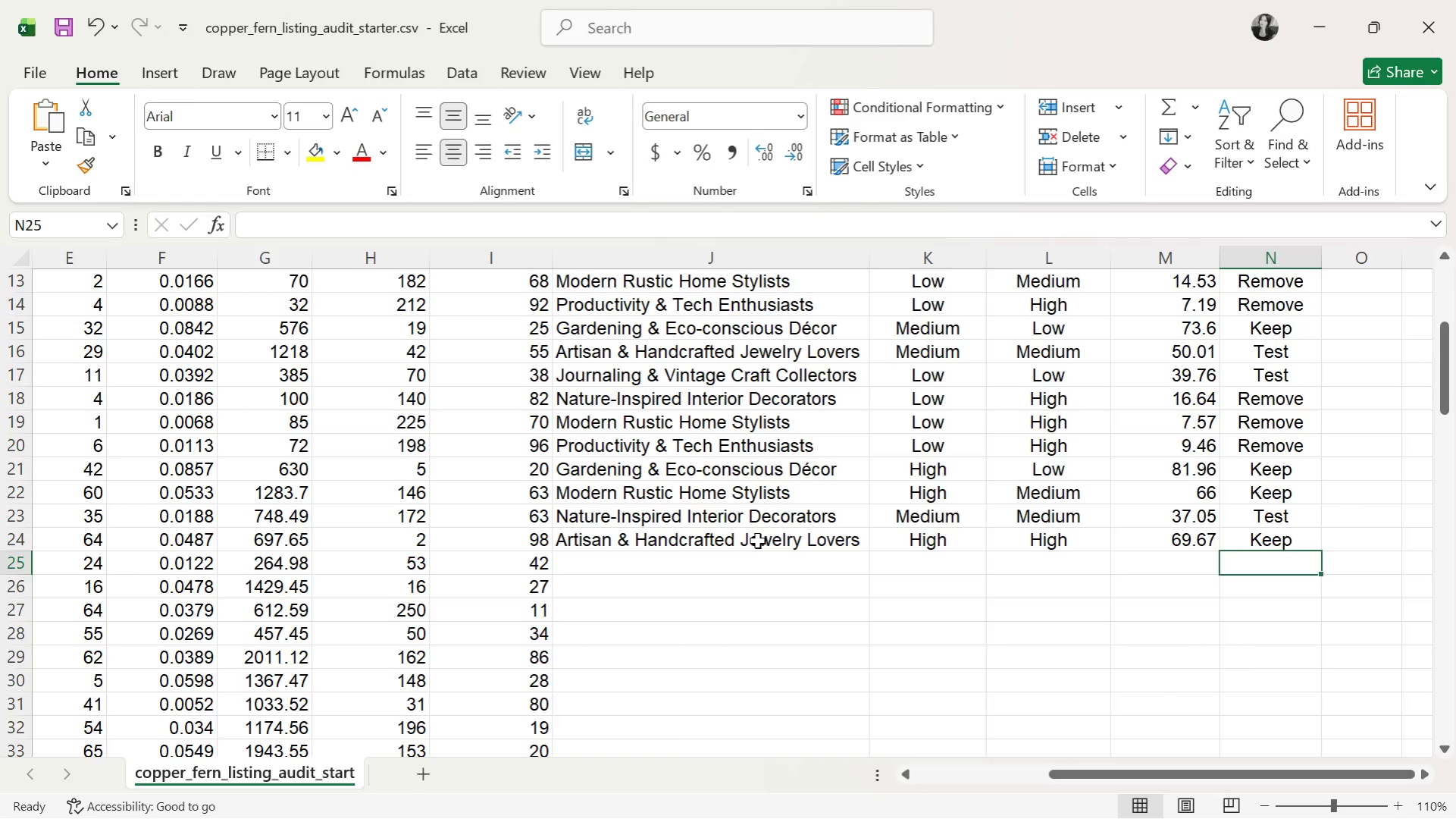 
key(ArrowLeft)
 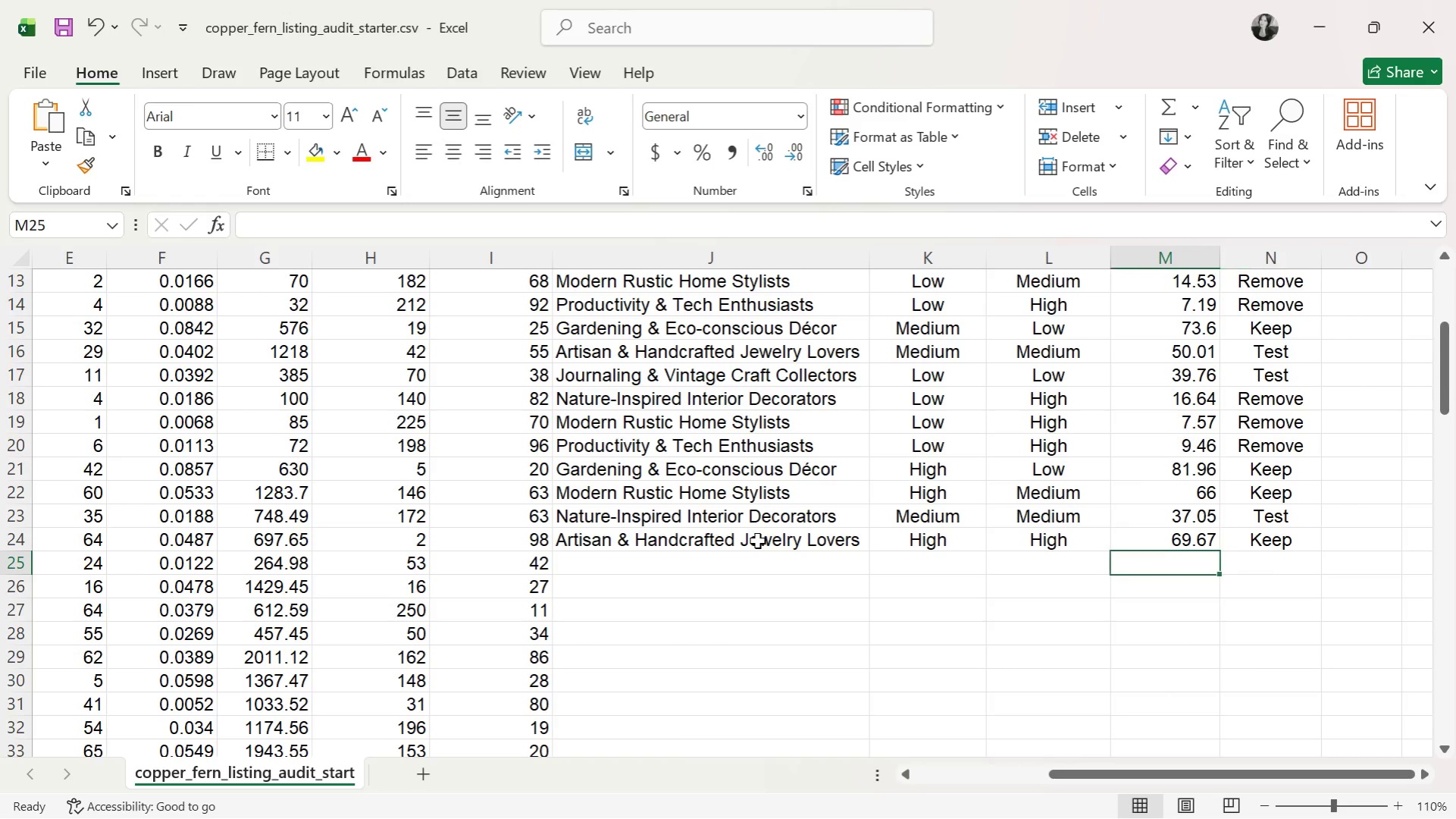 
key(ArrowLeft)
 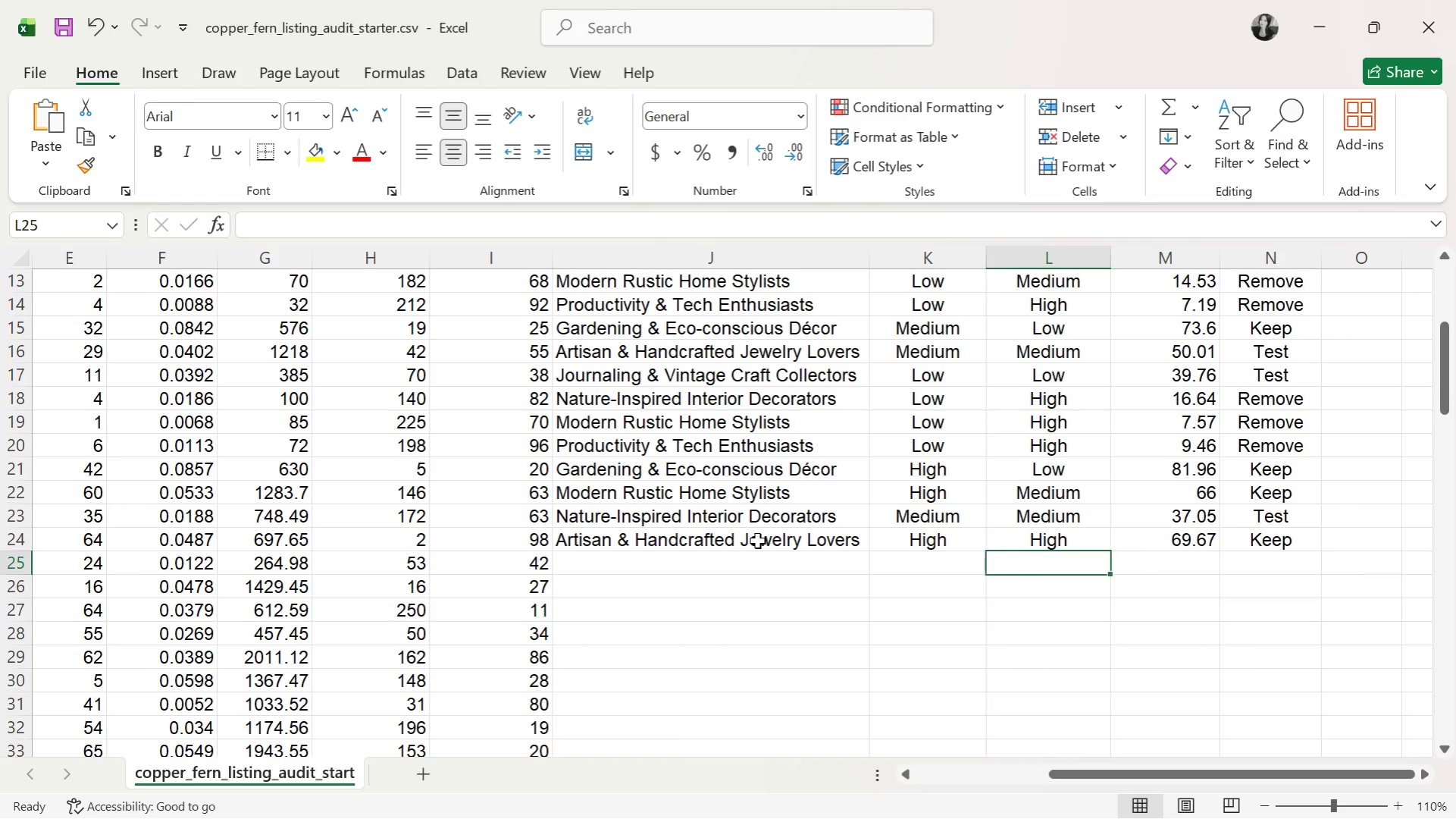 
key(ArrowLeft)
 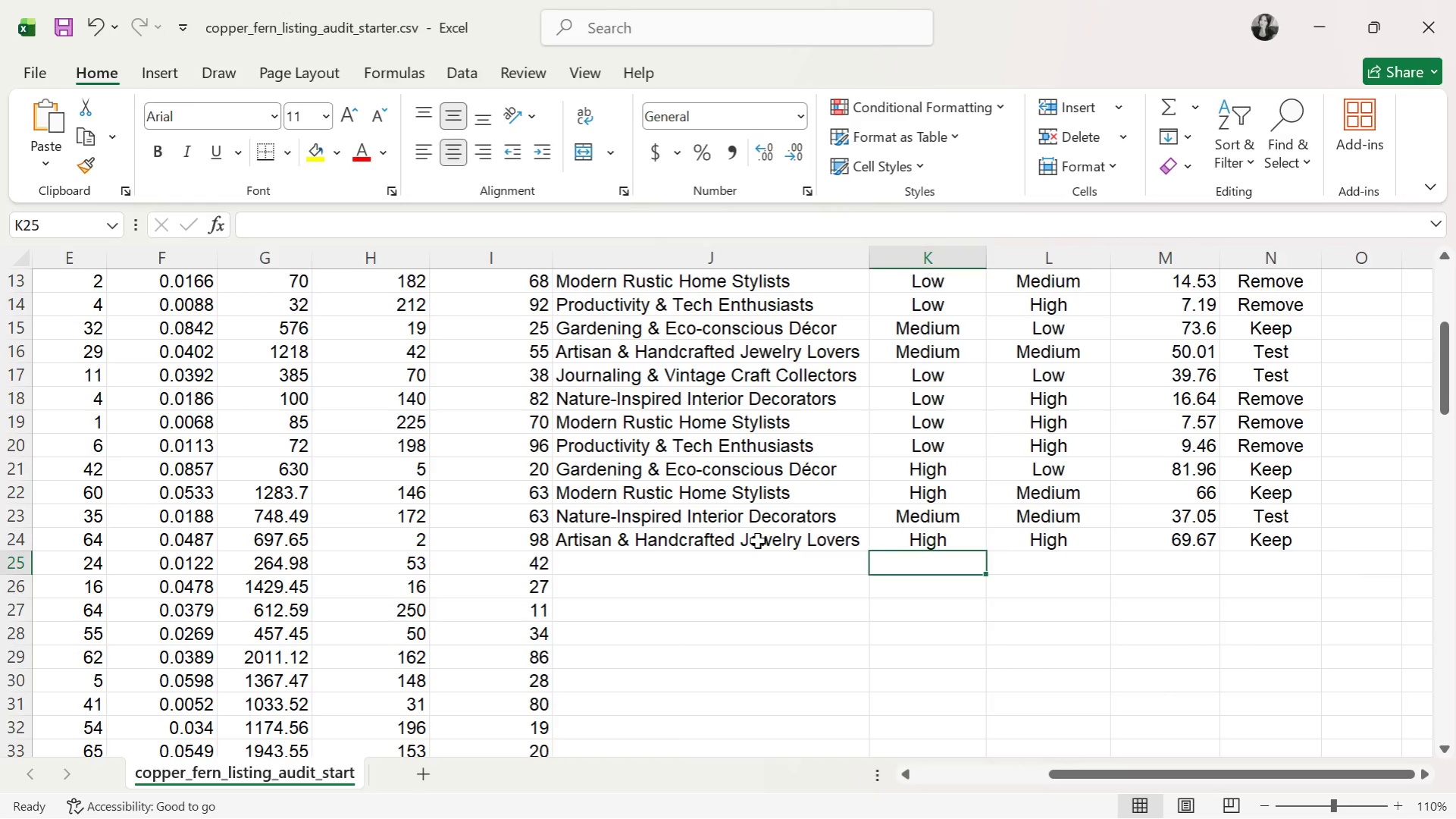 
key(ArrowLeft)
 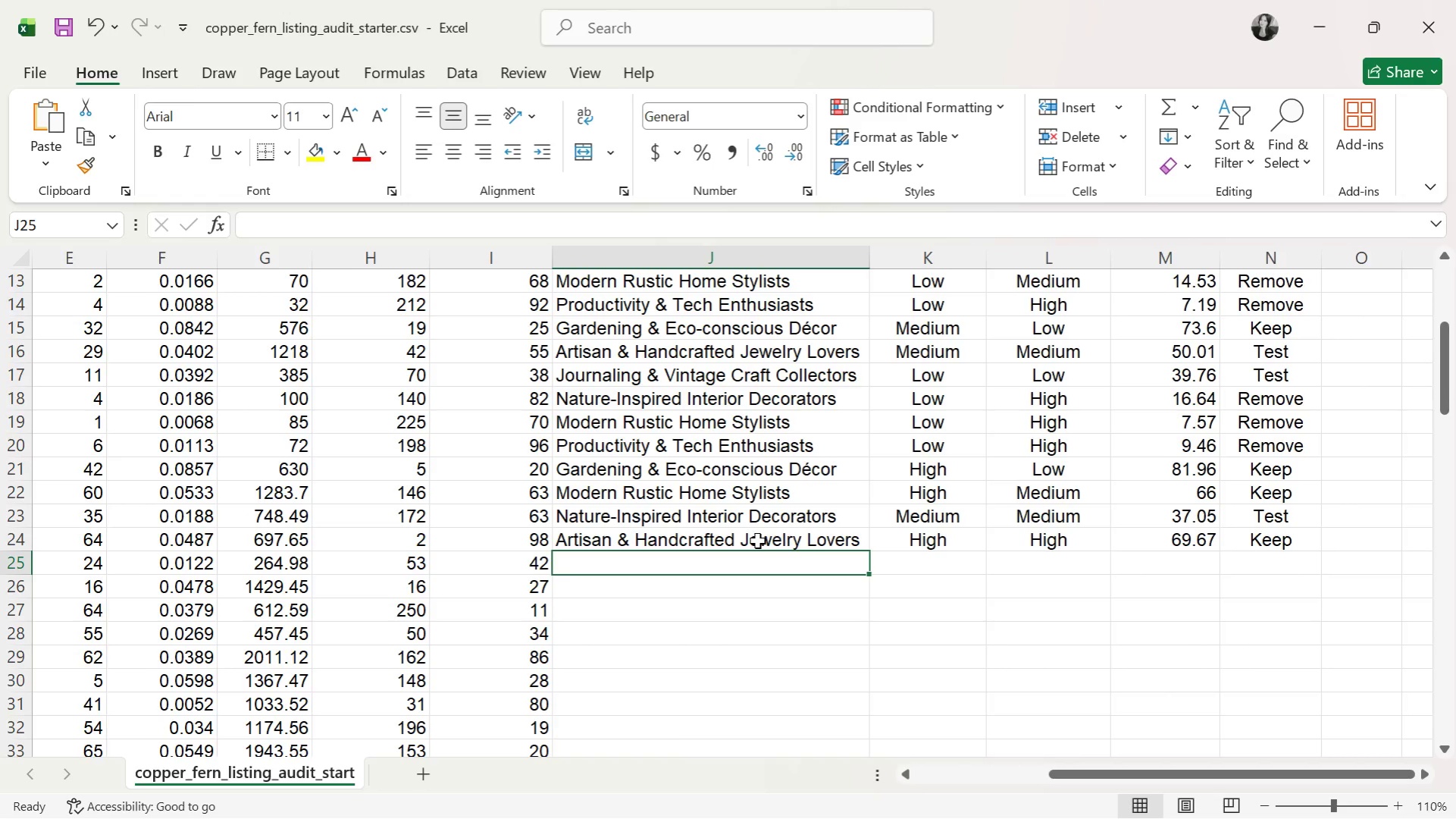 
key(CapsLock)
 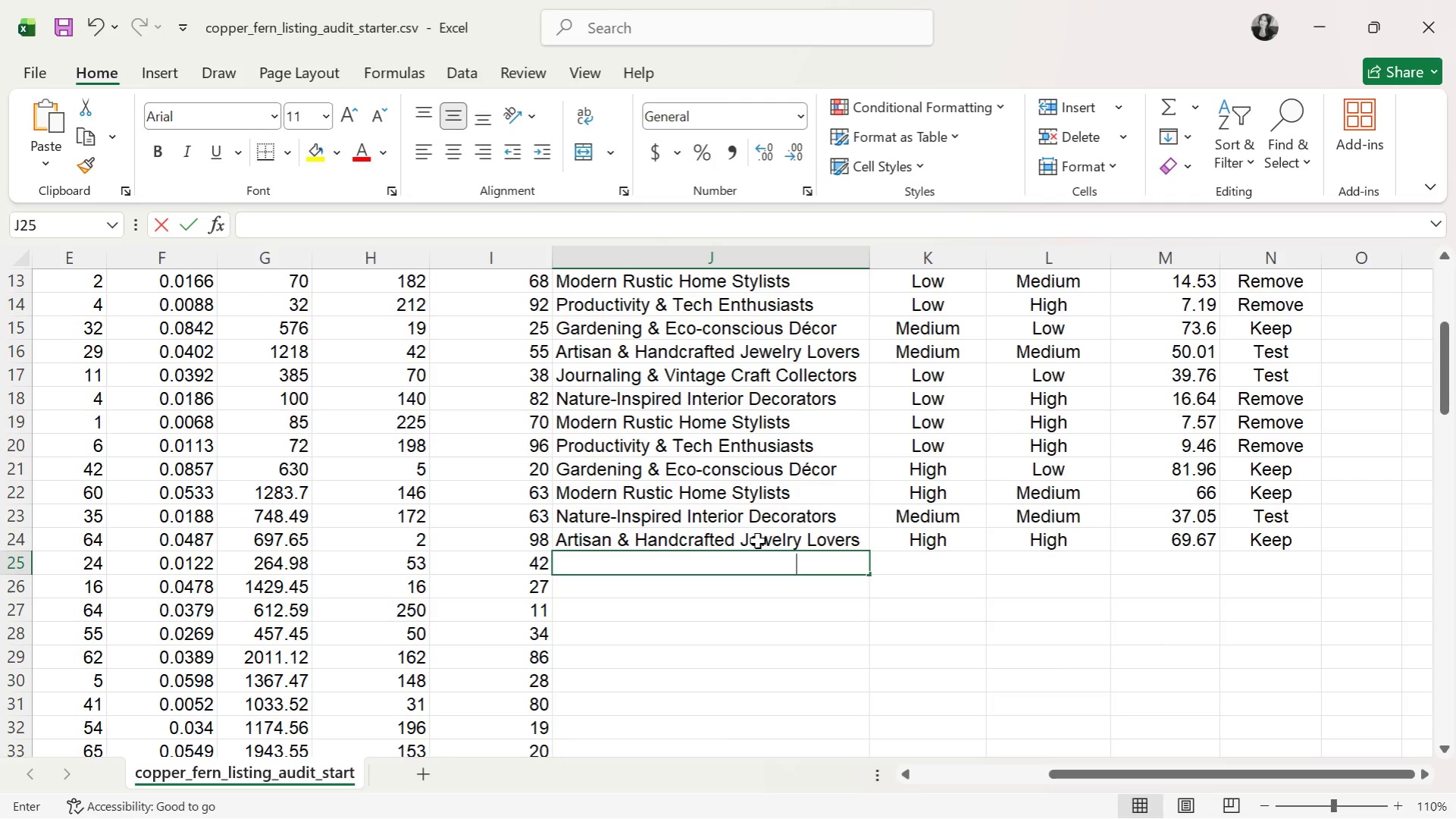 
key(M)
 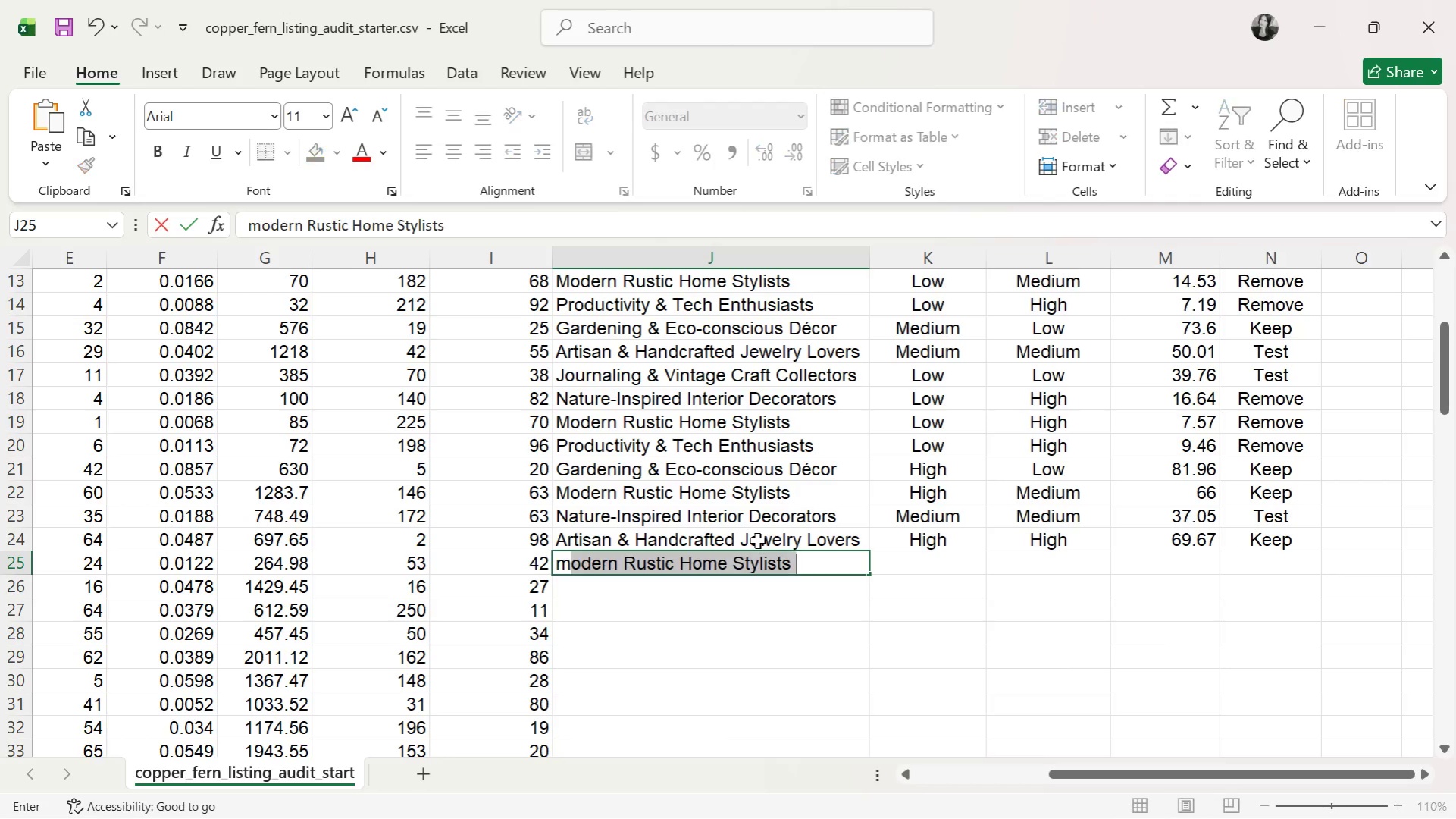 
key(CapsLock)
 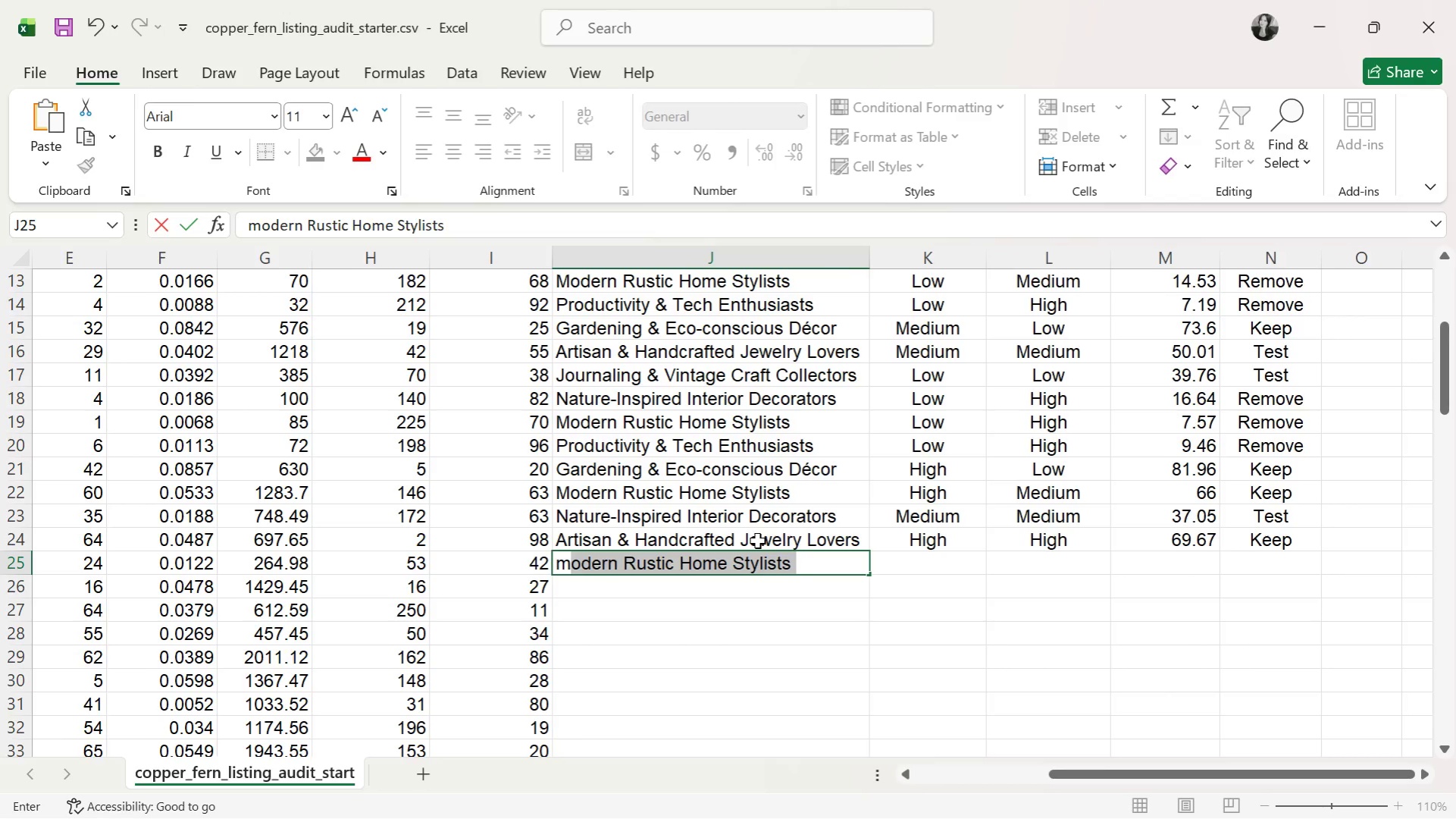 
key(ArrowRight)
 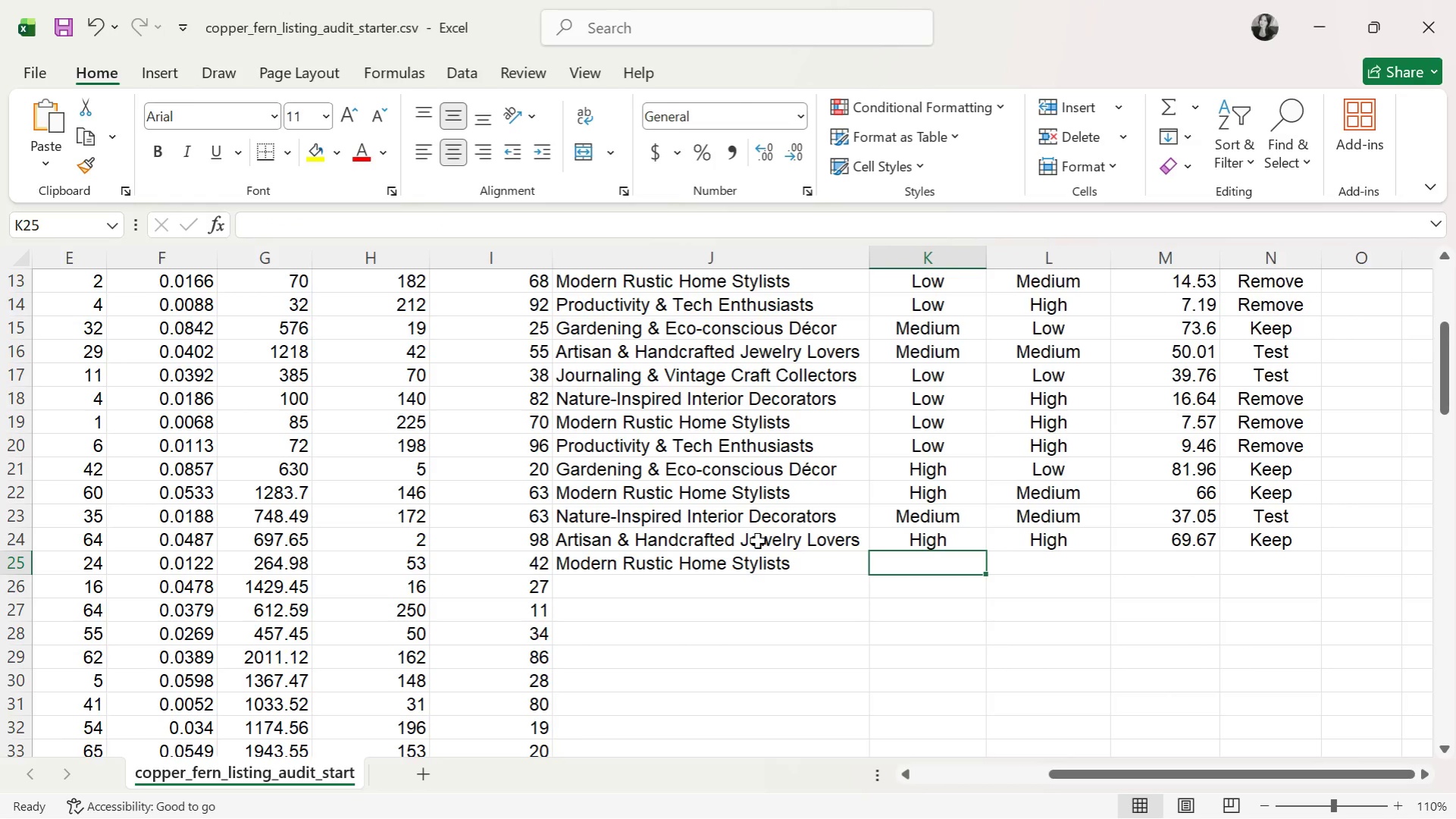 
key(CapsLock)
 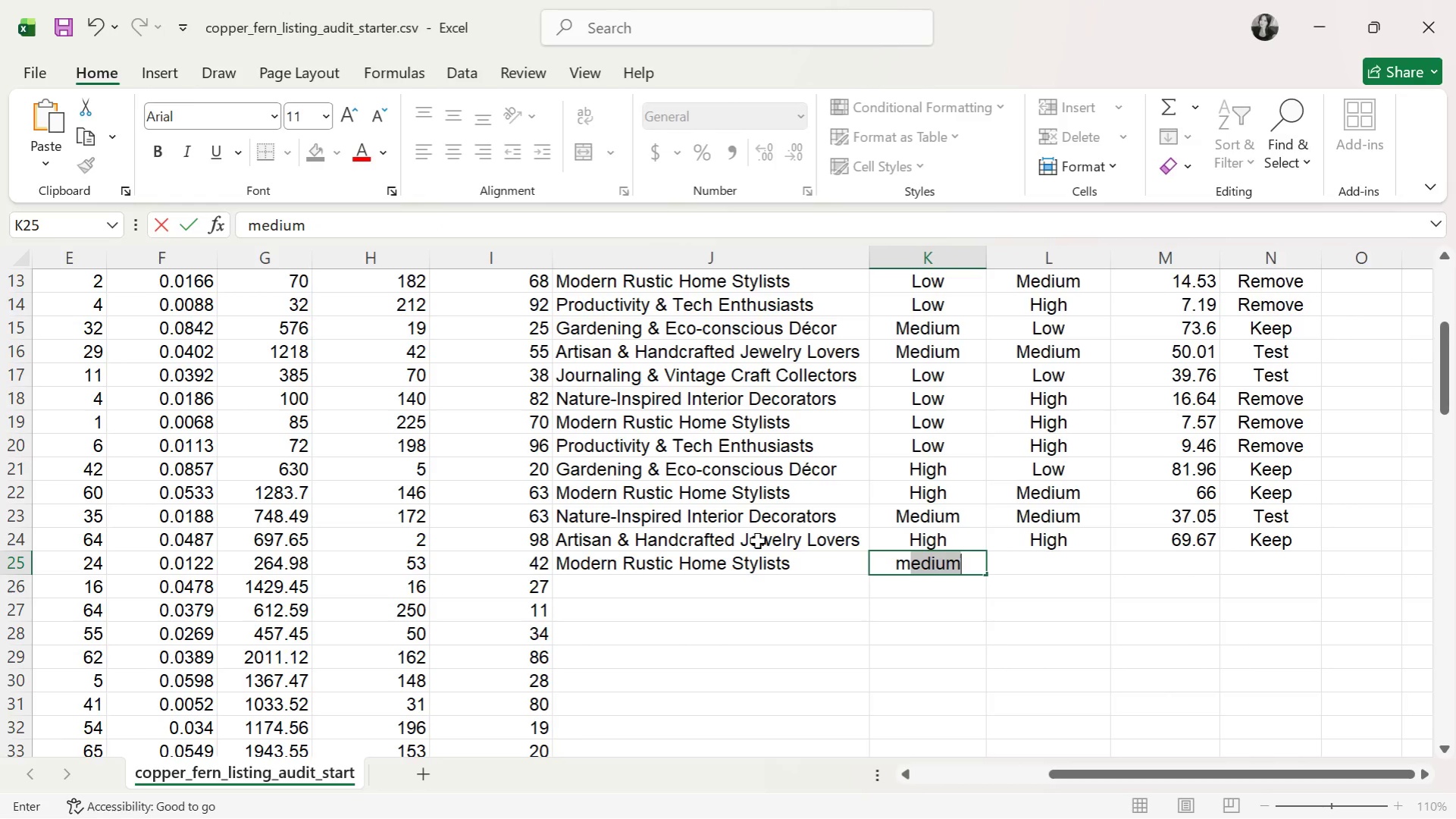 
key(M)
 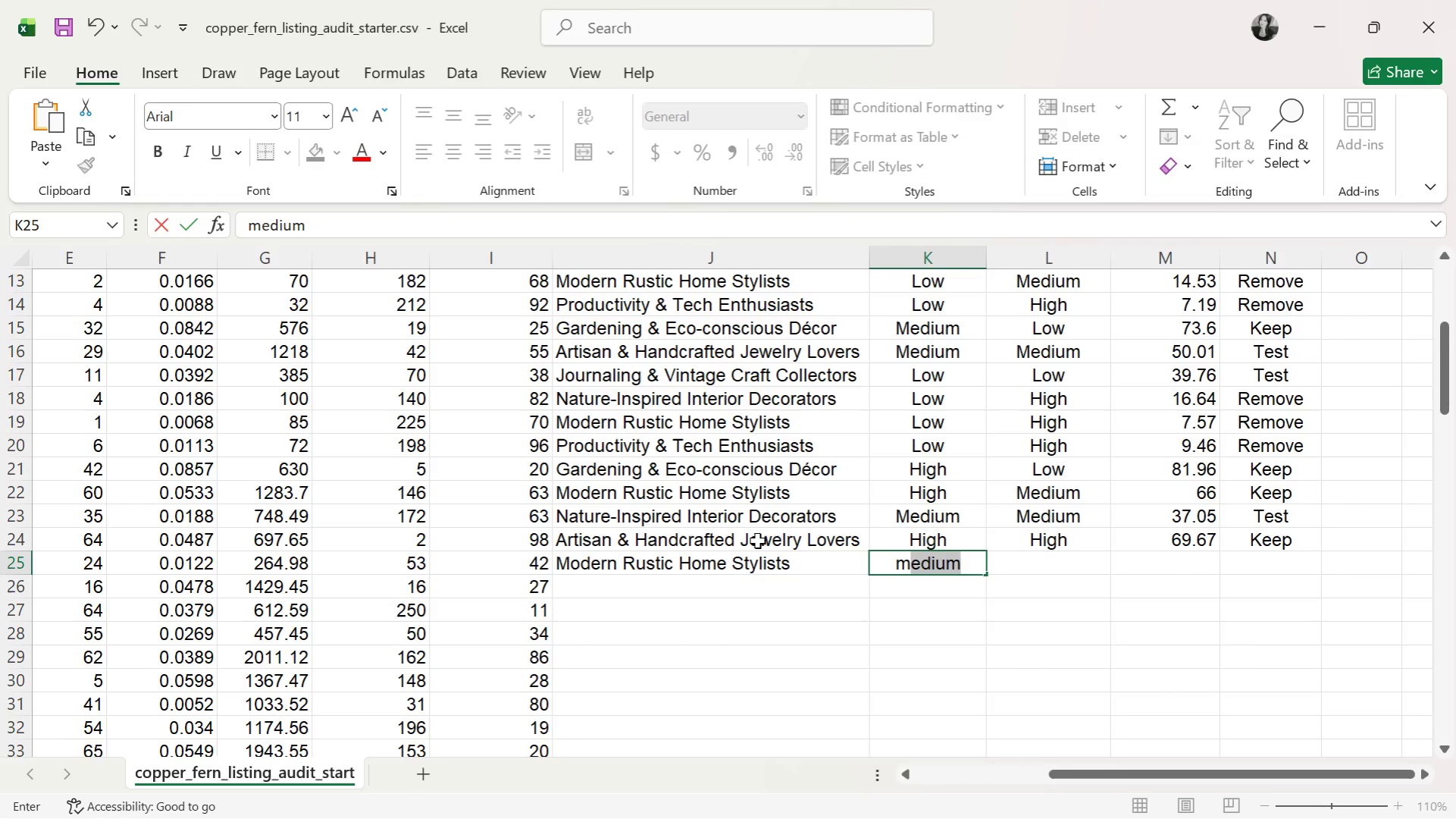 
key(ArrowRight)
 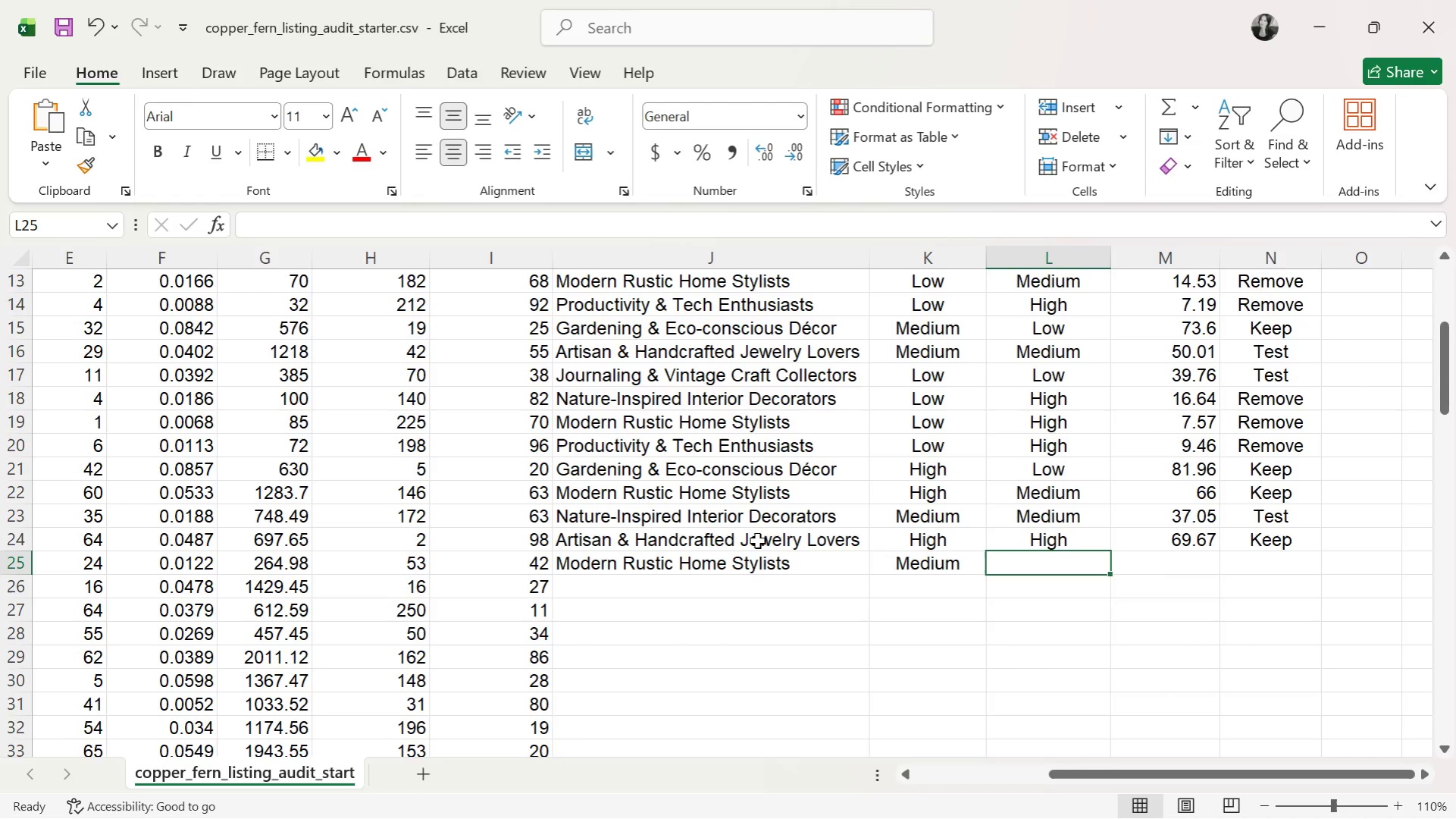 
key(M)
 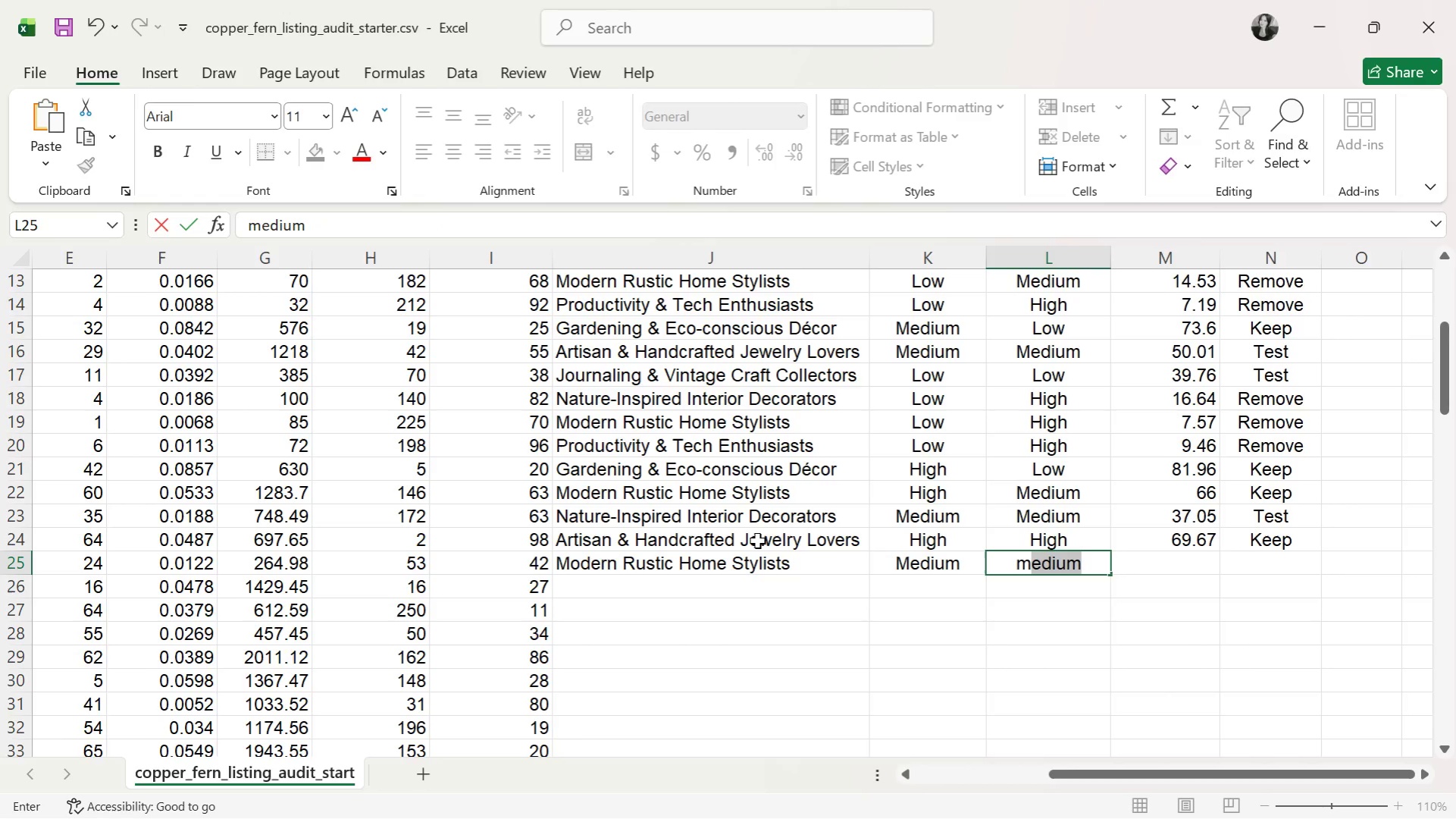 
key(ArrowRight)
 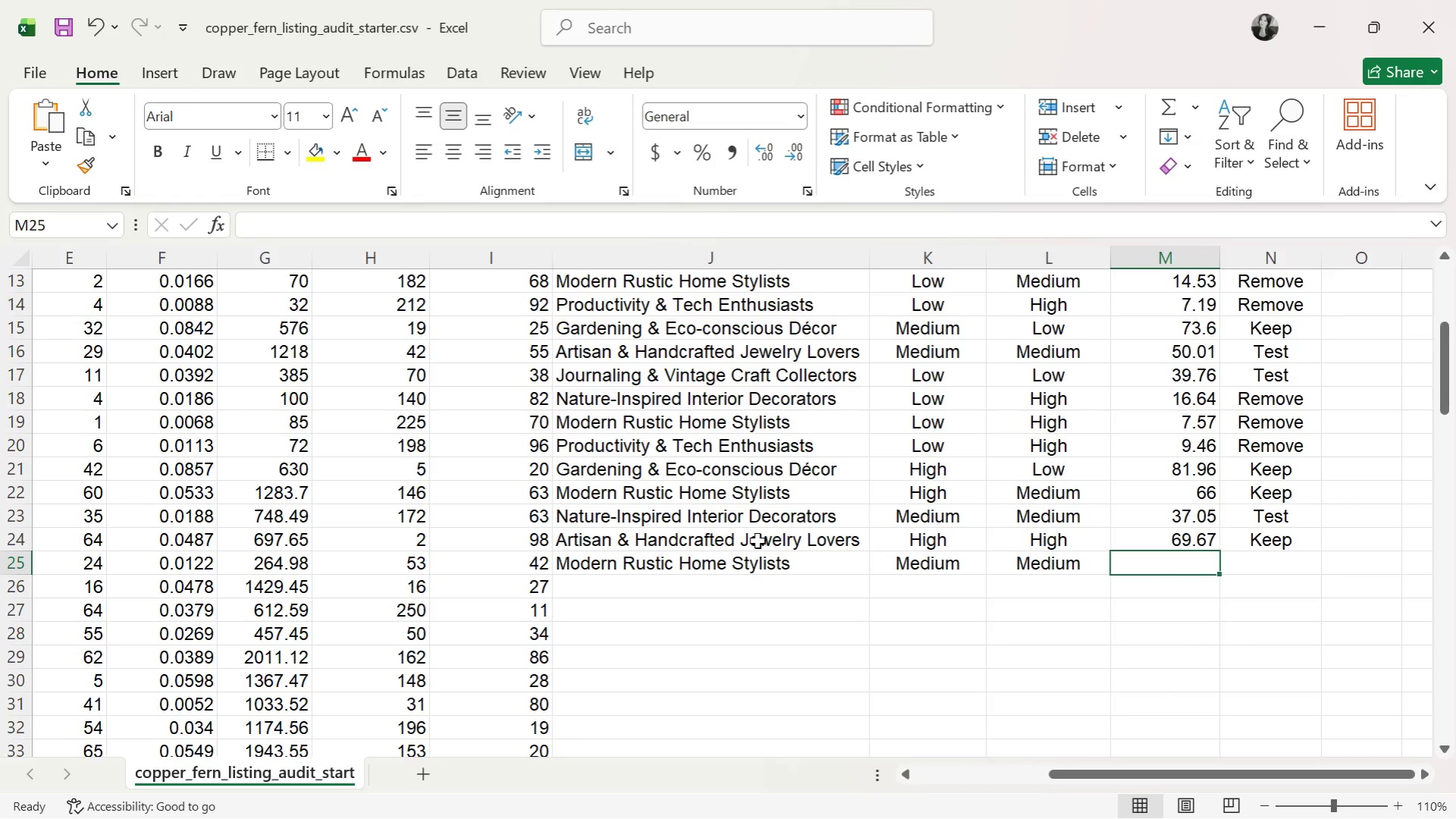 
type(38.72)
 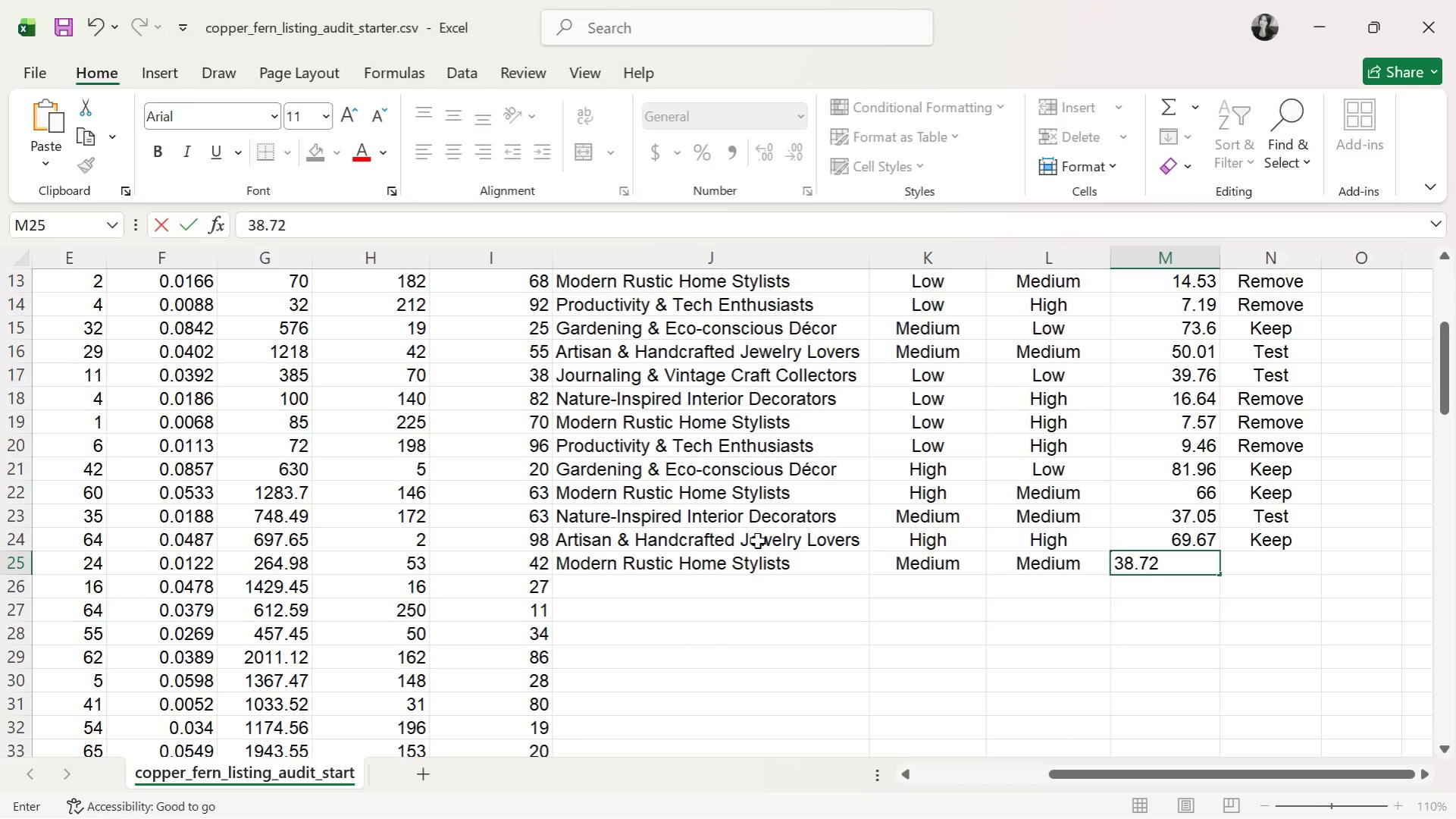 
key(ArrowRight)
 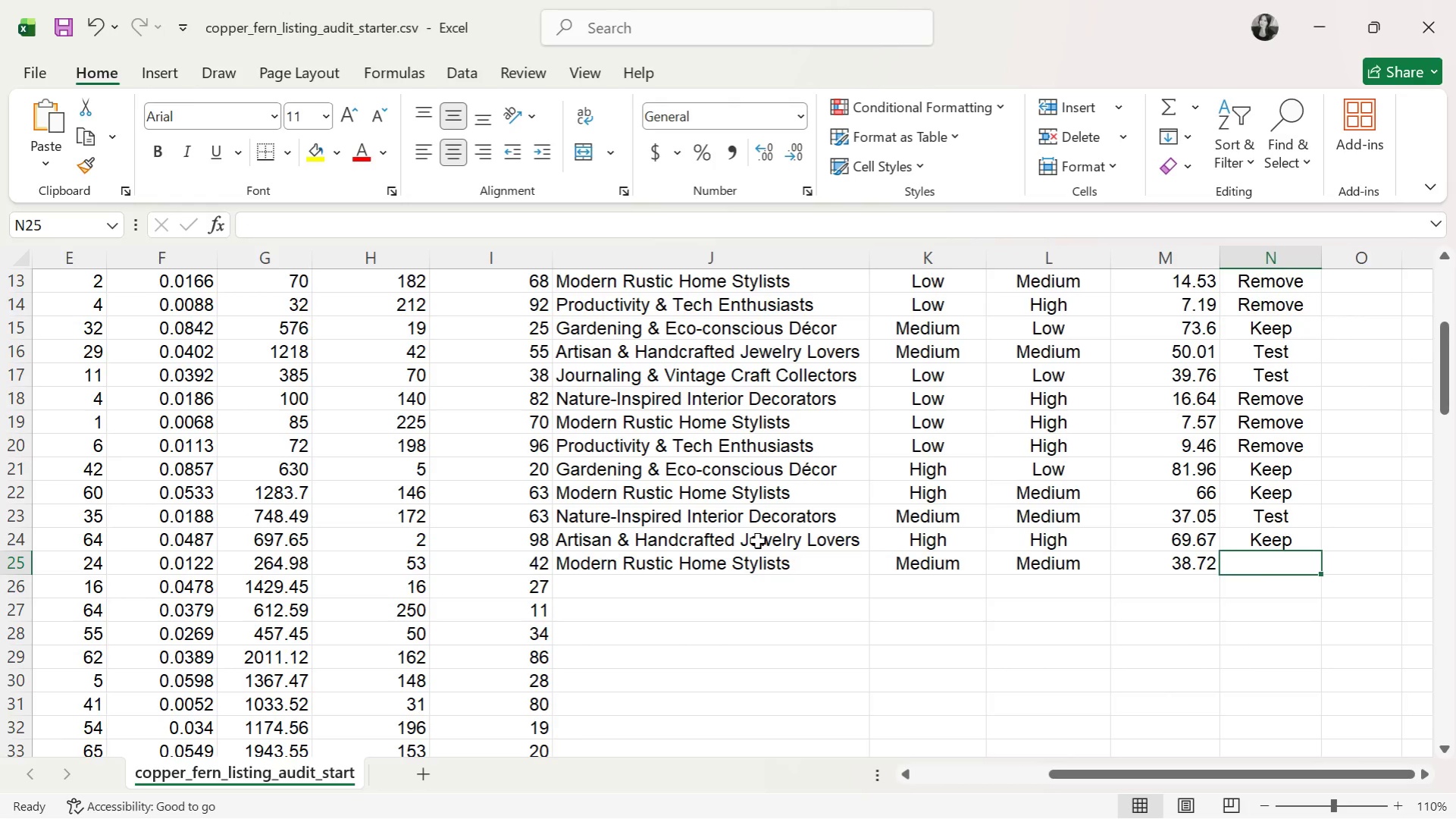 
key(T)
 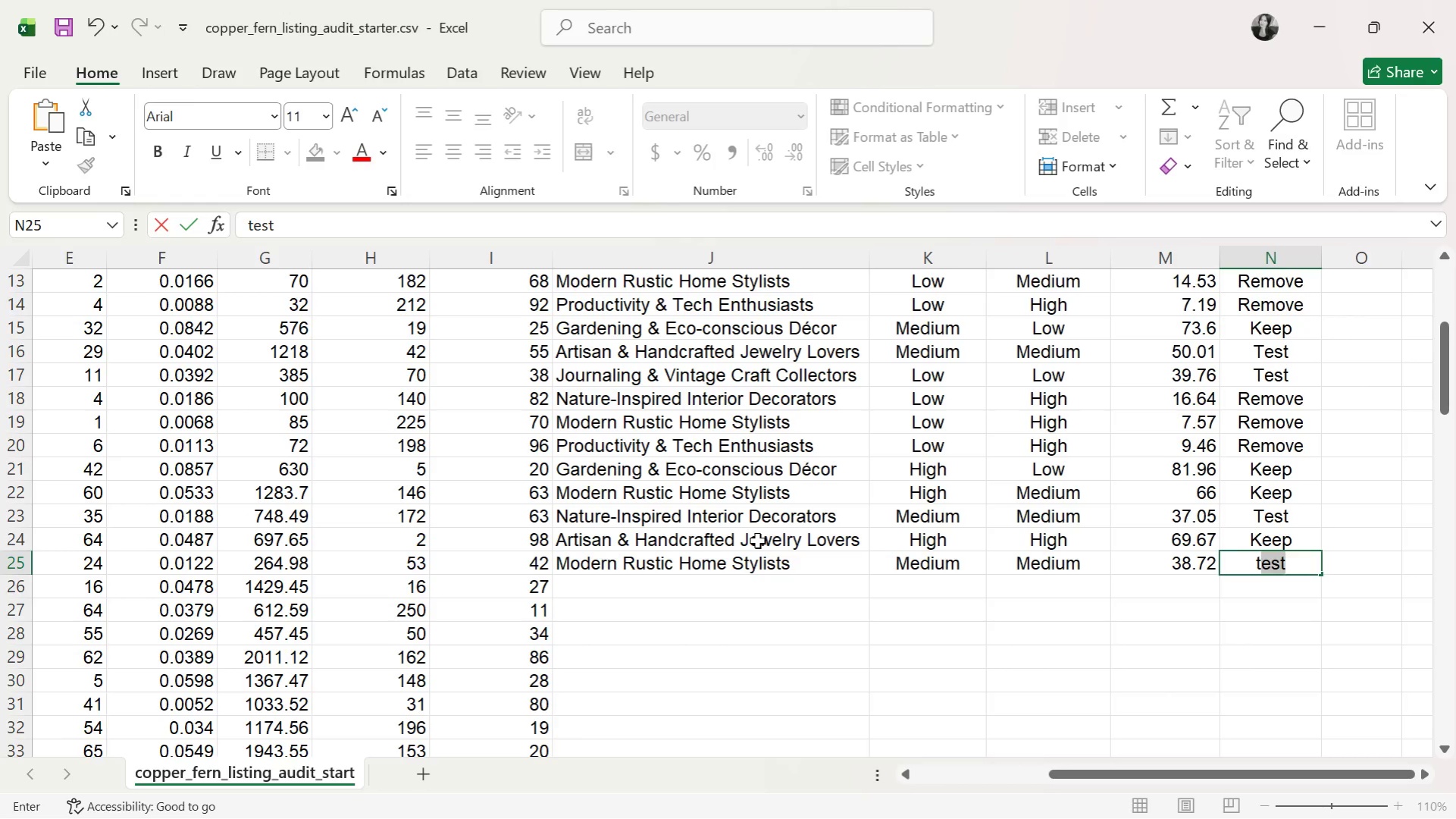 
key(Enter)
 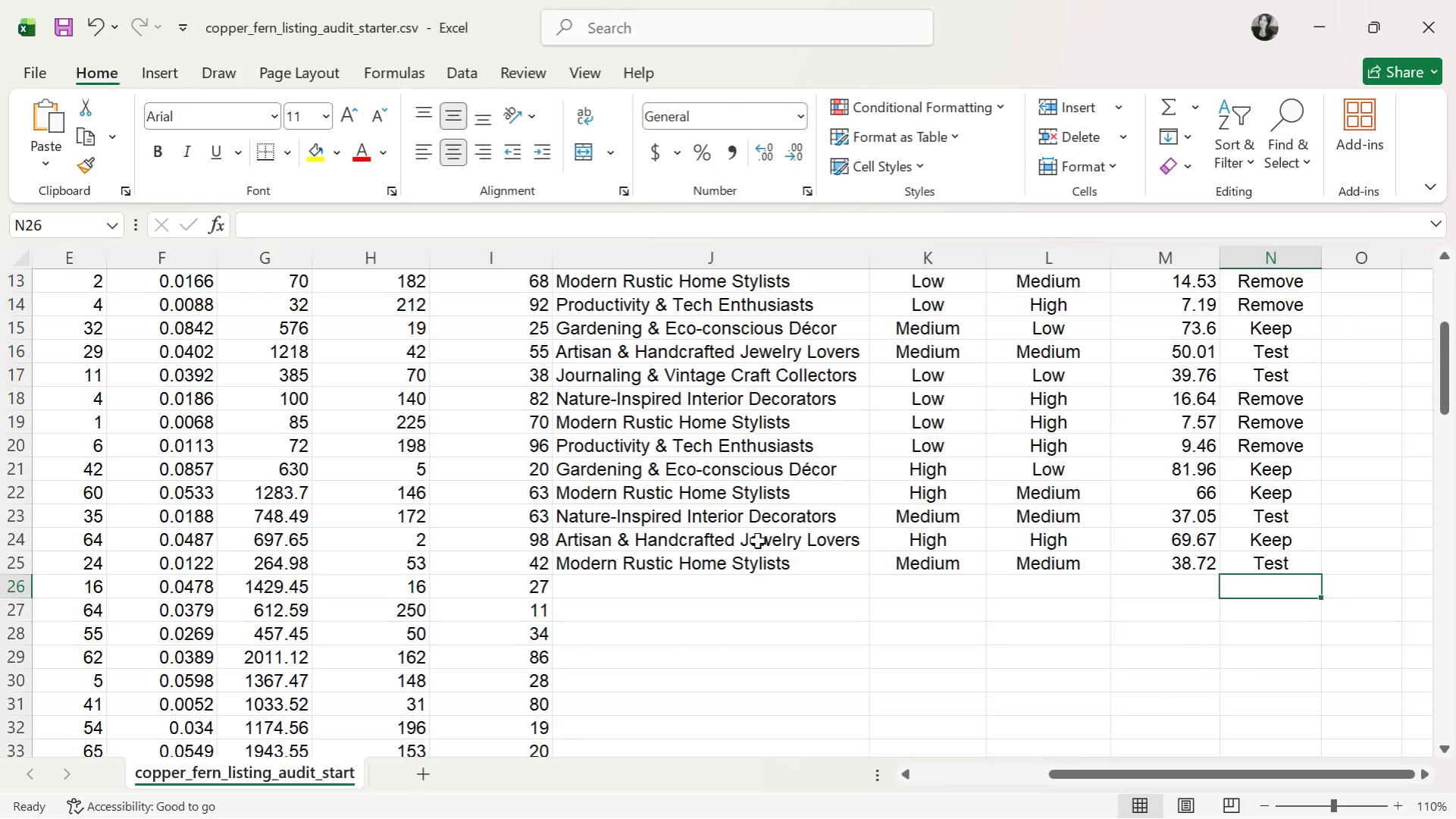 
key(ArrowLeft)
 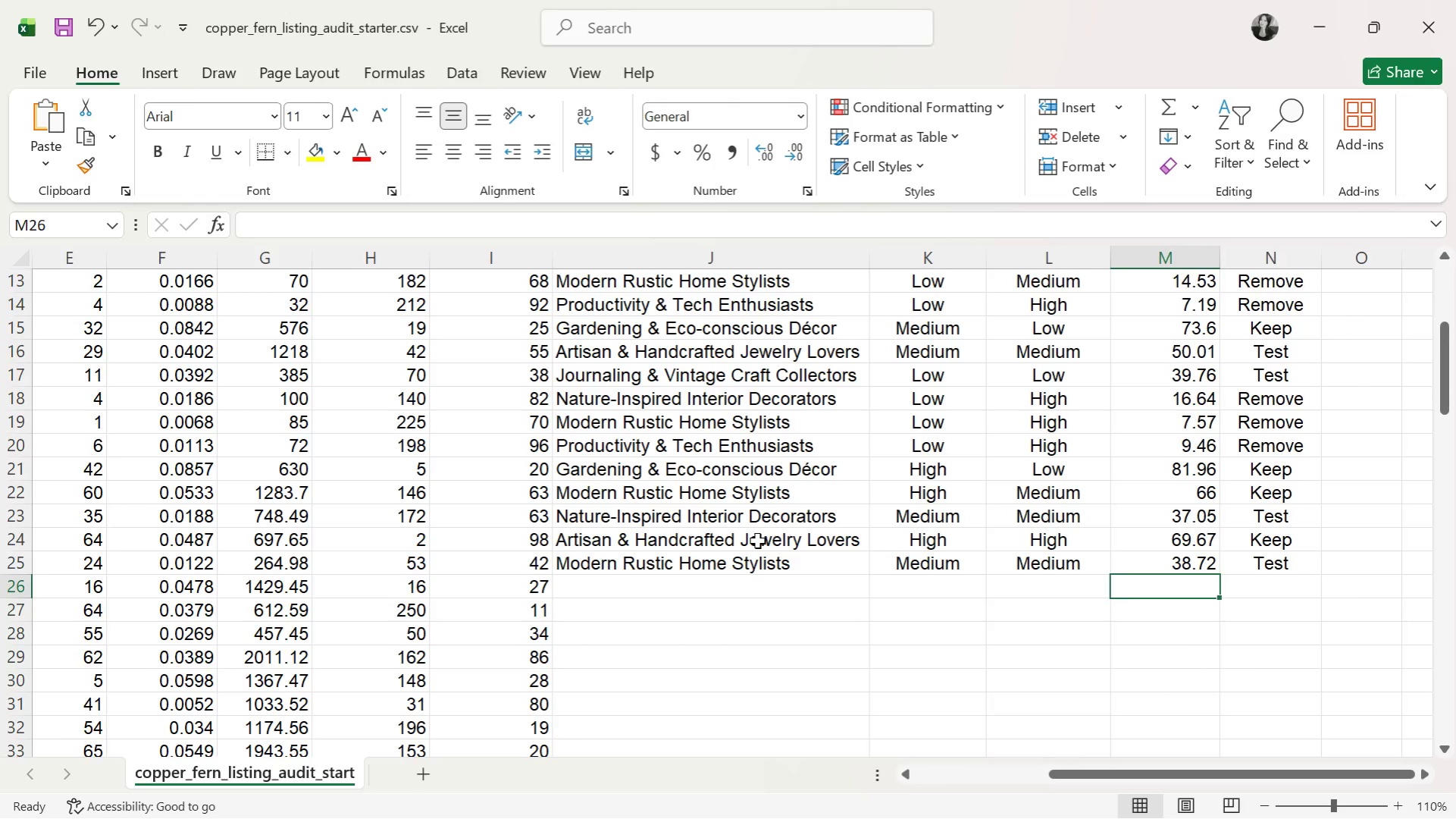 
key(ArrowLeft)
 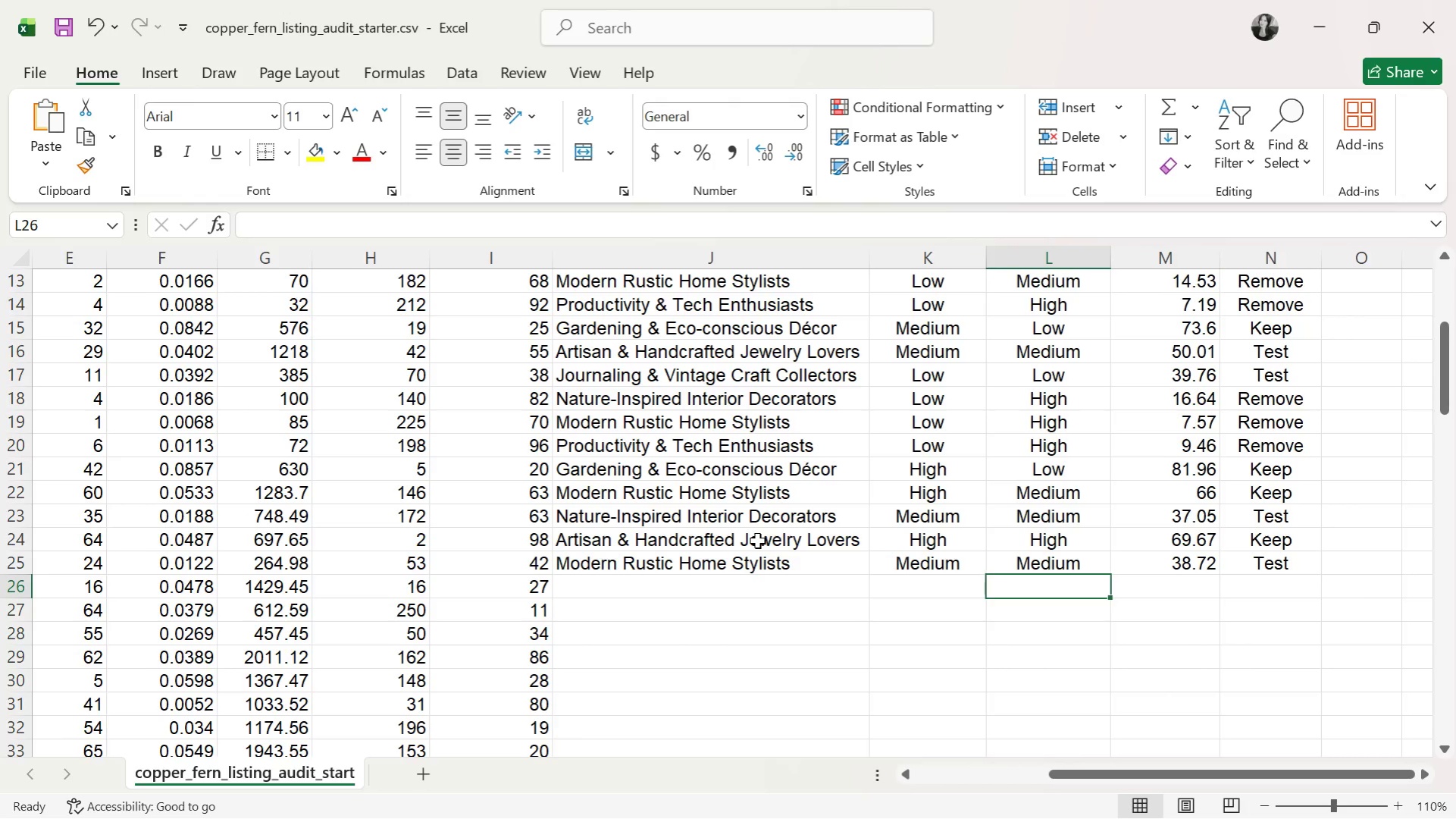 
key(ArrowLeft)
 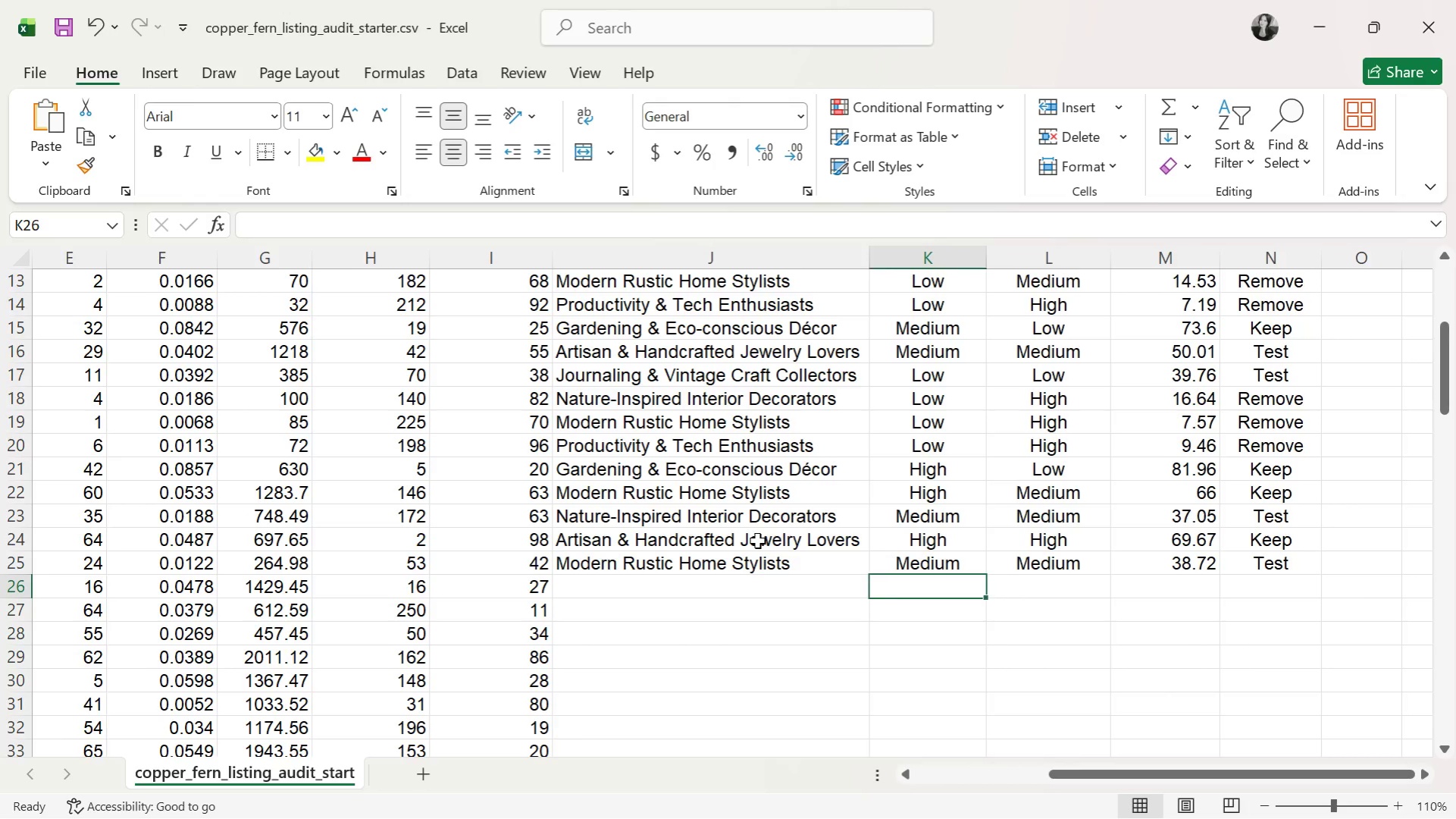 
key(ArrowLeft)
 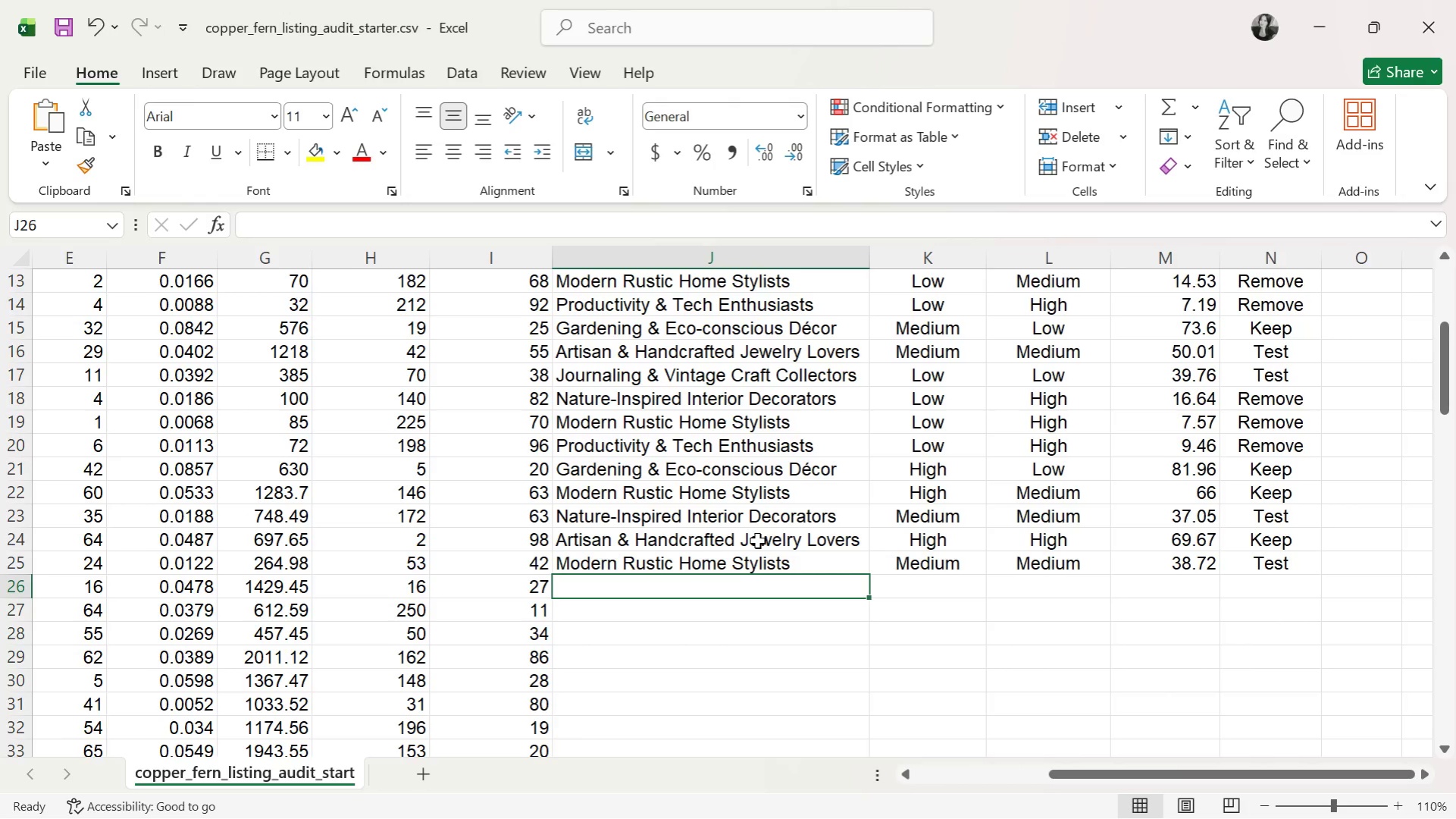 
key(M)
 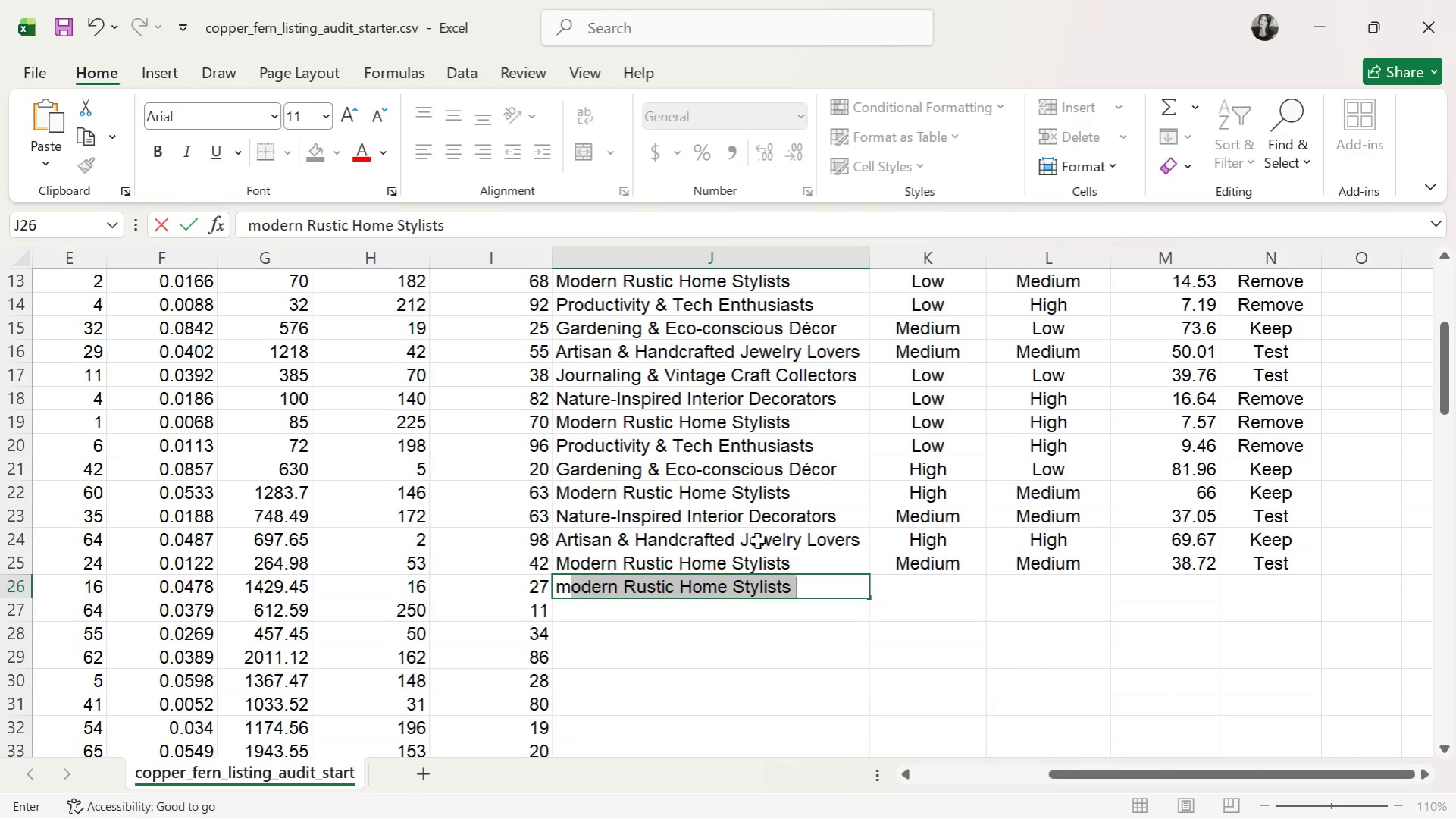 
key(ArrowRight)
 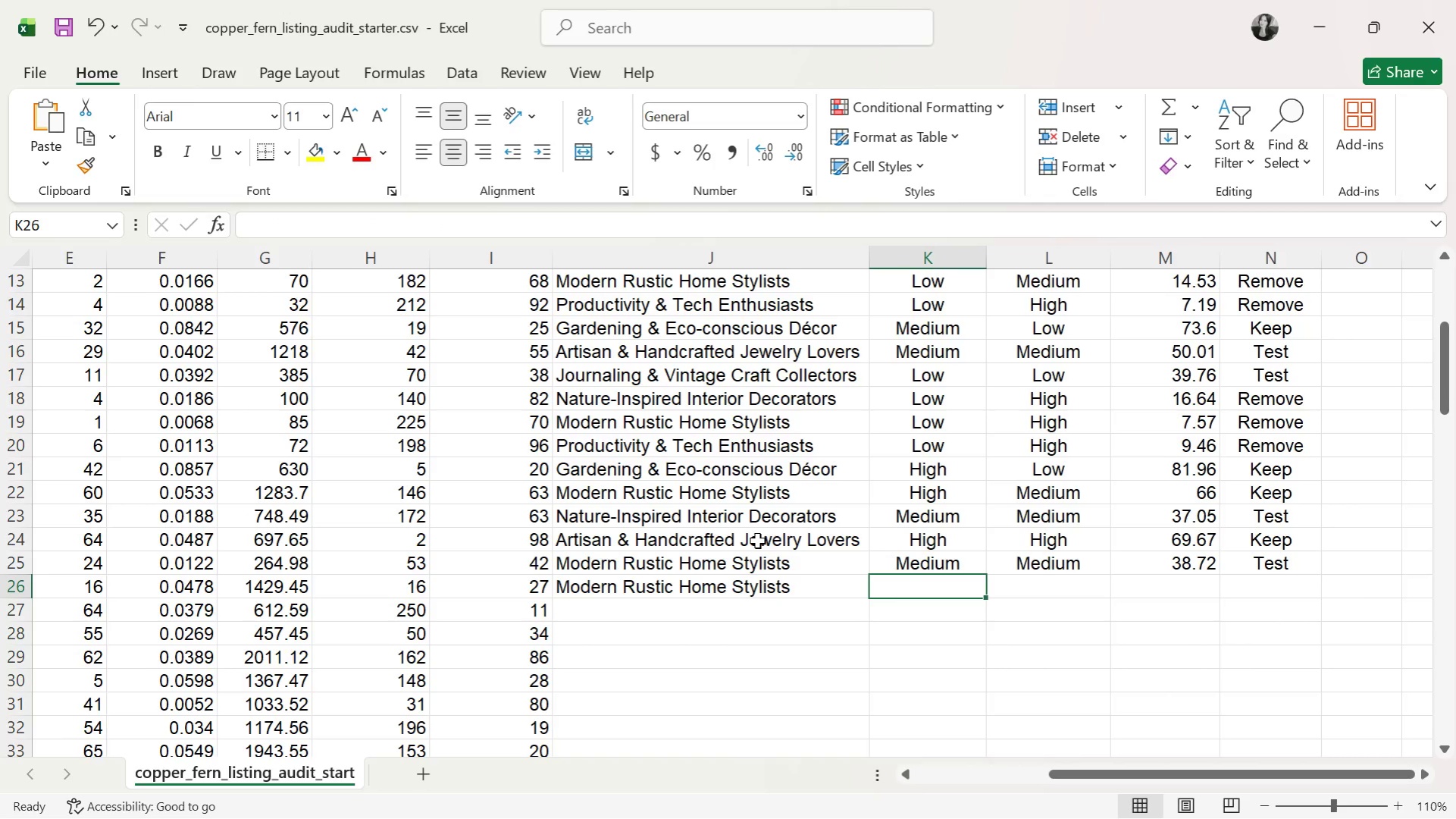 
wait(8.73)
 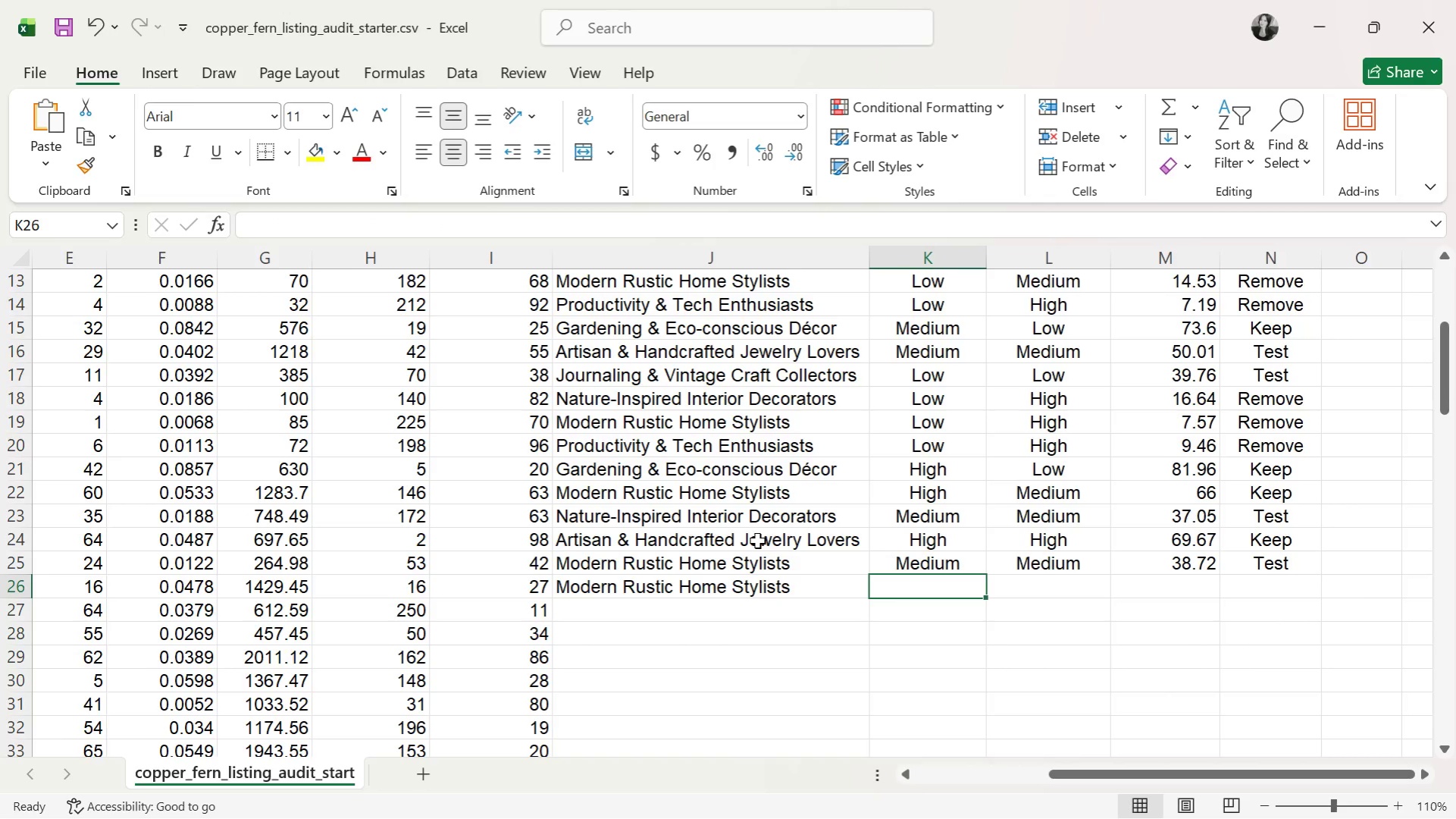 
key(M)
 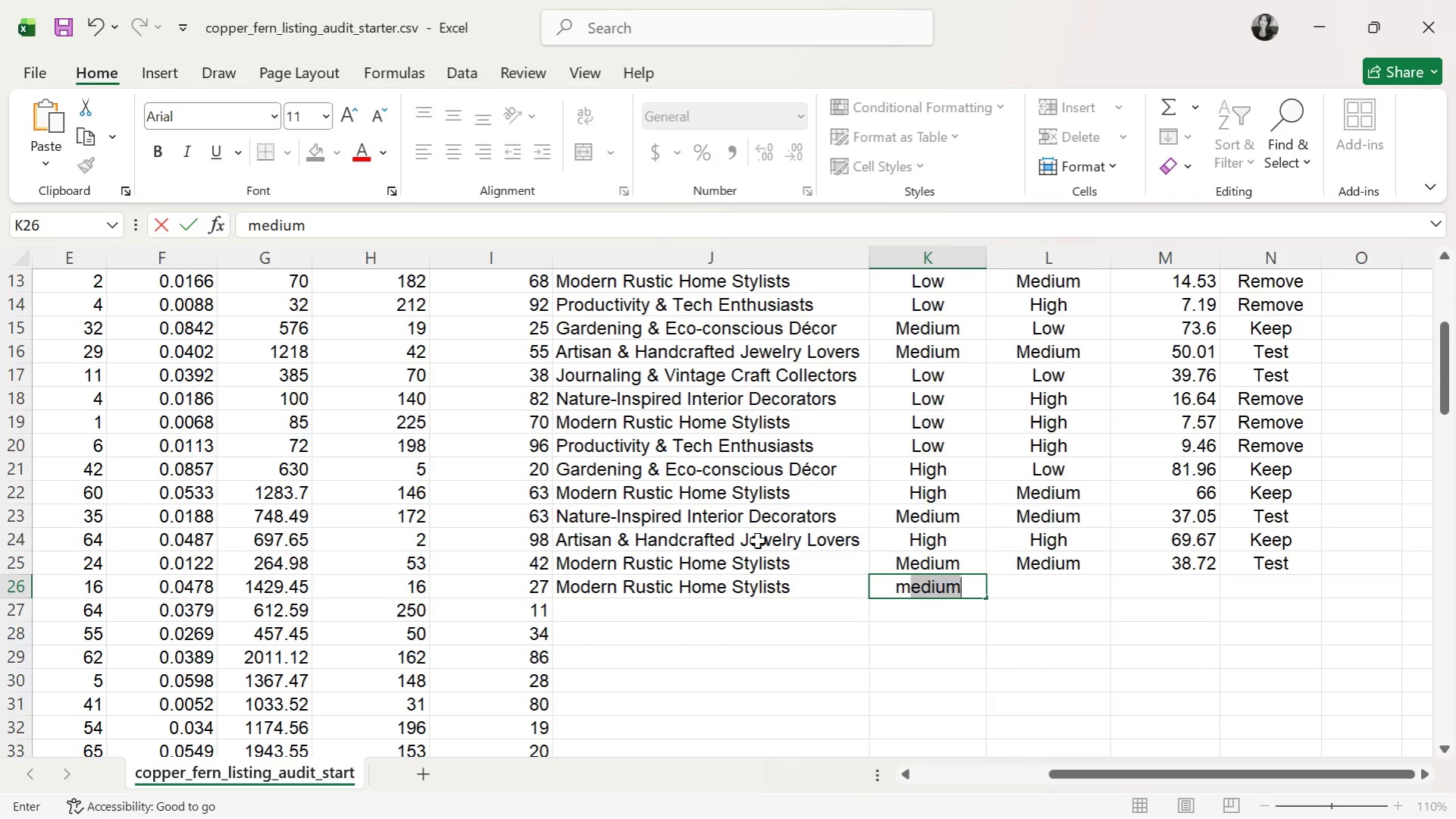 
key(ArrowRight)
 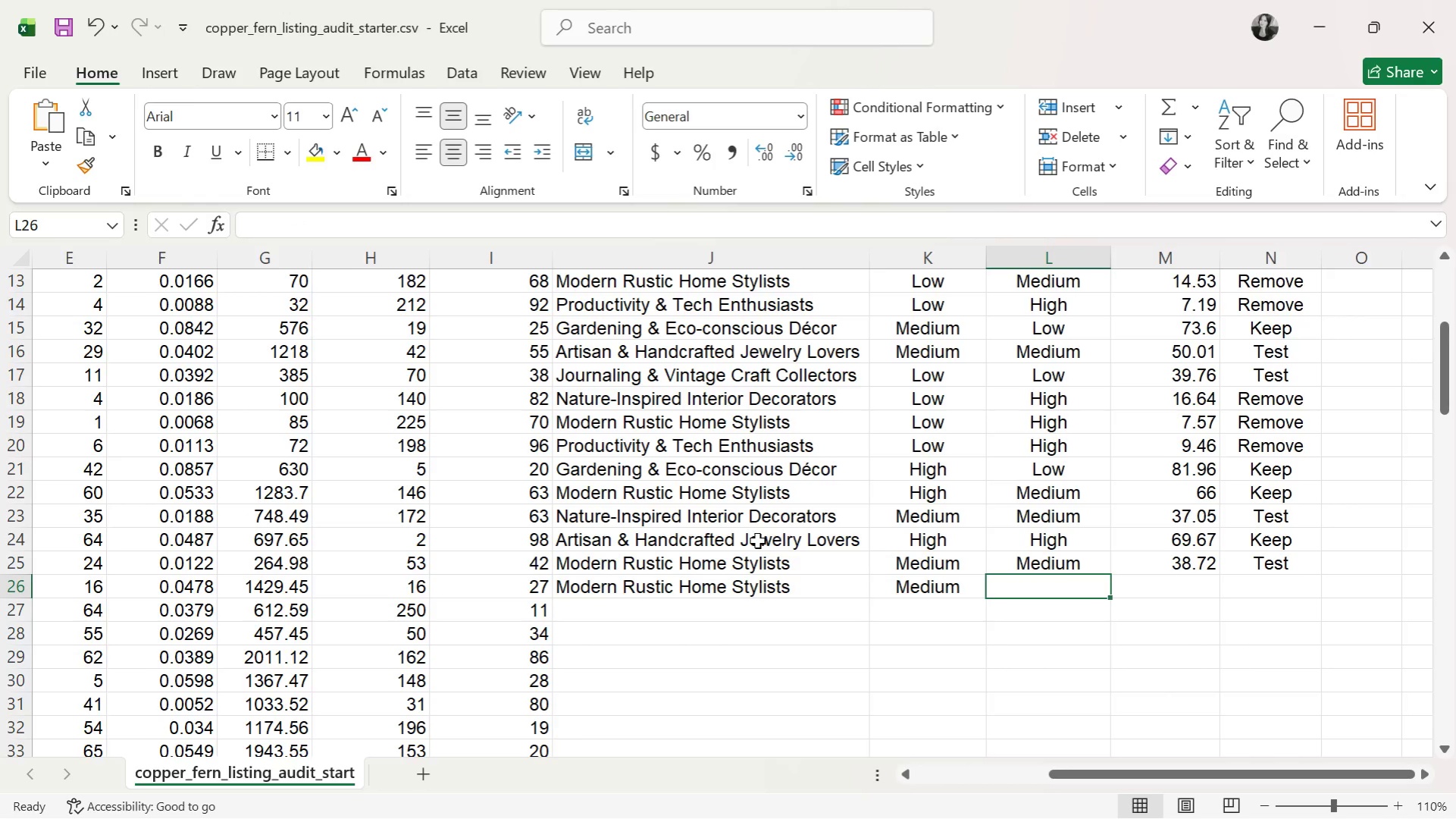 
key(L)
 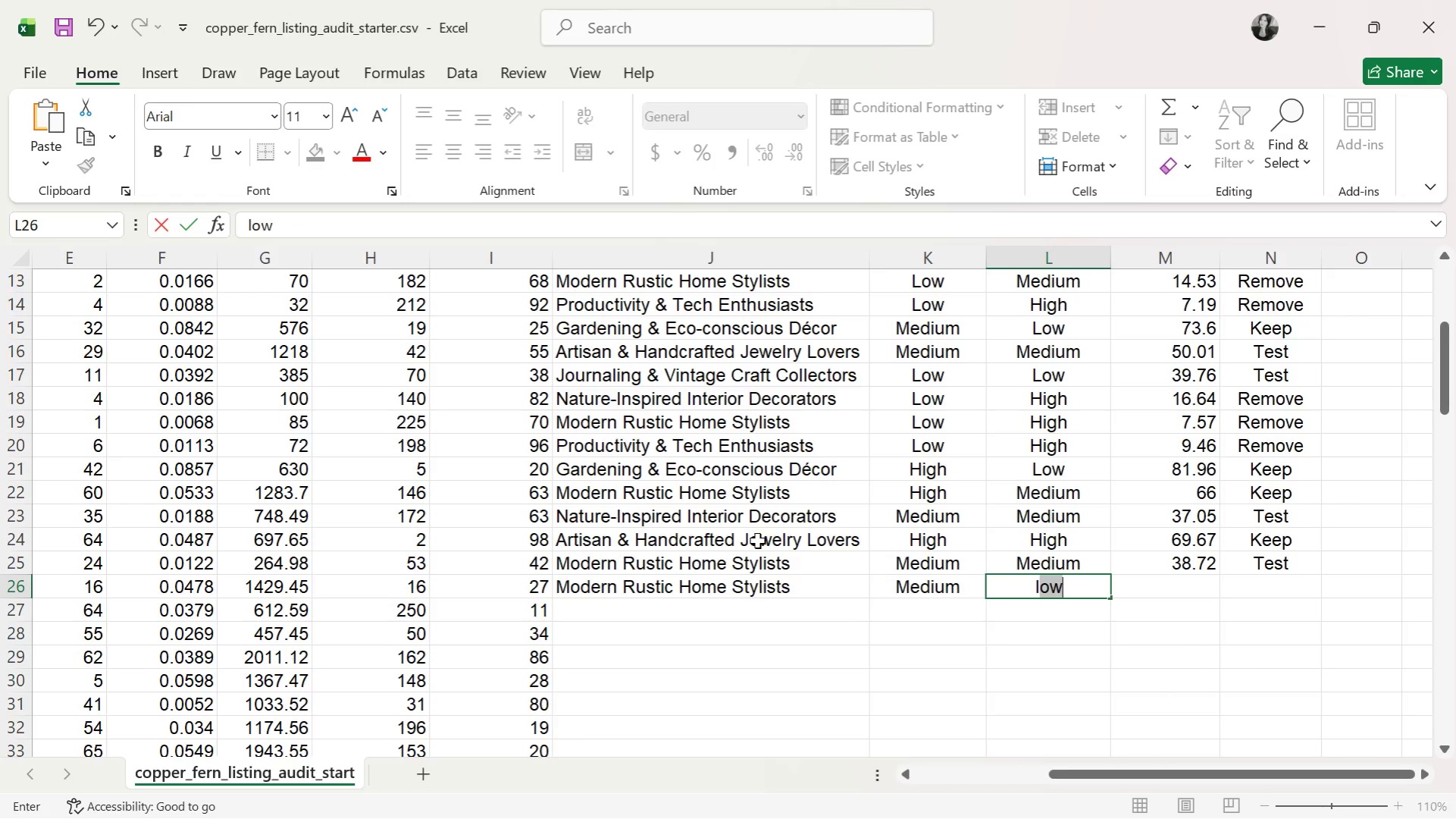 
key(ArrowRight)
 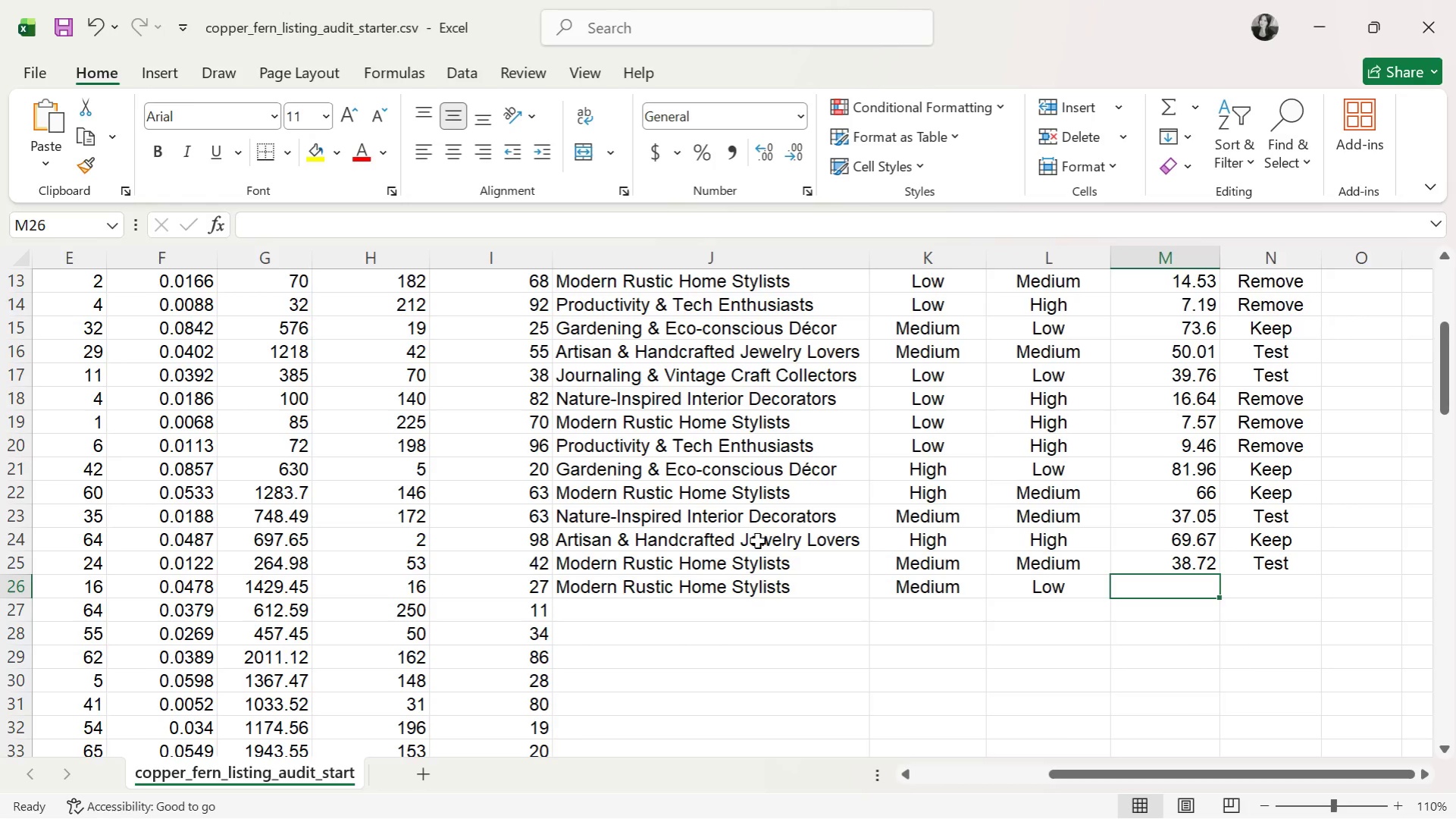 
type(50.94)
 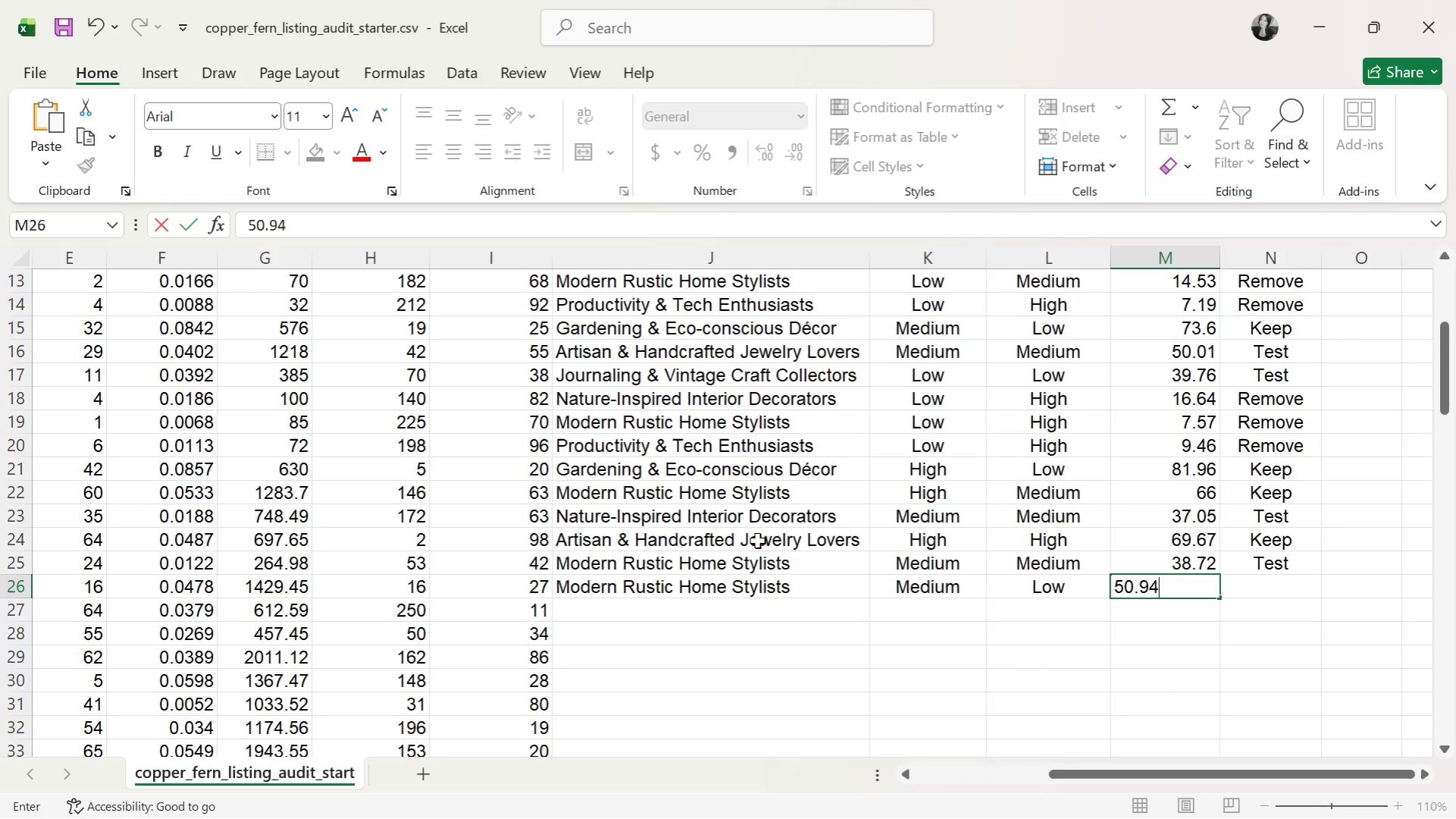 
key(ArrowRight)
 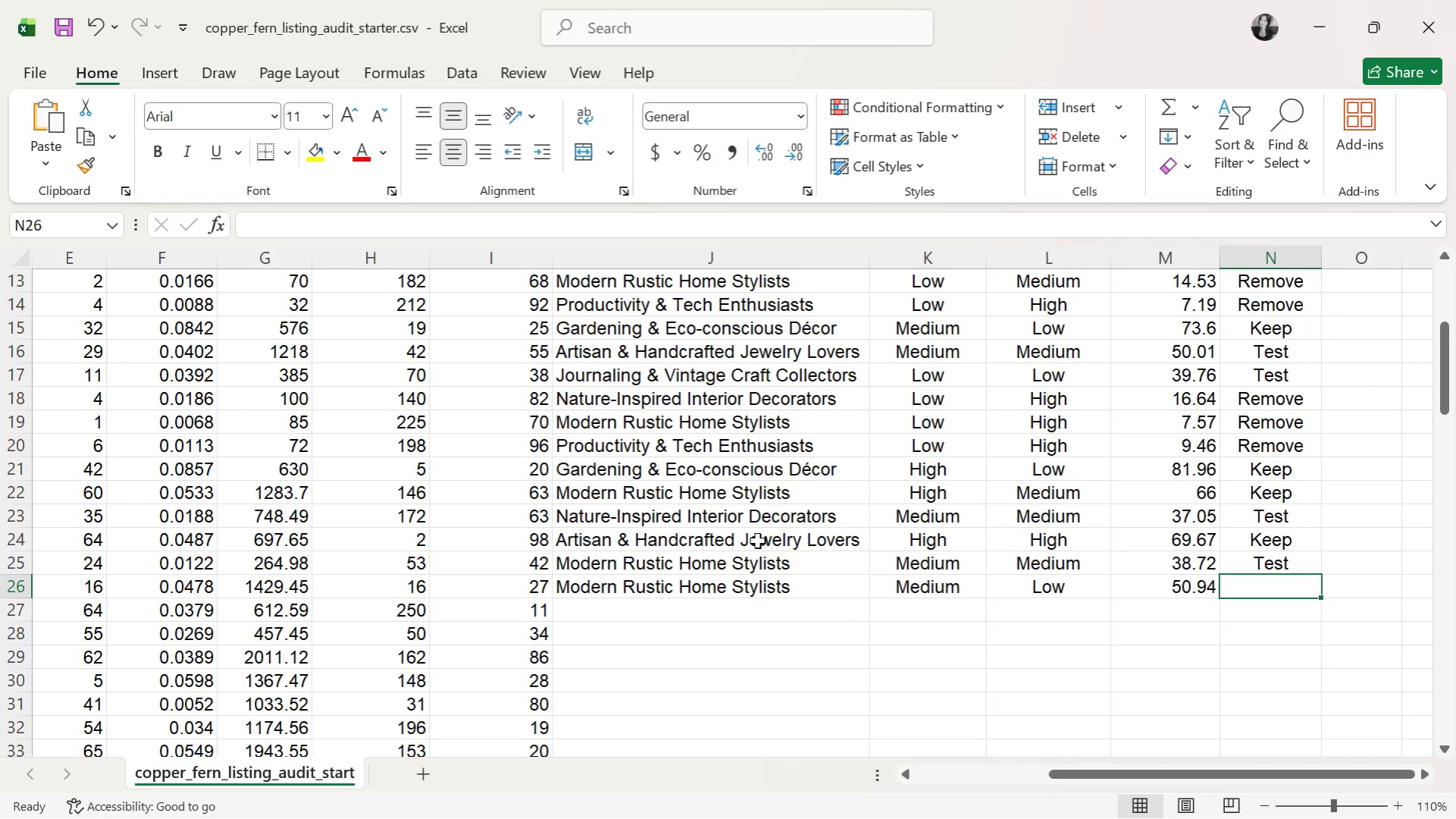 
key(T)
 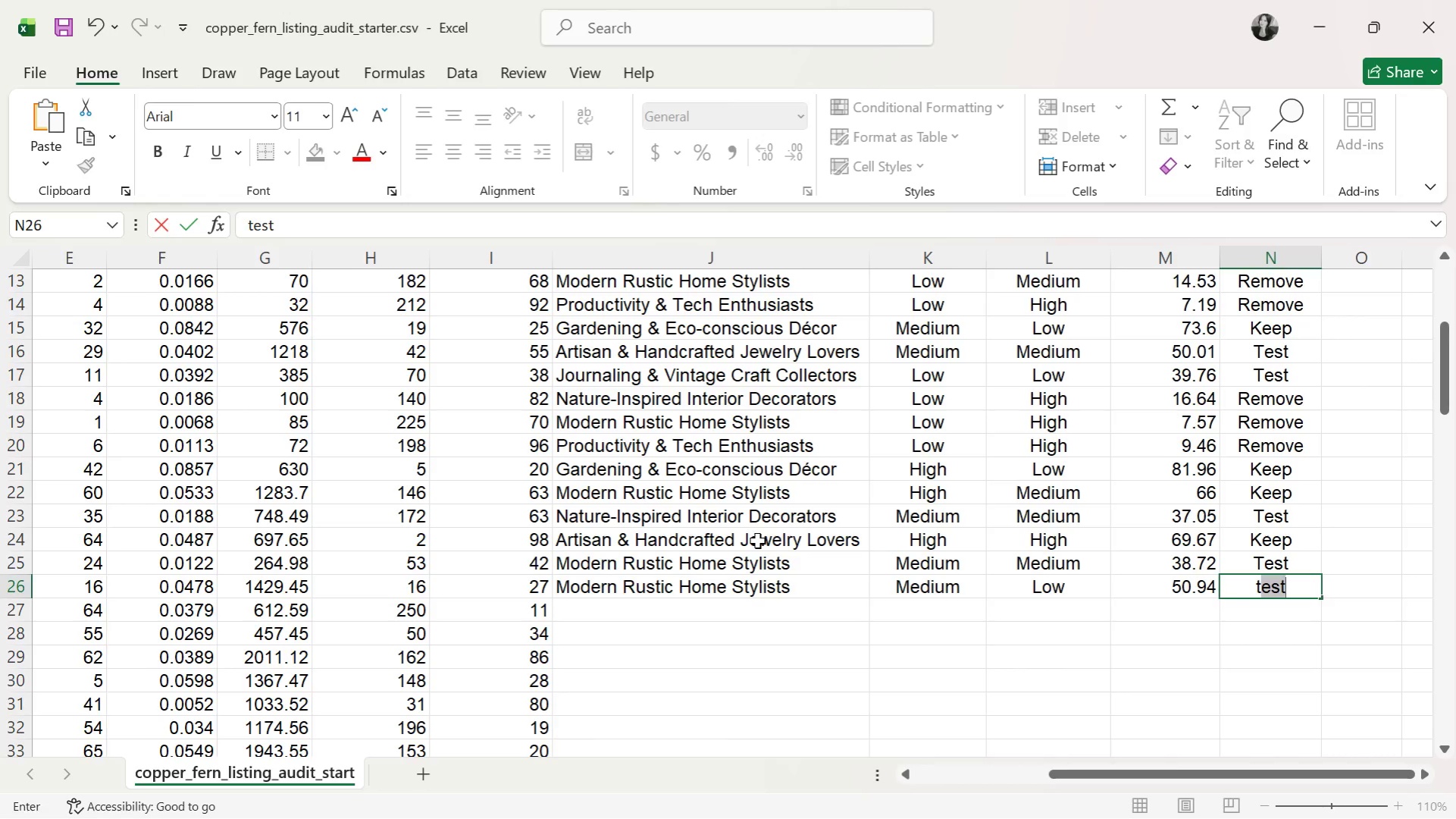 
key(Enter)
 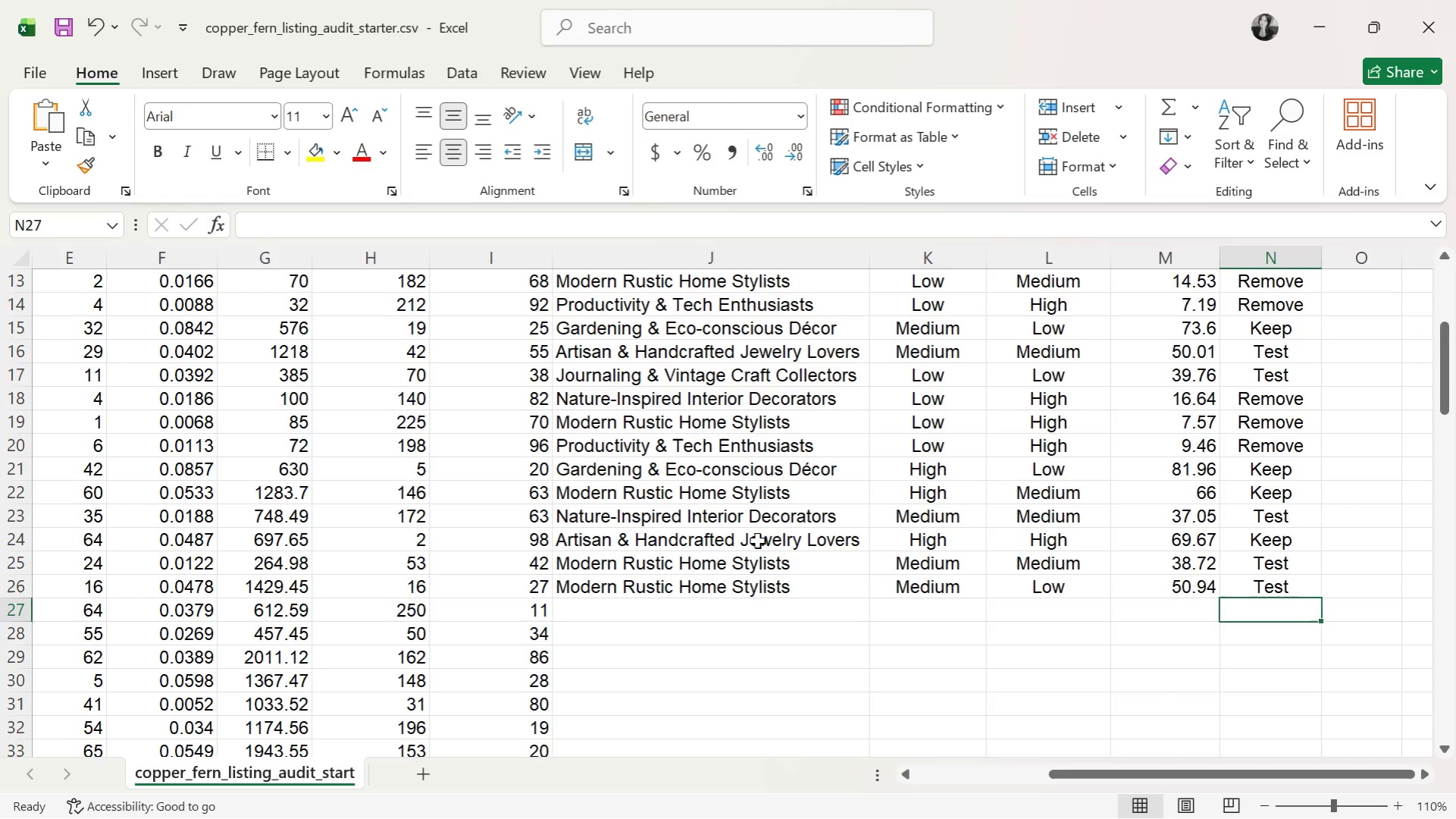 
key(ArrowLeft)
 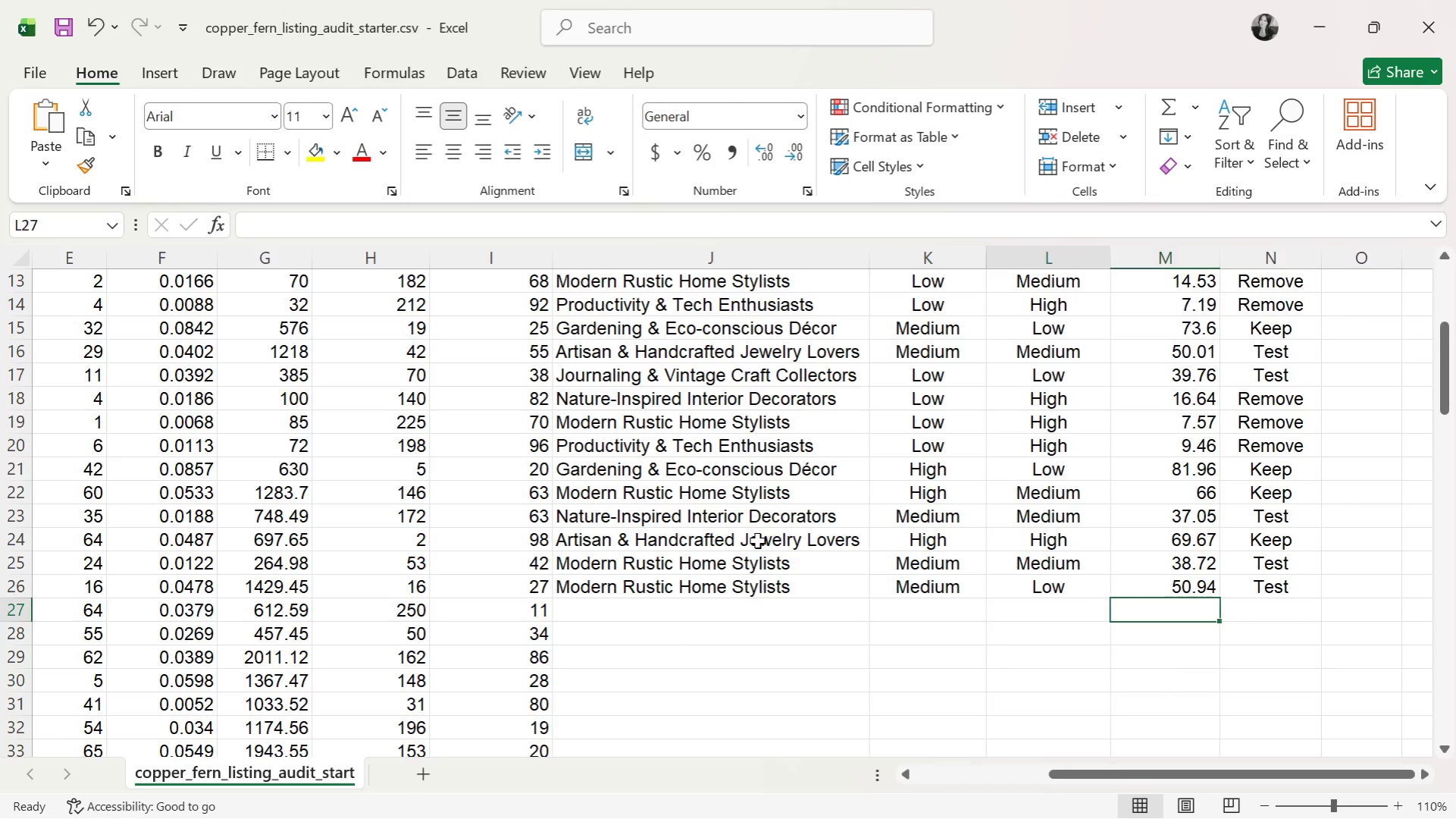 
key(ArrowLeft)
 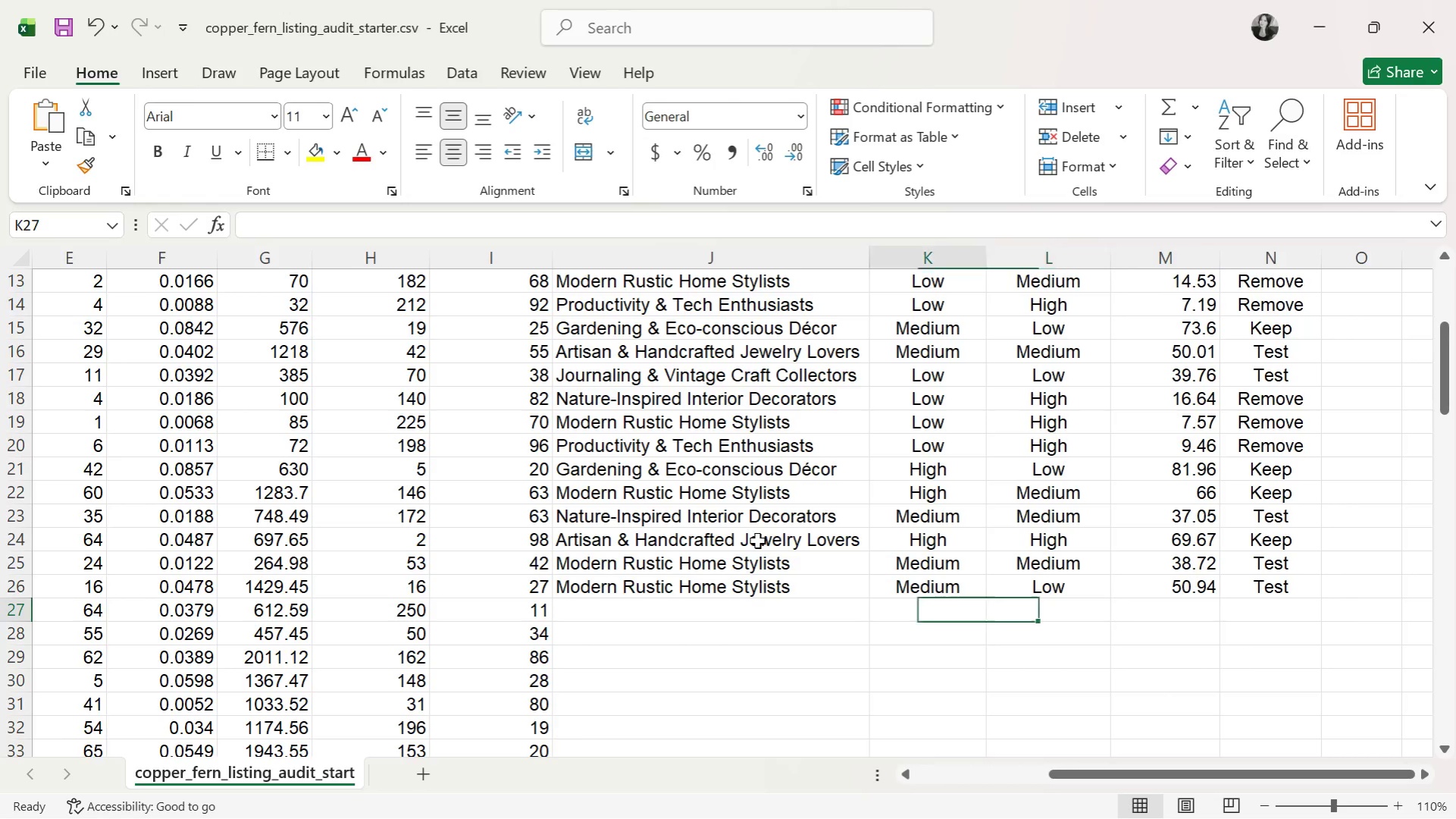 
key(ArrowLeft)
 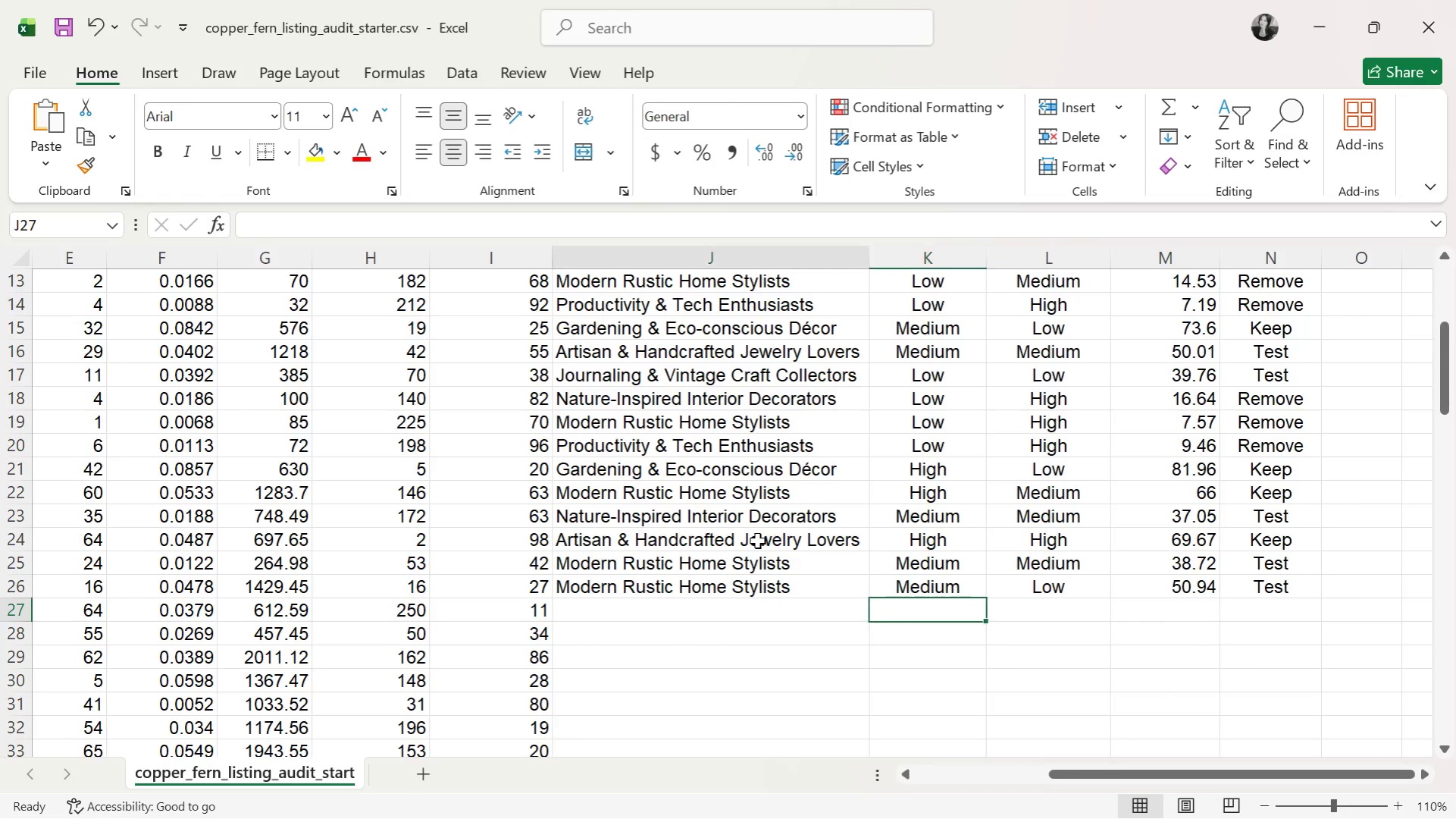 
key(ArrowLeft)
 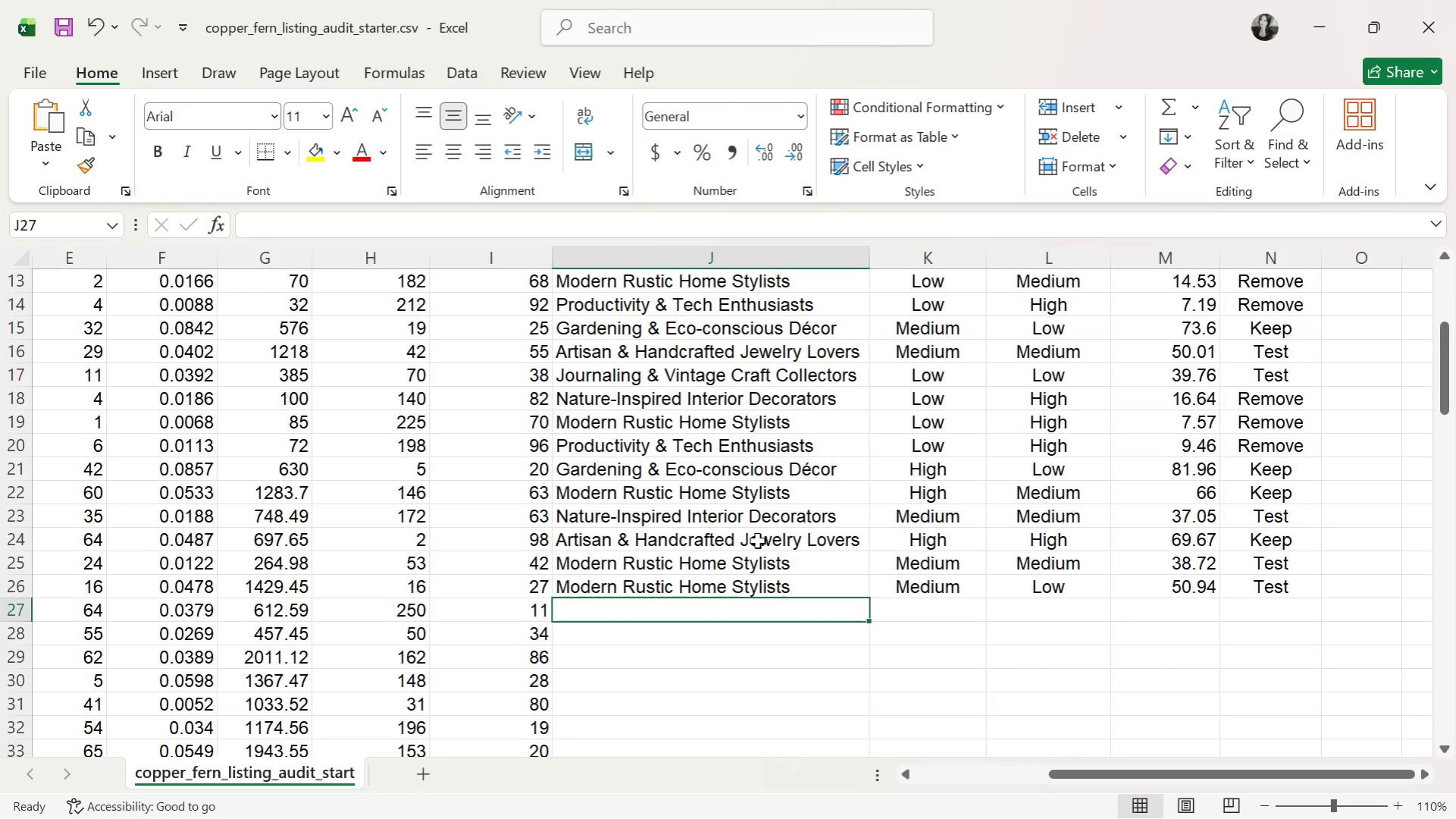 
key(G)
 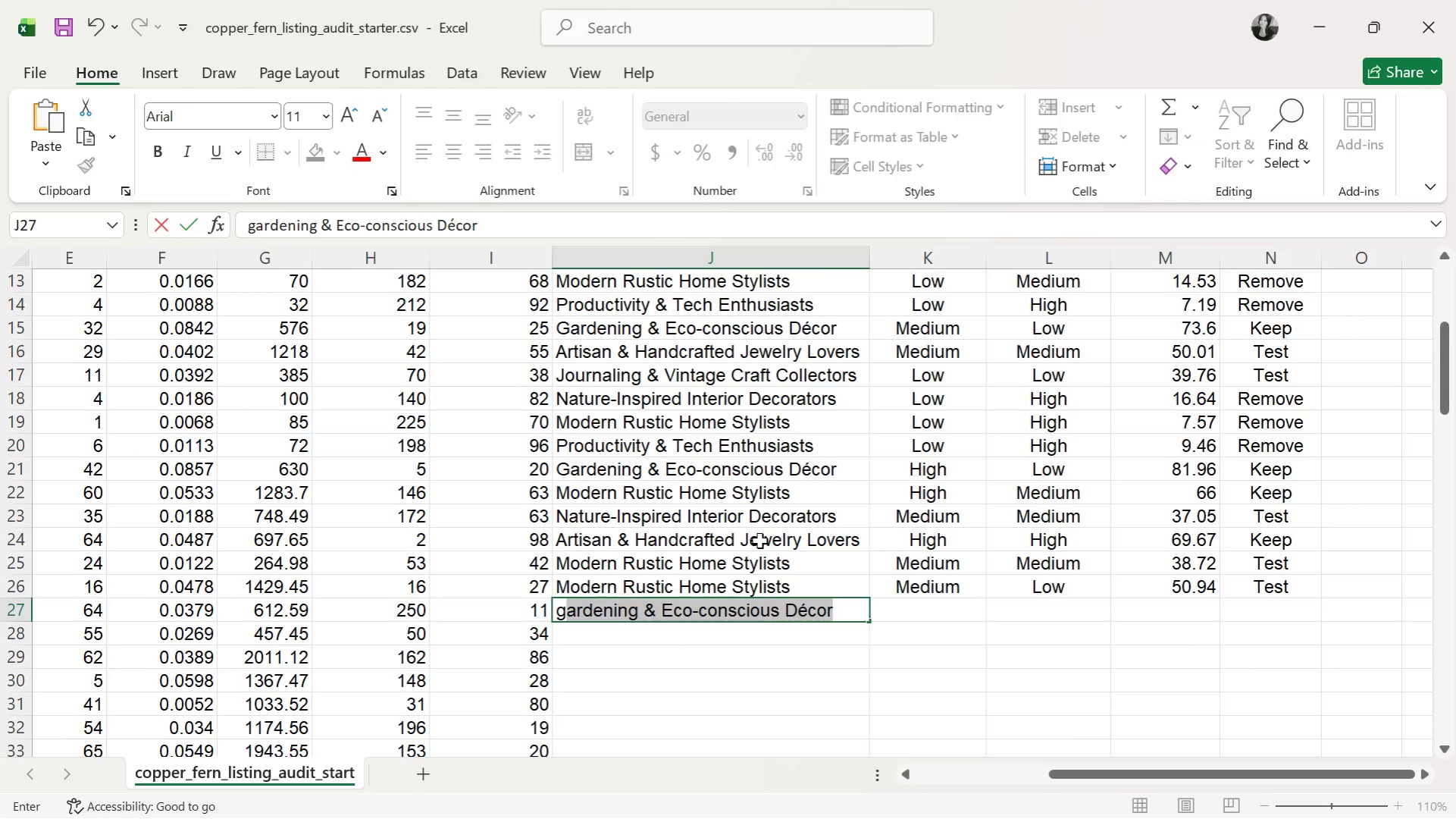 
key(ArrowRight)
 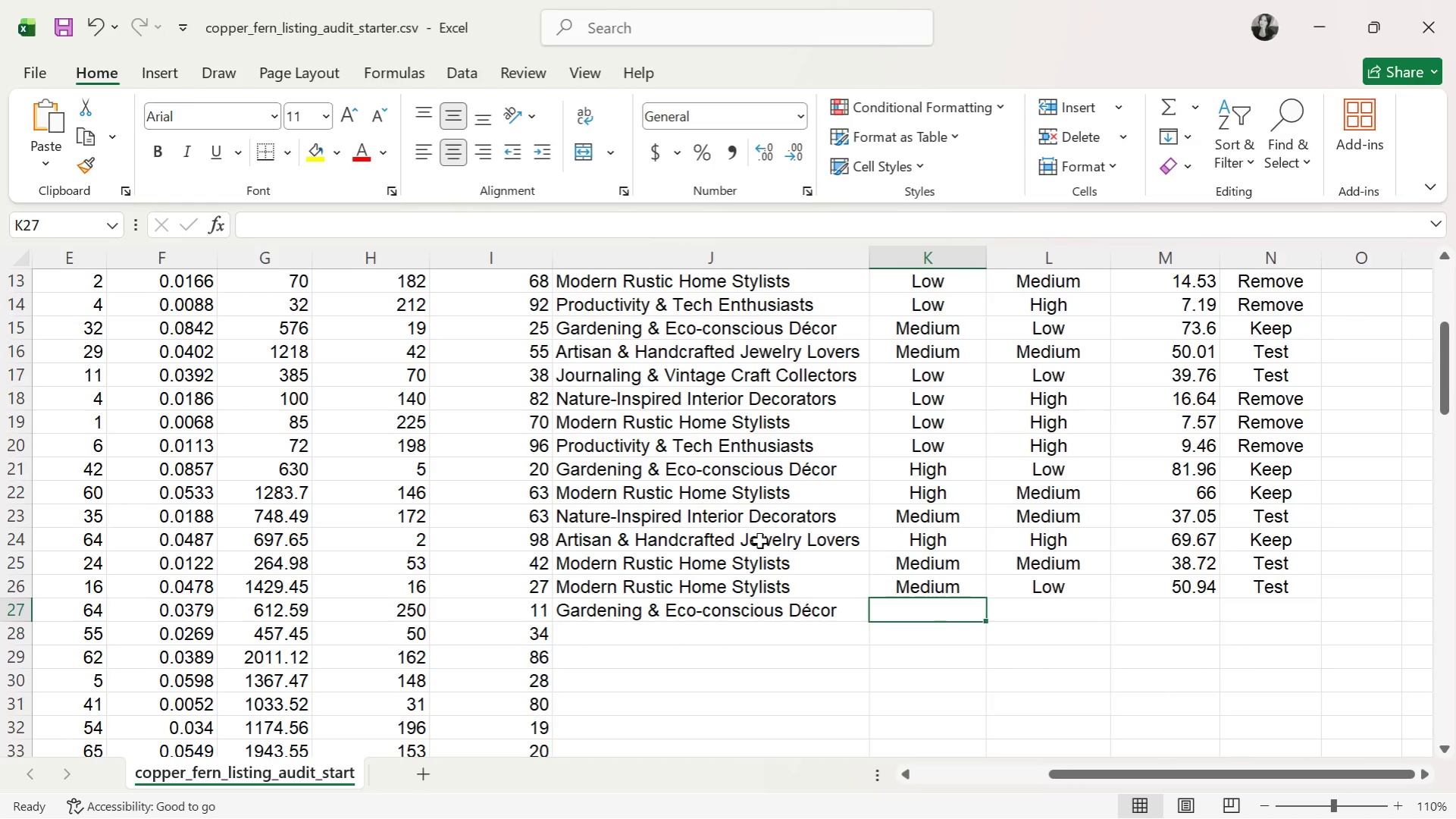 
type(high)
 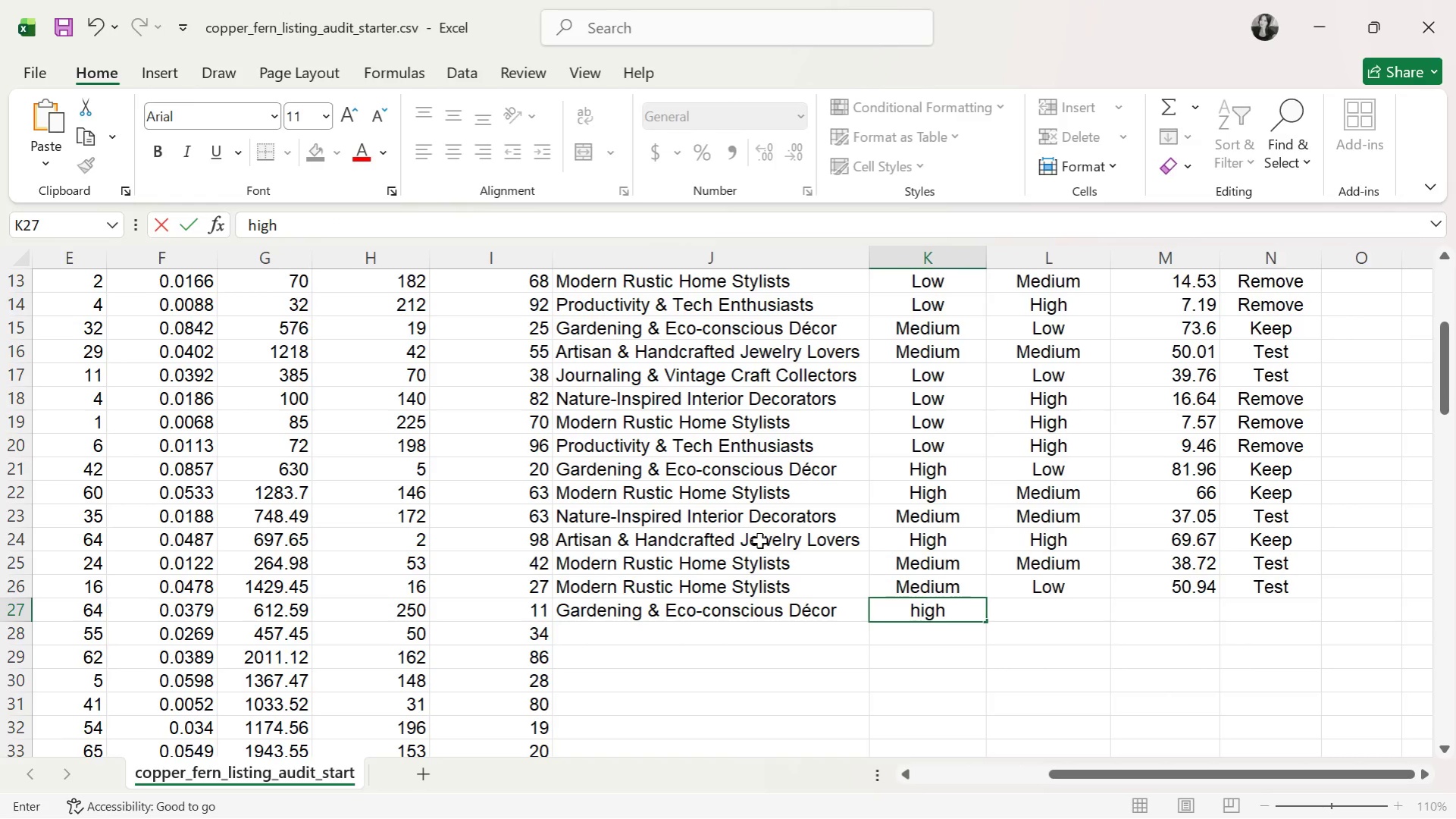 
key(ArrowRight)
 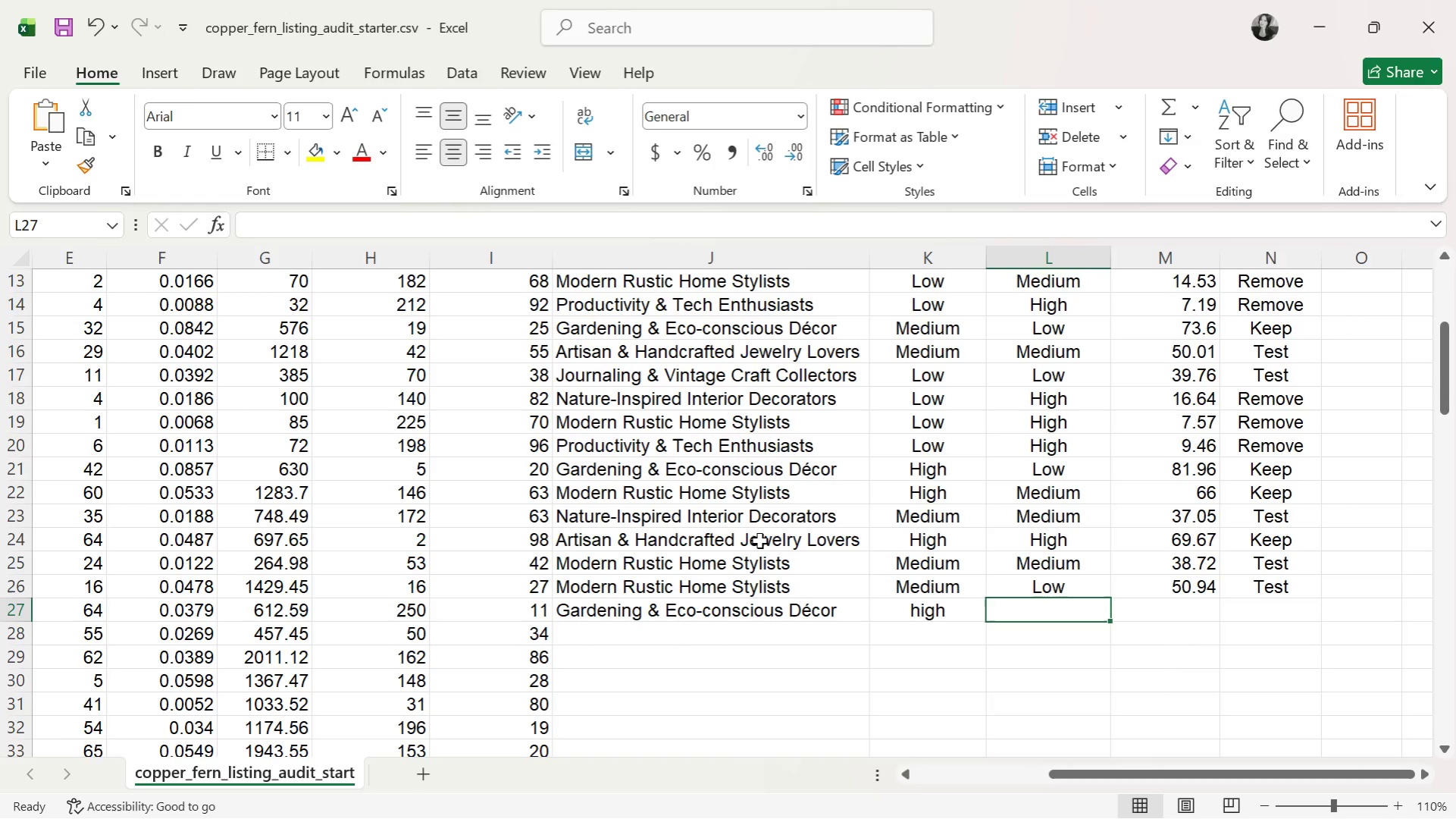 
key(Backspace)
 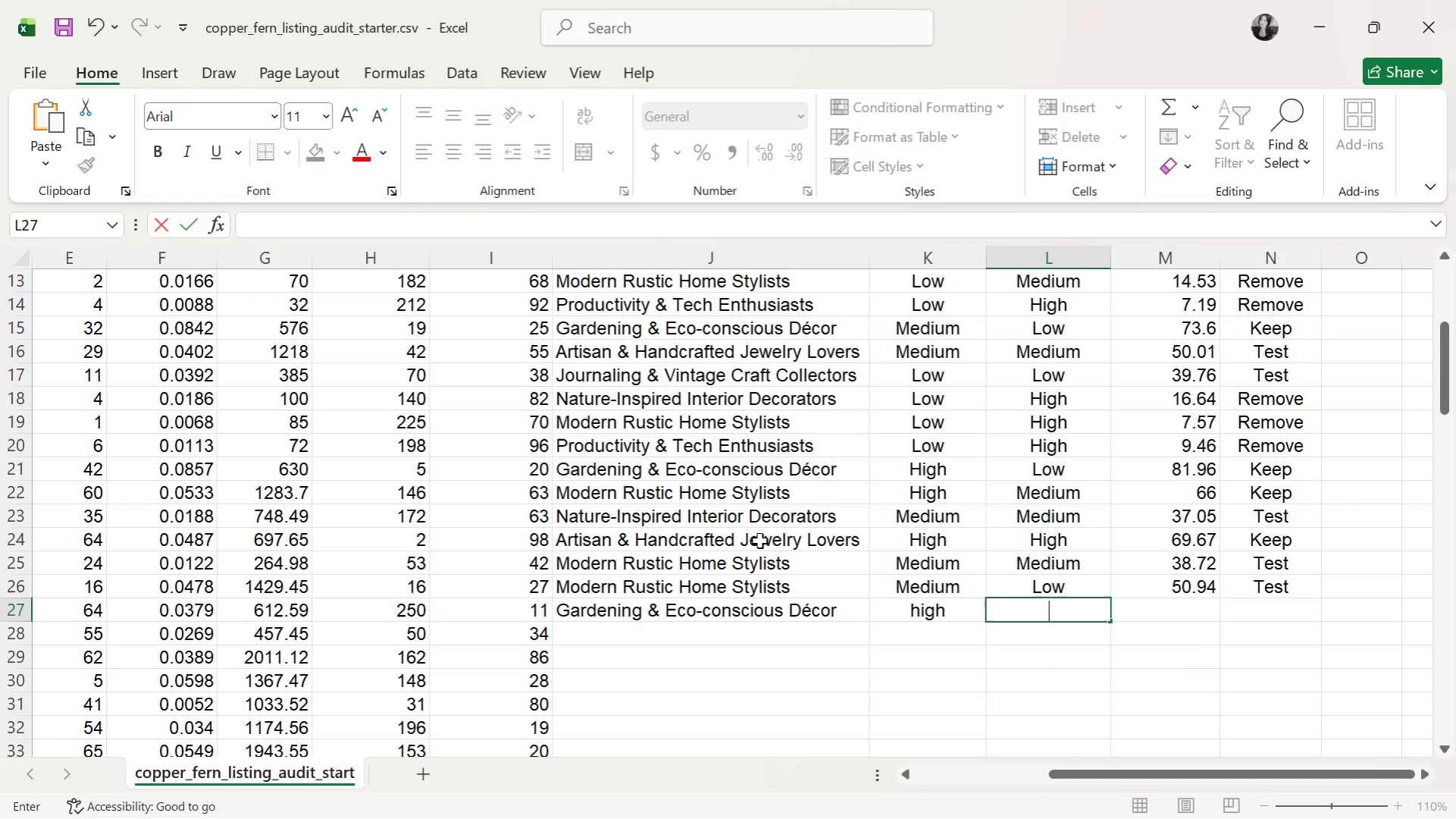 
key(Backspace)
 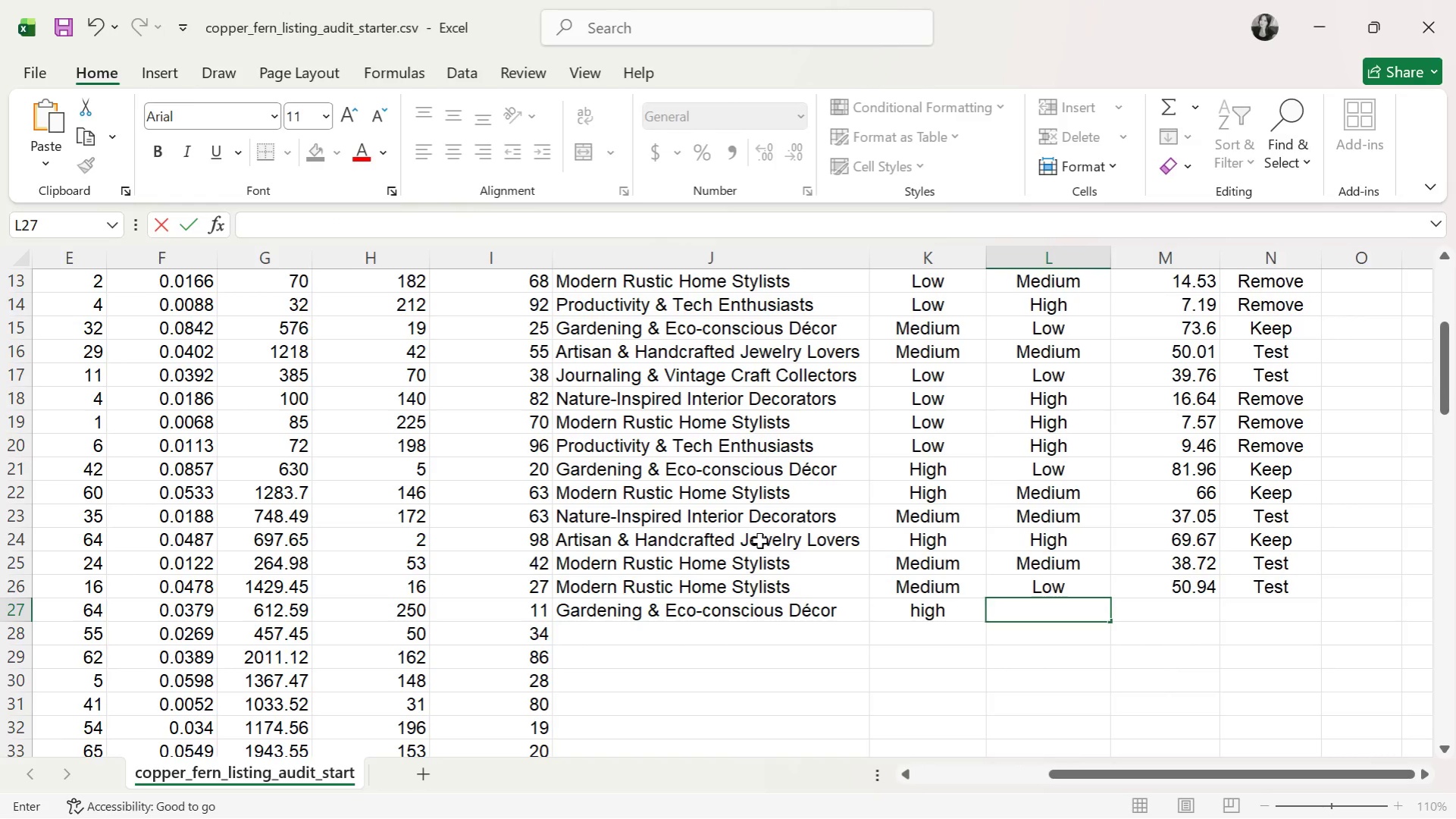 
key(ArrowLeft)
 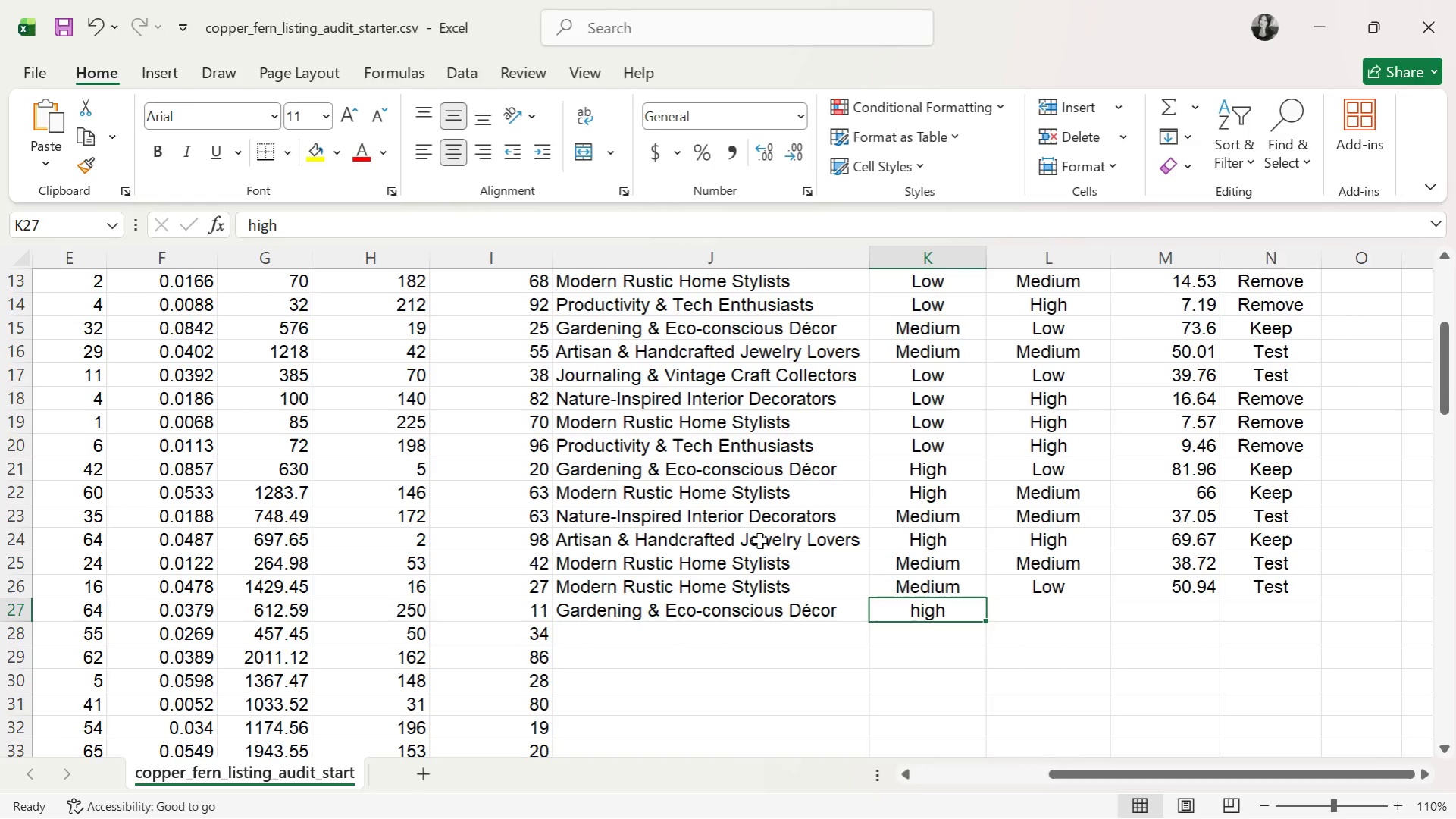 
key(CapsLock)
 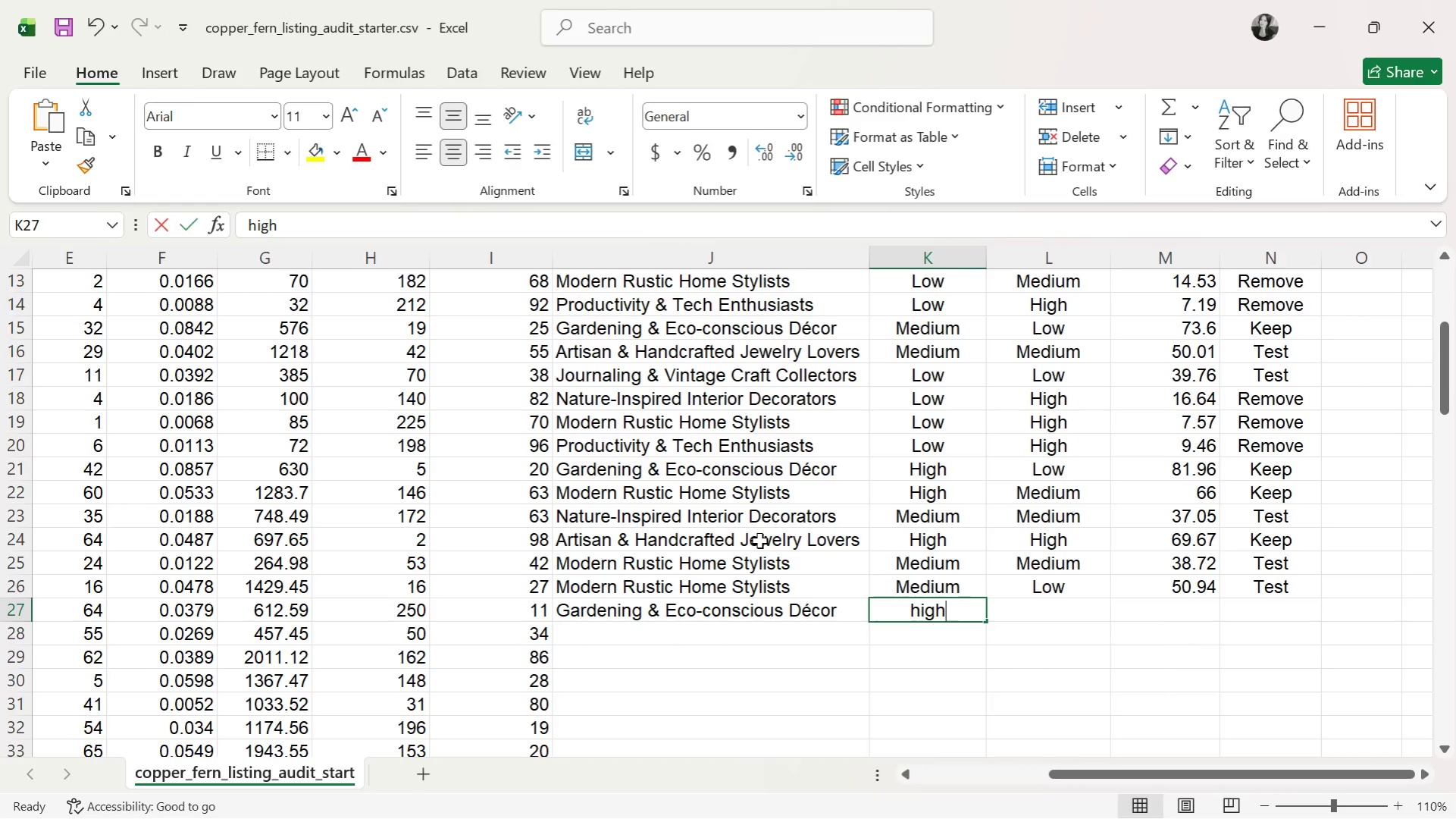 
key(H)
 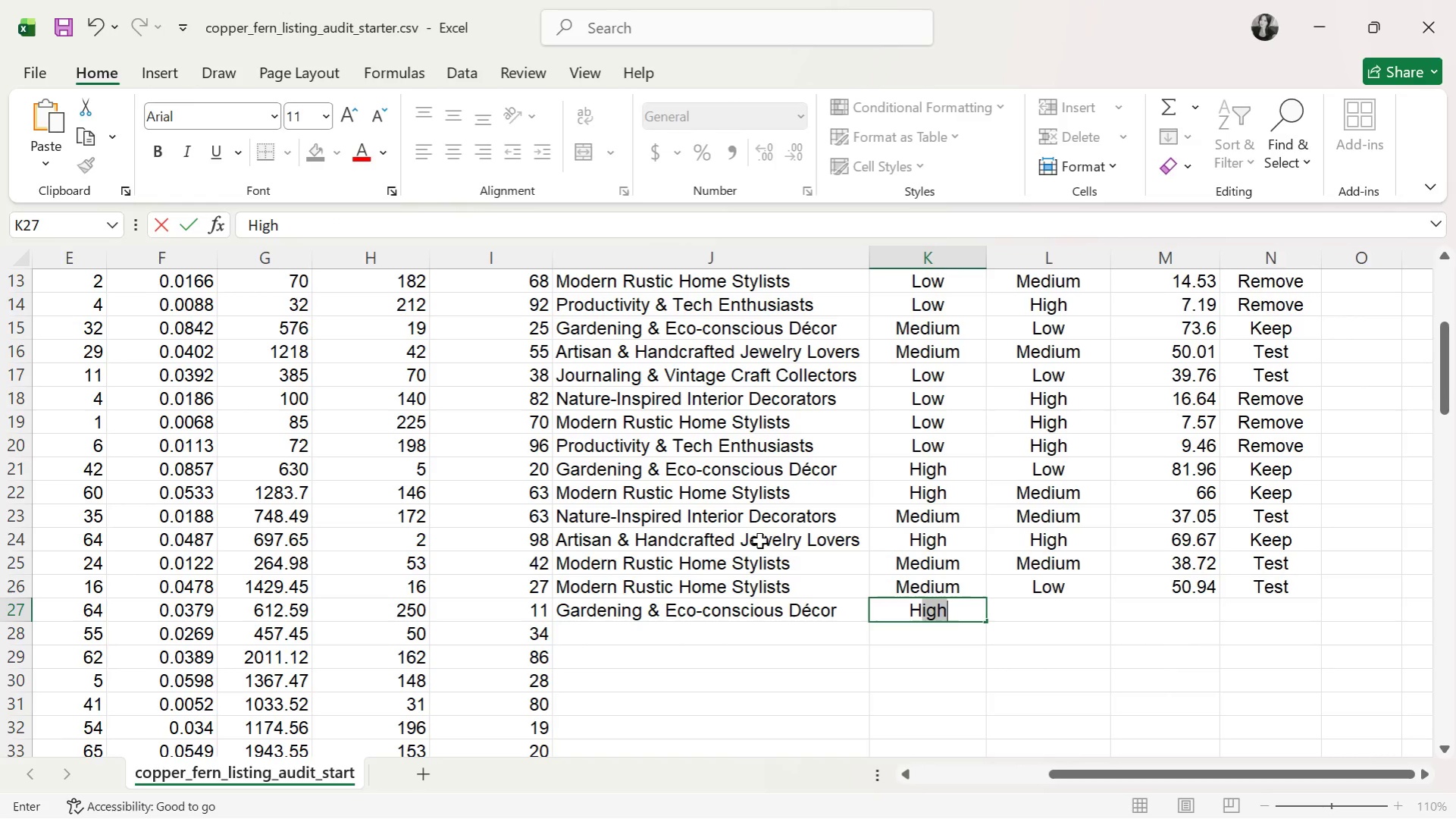 
key(CapsLock)
 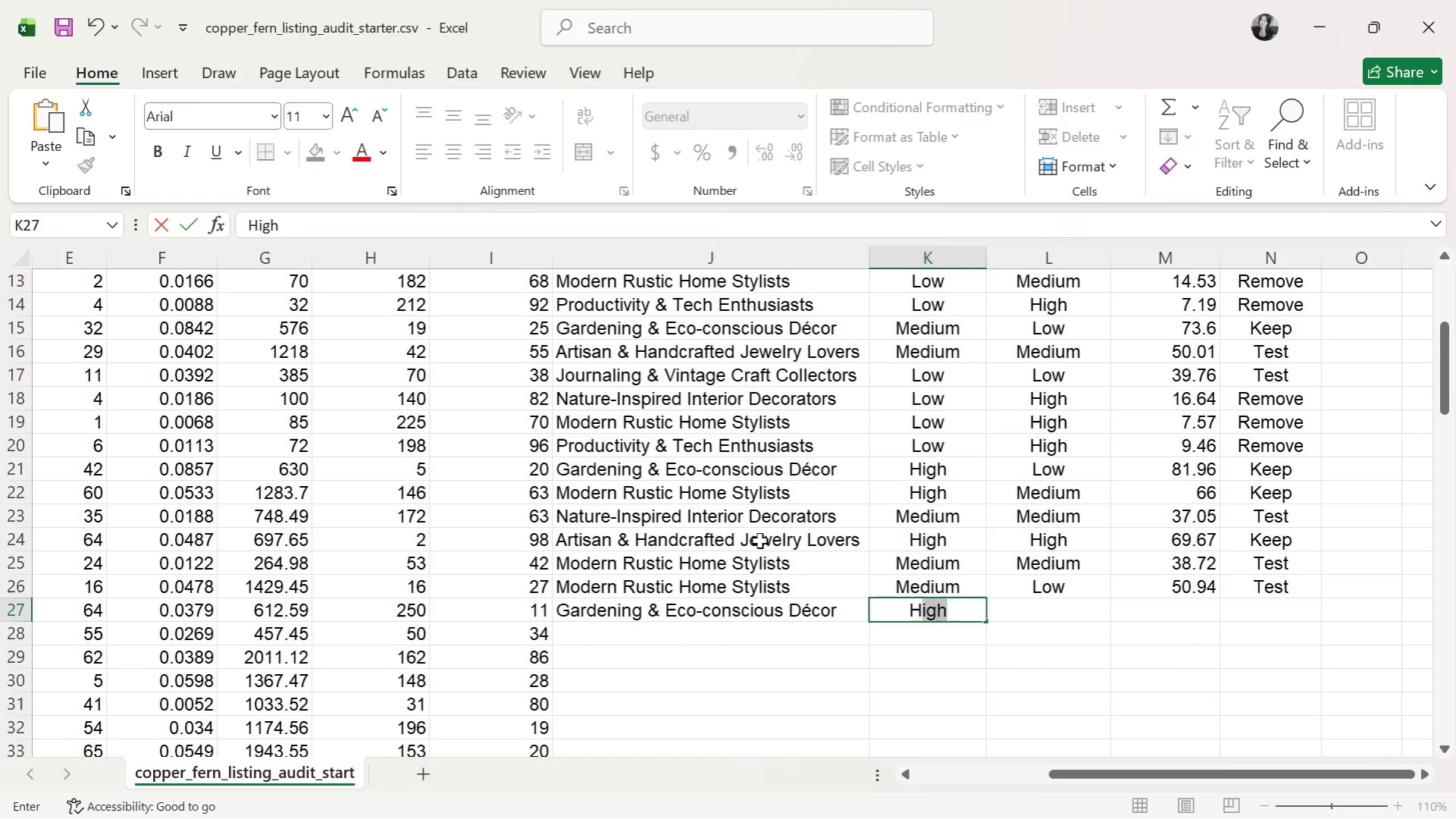 
key(ArrowRight)
 